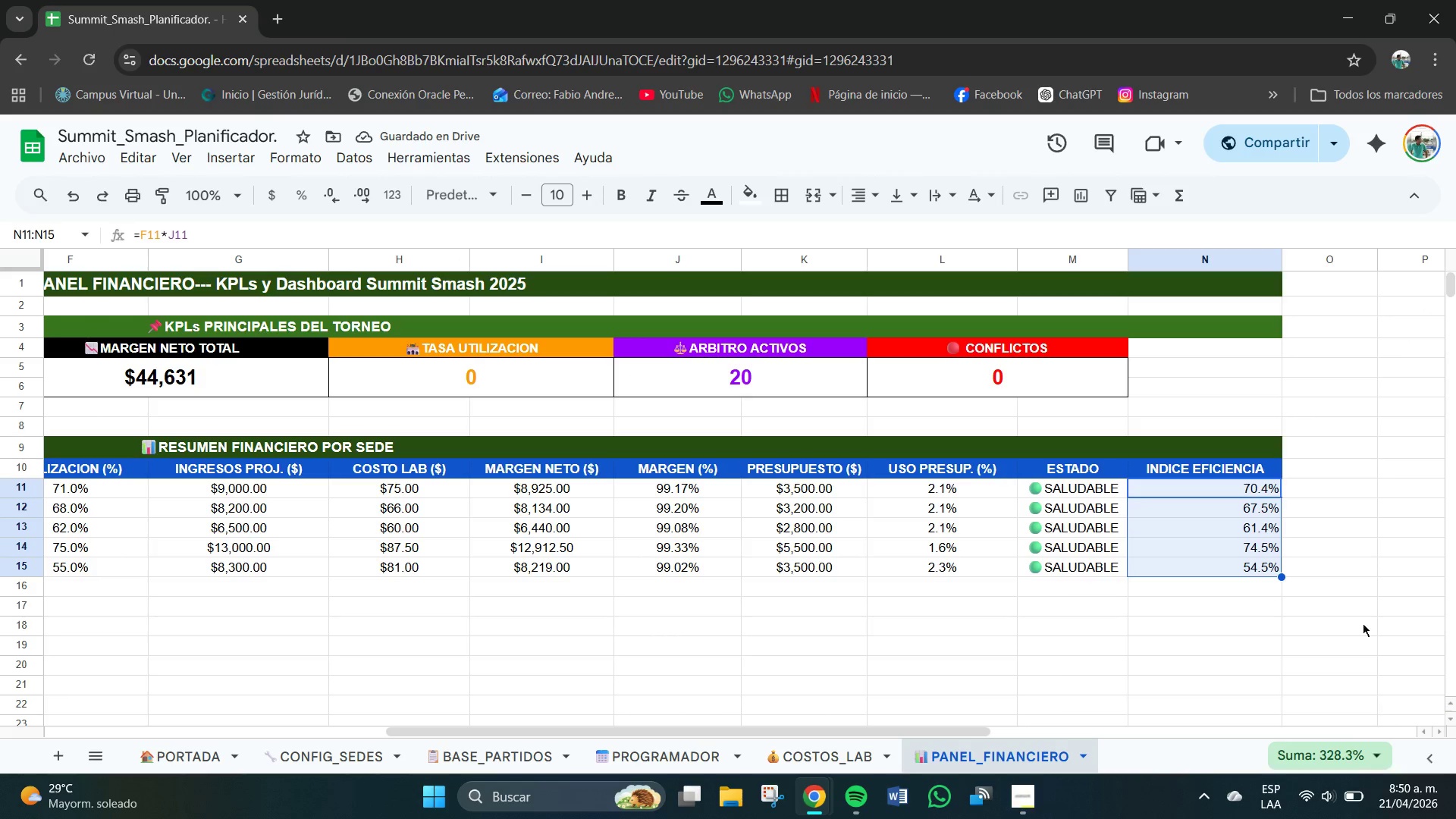 
left_click([855, 196])
 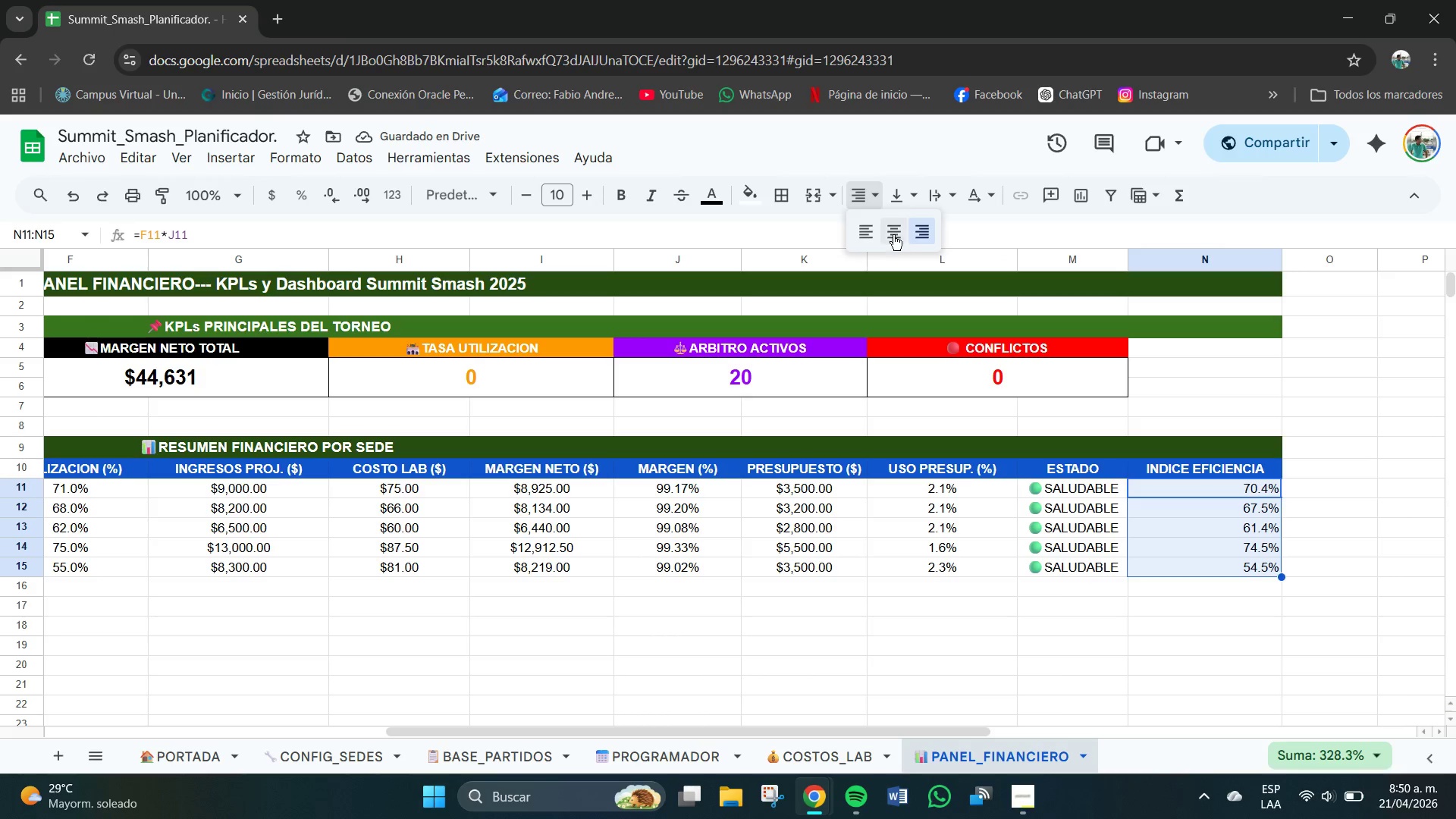 
left_click([893, 234])
 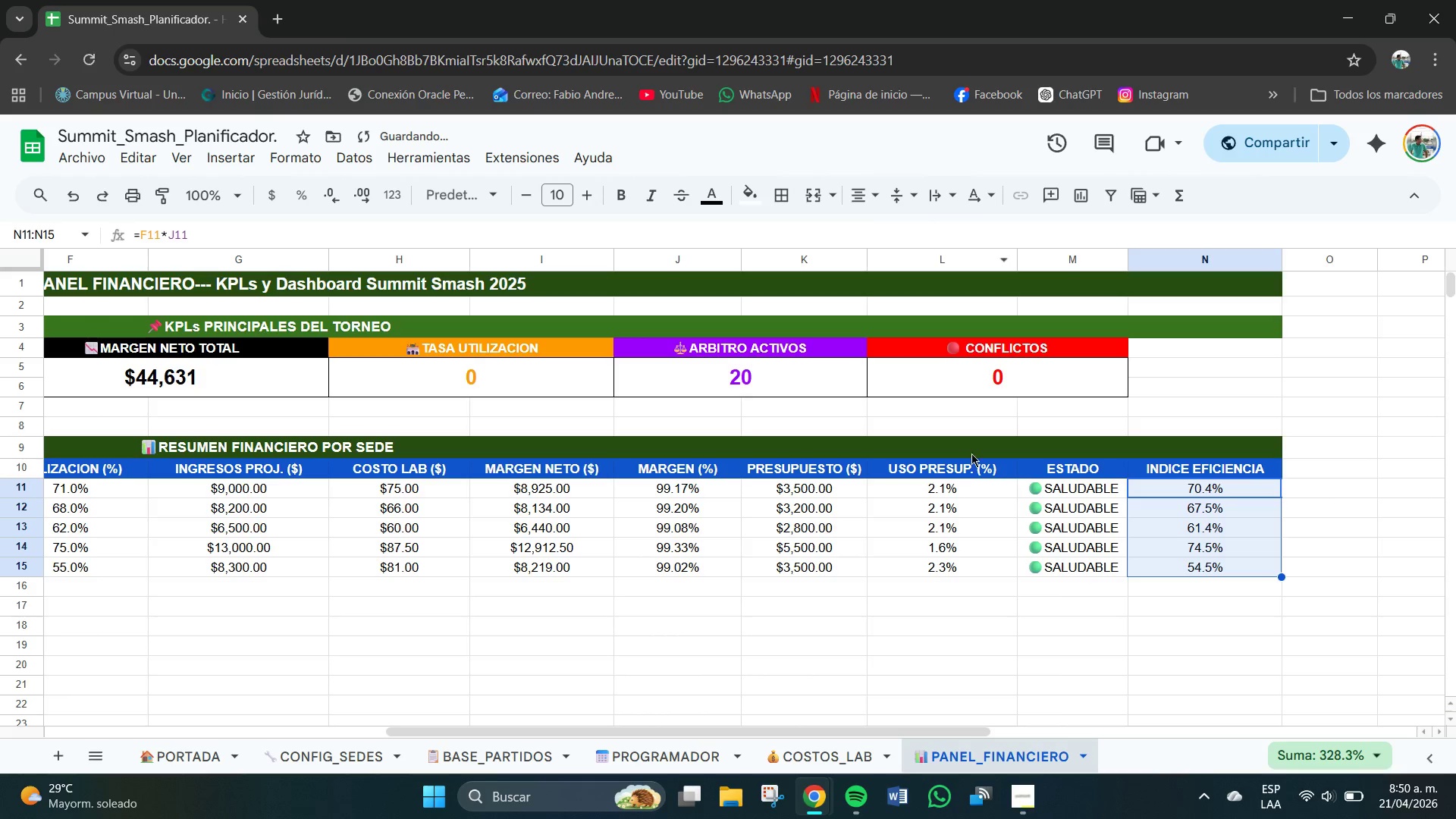 
left_click([1009, 679])
 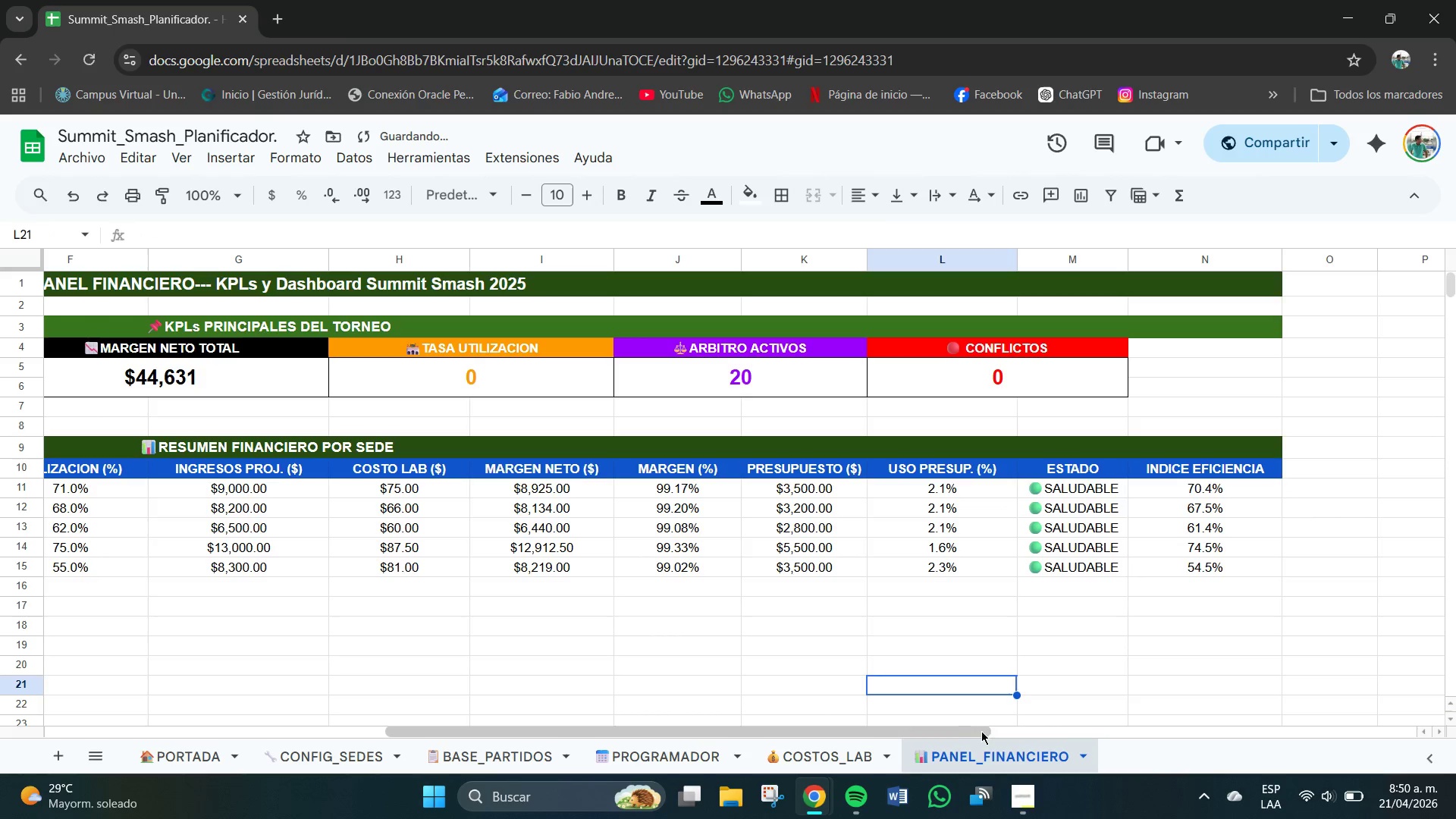 
left_click_drag(start_coordinate=[966, 723], to_coordinate=[961, 725])
 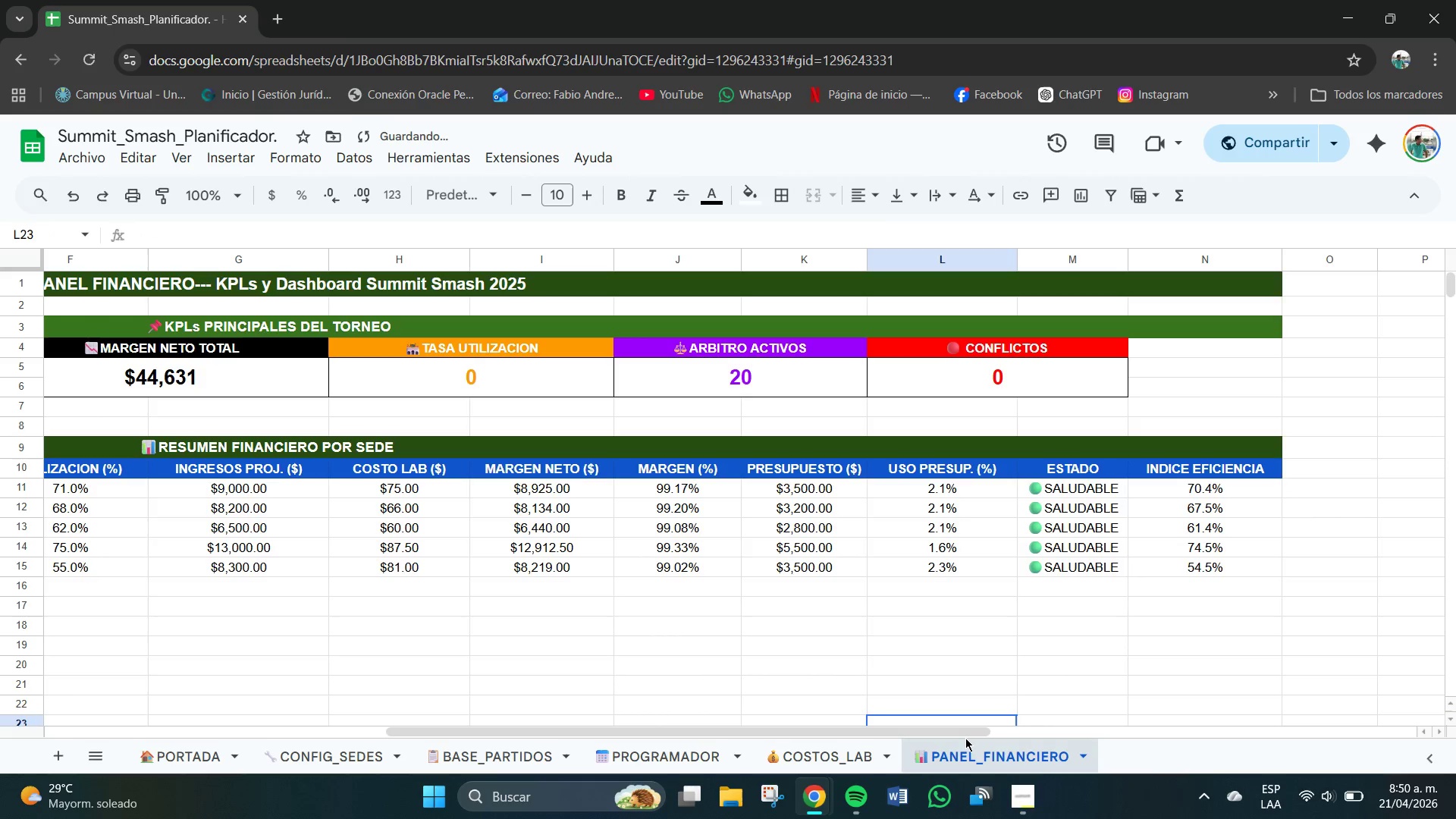 
left_click_drag(start_coordinate=[965, 738], to_coordinate=[892, 739])
 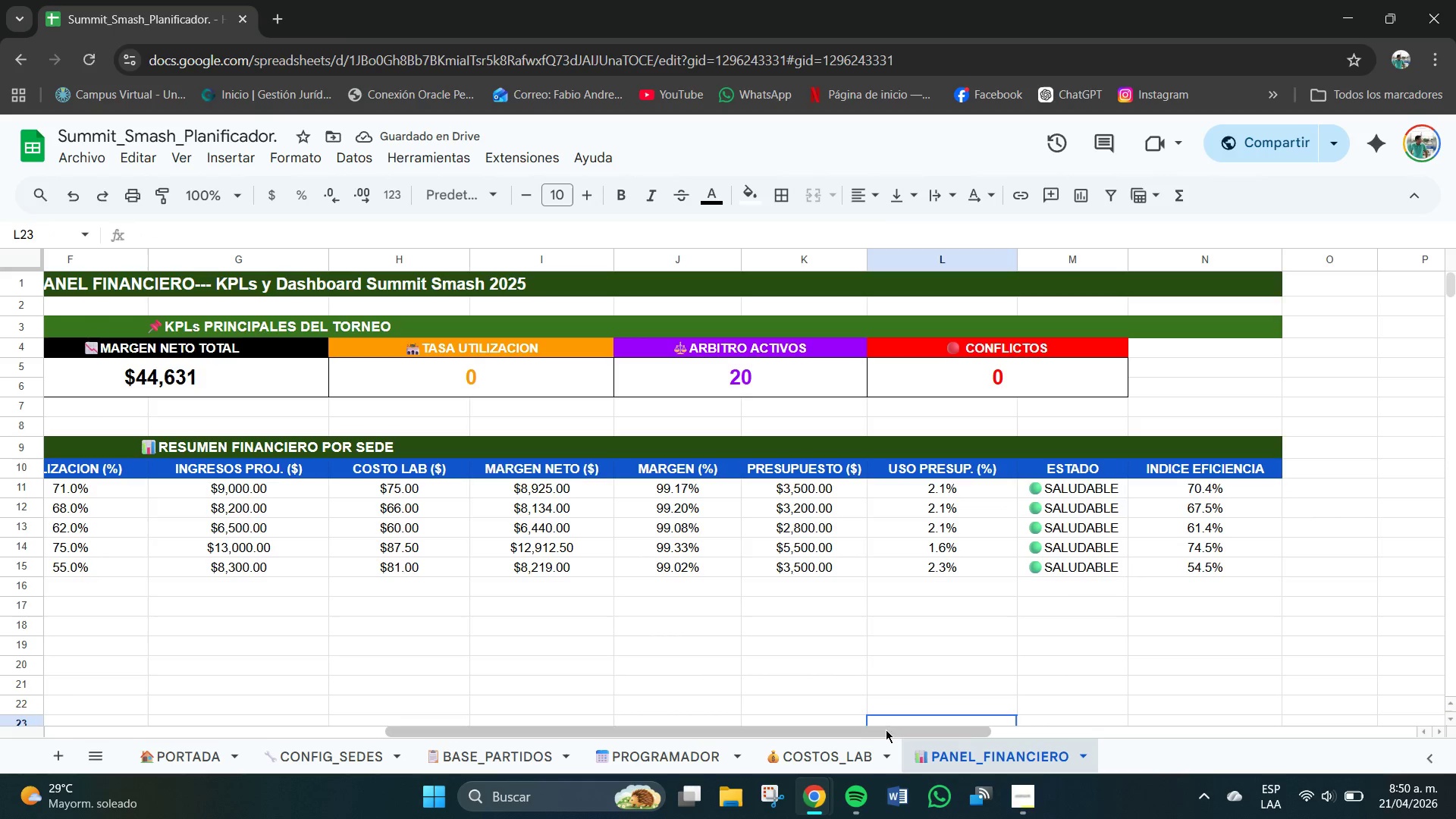 
left_click_drag(start_coordinate=[886, 730], to_coordinate=[545, 748])
 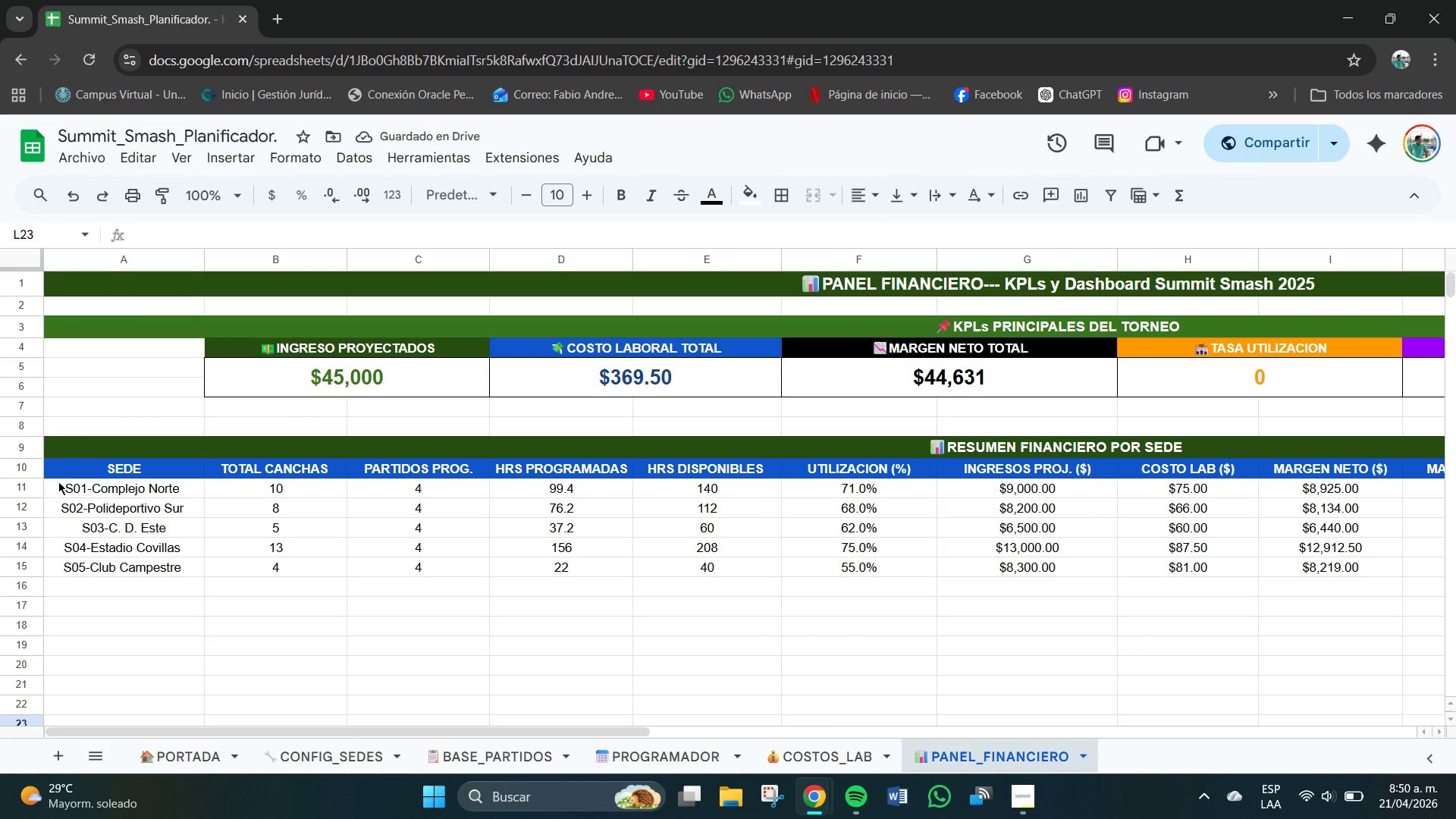 
left_click_drag(start_coordinate=[58, 482], to_coordinate=[1316, 570])
 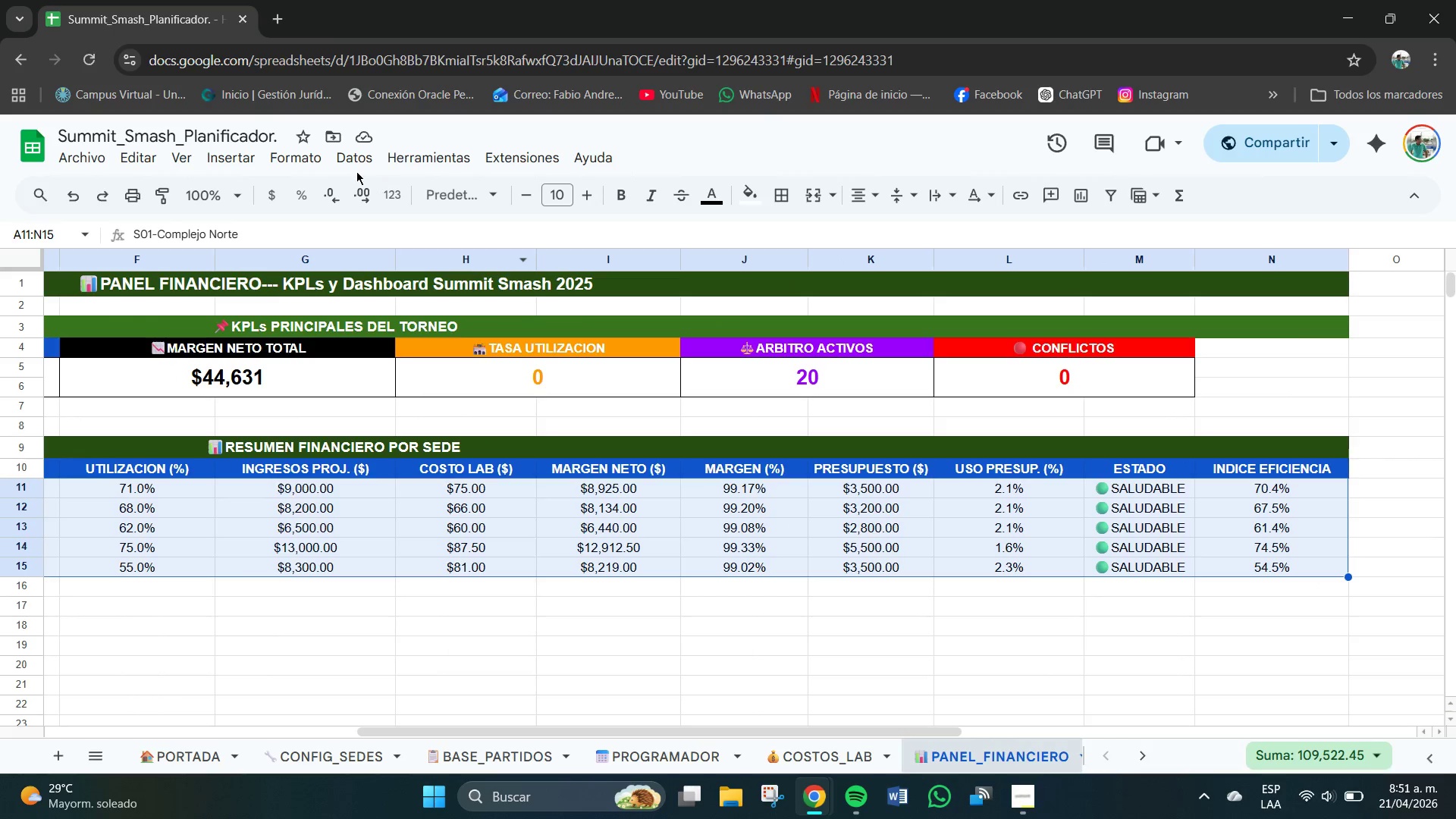 
left_click([356, 155])
 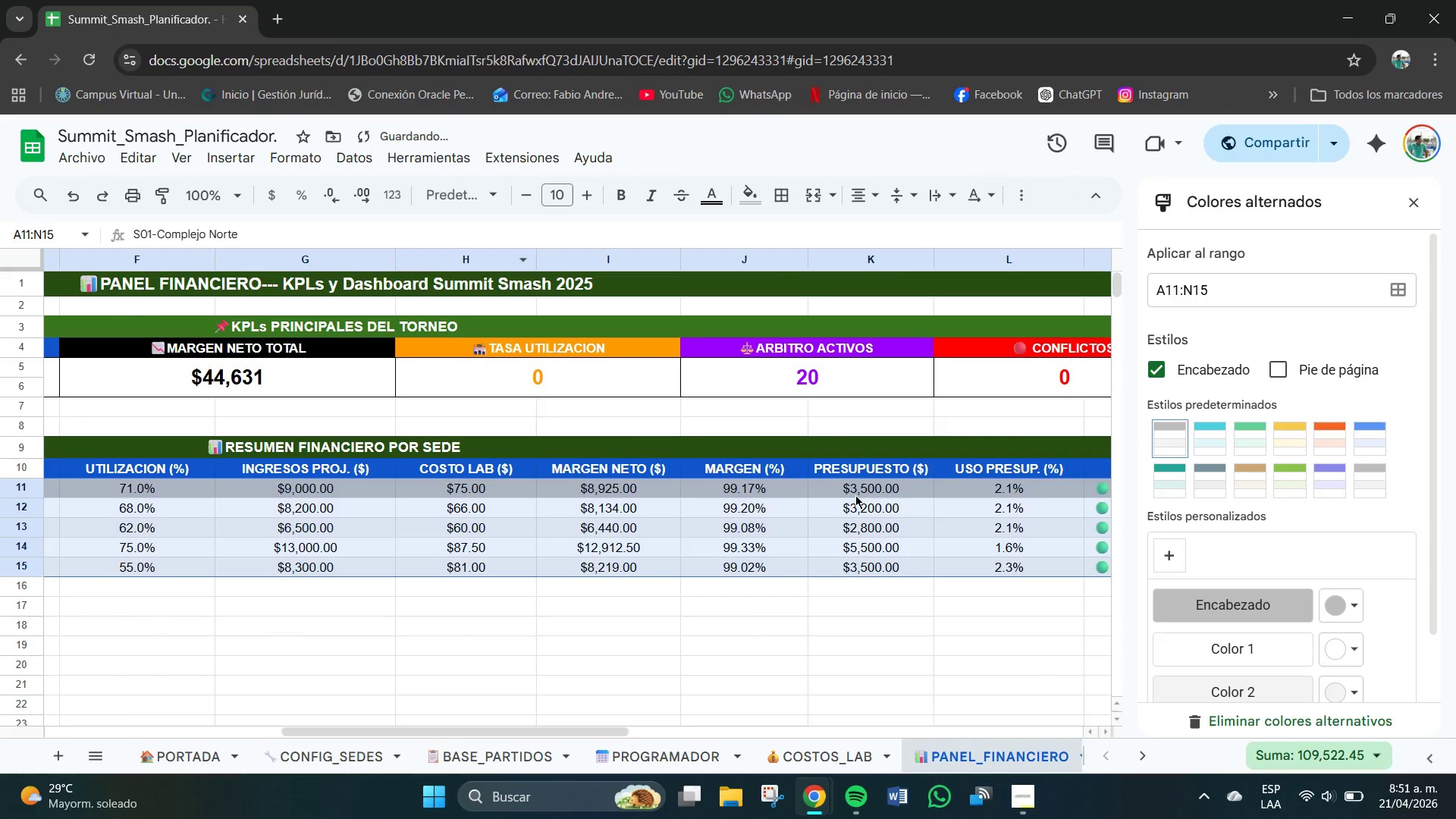 
left_click([1356, 602])
 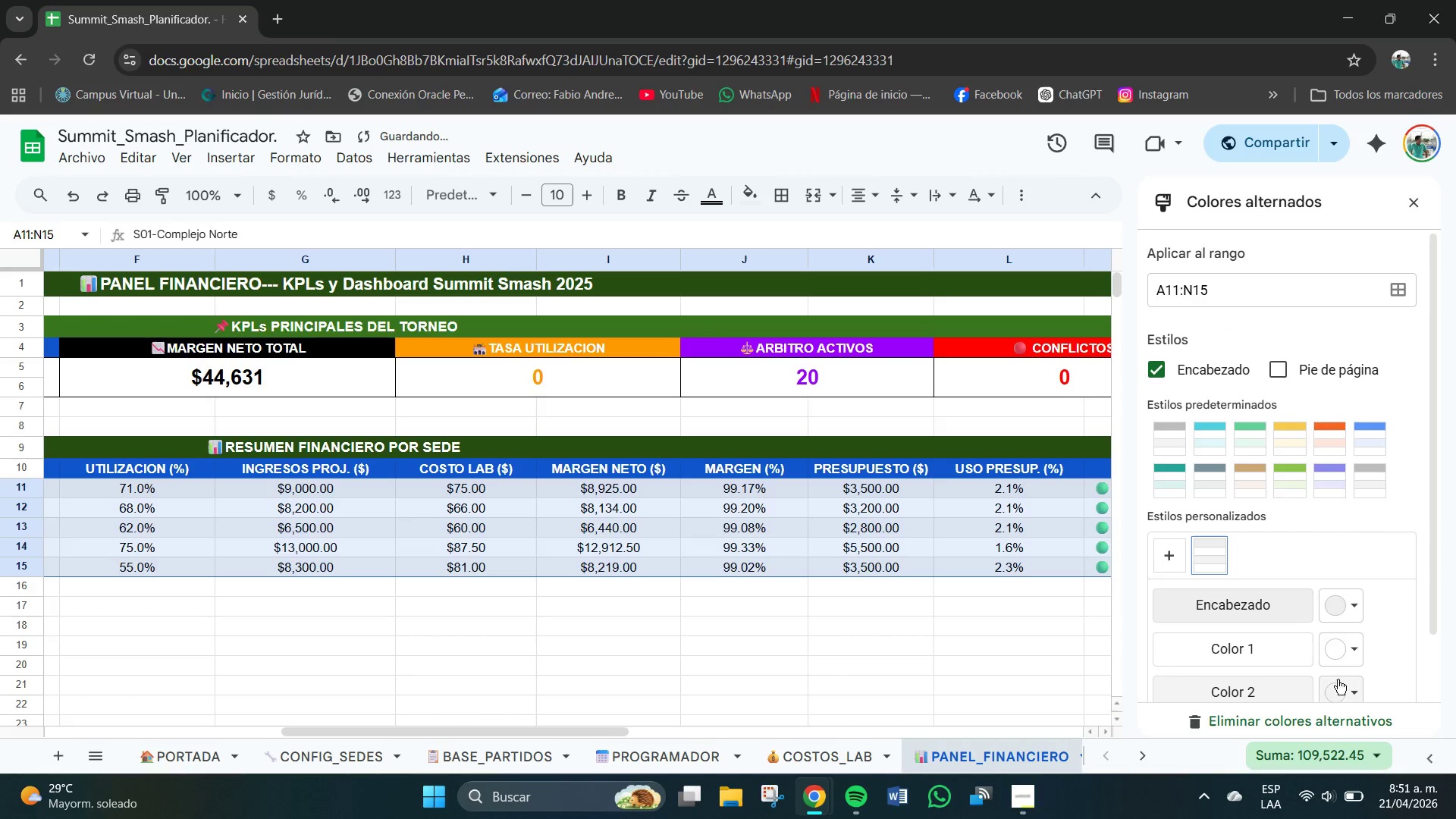 
scroll: coordinate [1310, 641], scroll_direction: down, amount: 3.0
 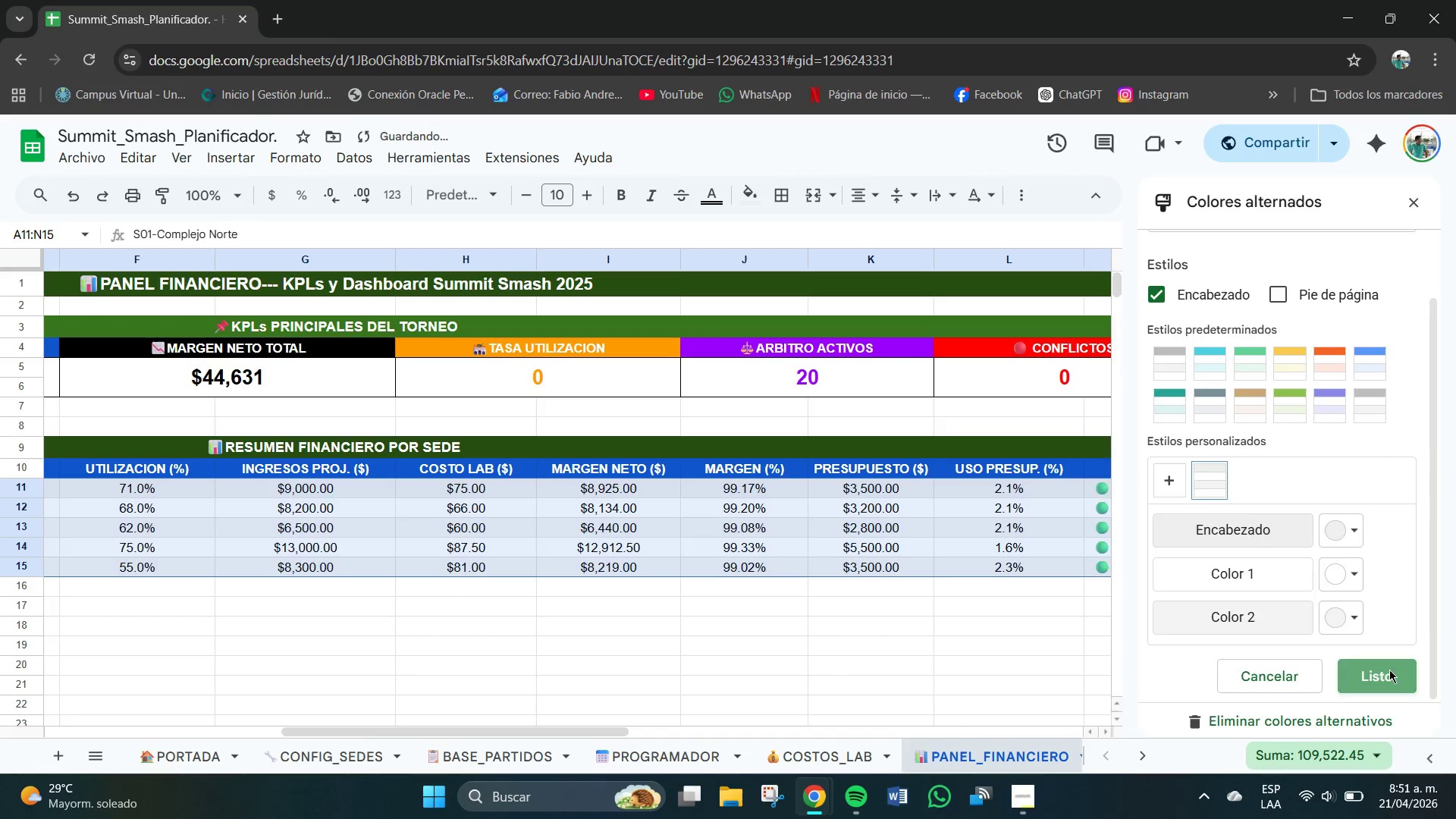 
left_click([1035, 644])
 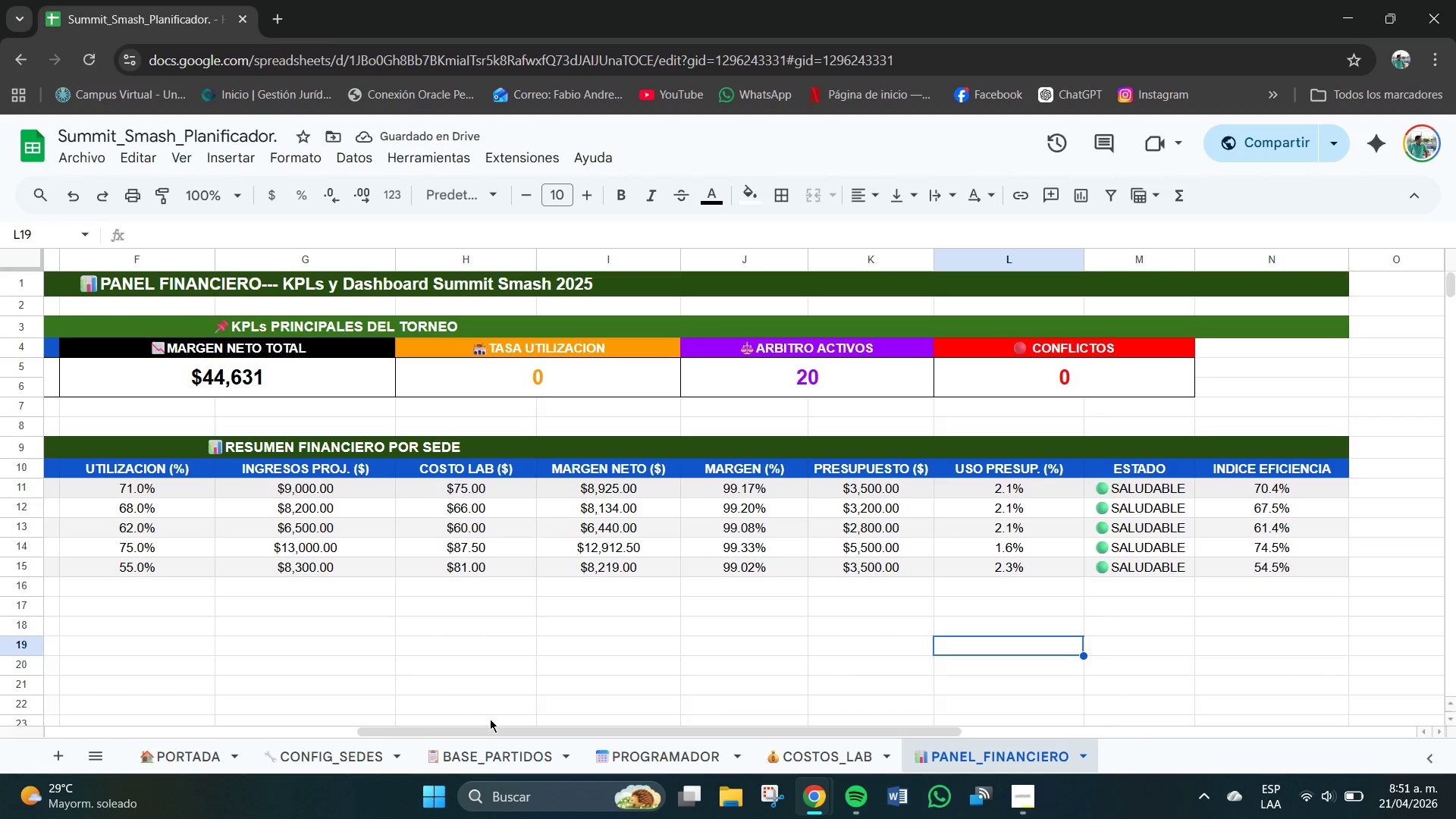 
left_click_drag(start_coordinate=[510, 733], to_coordinate=[87, 733])
 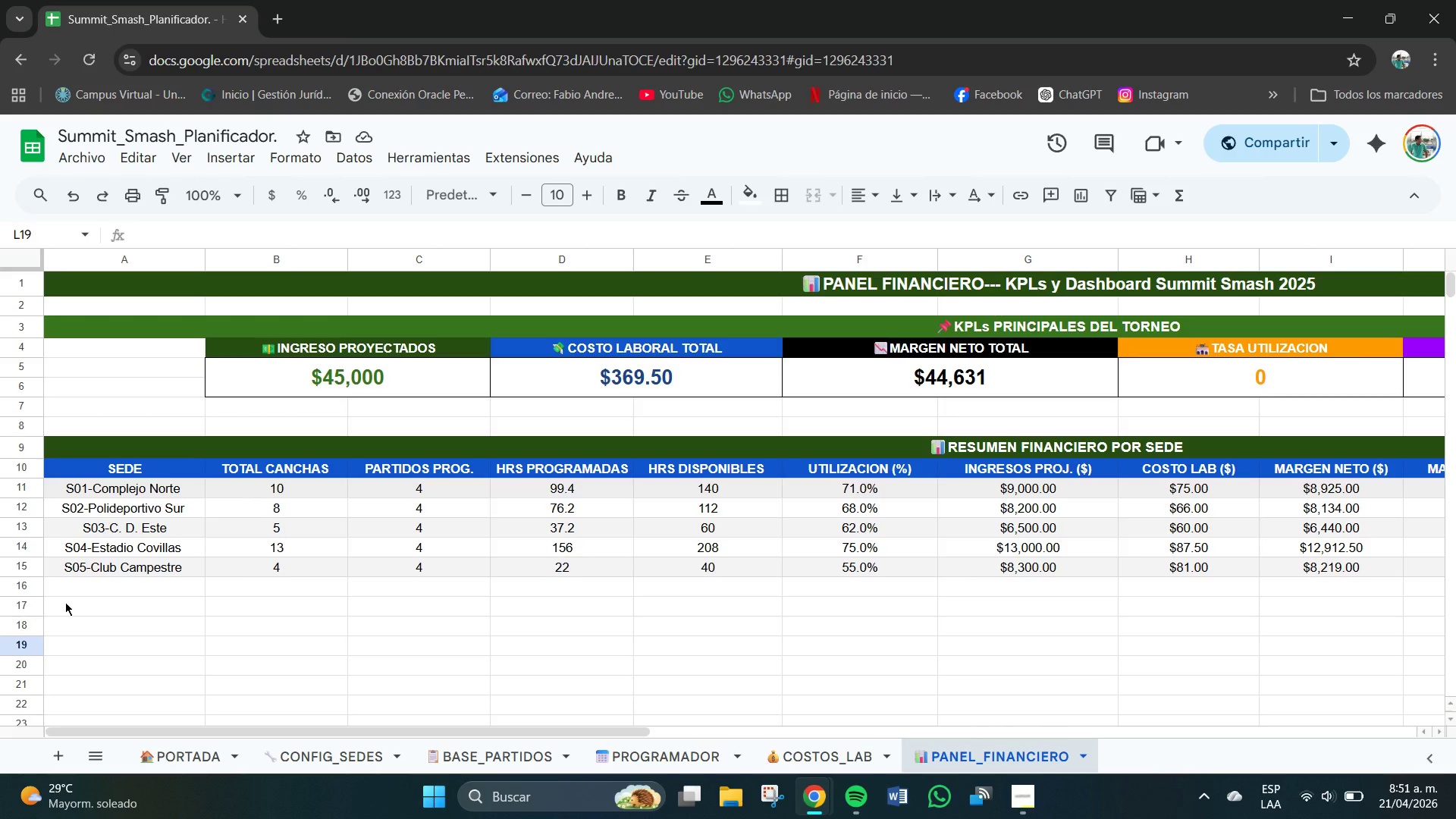 
wait(7.08)
 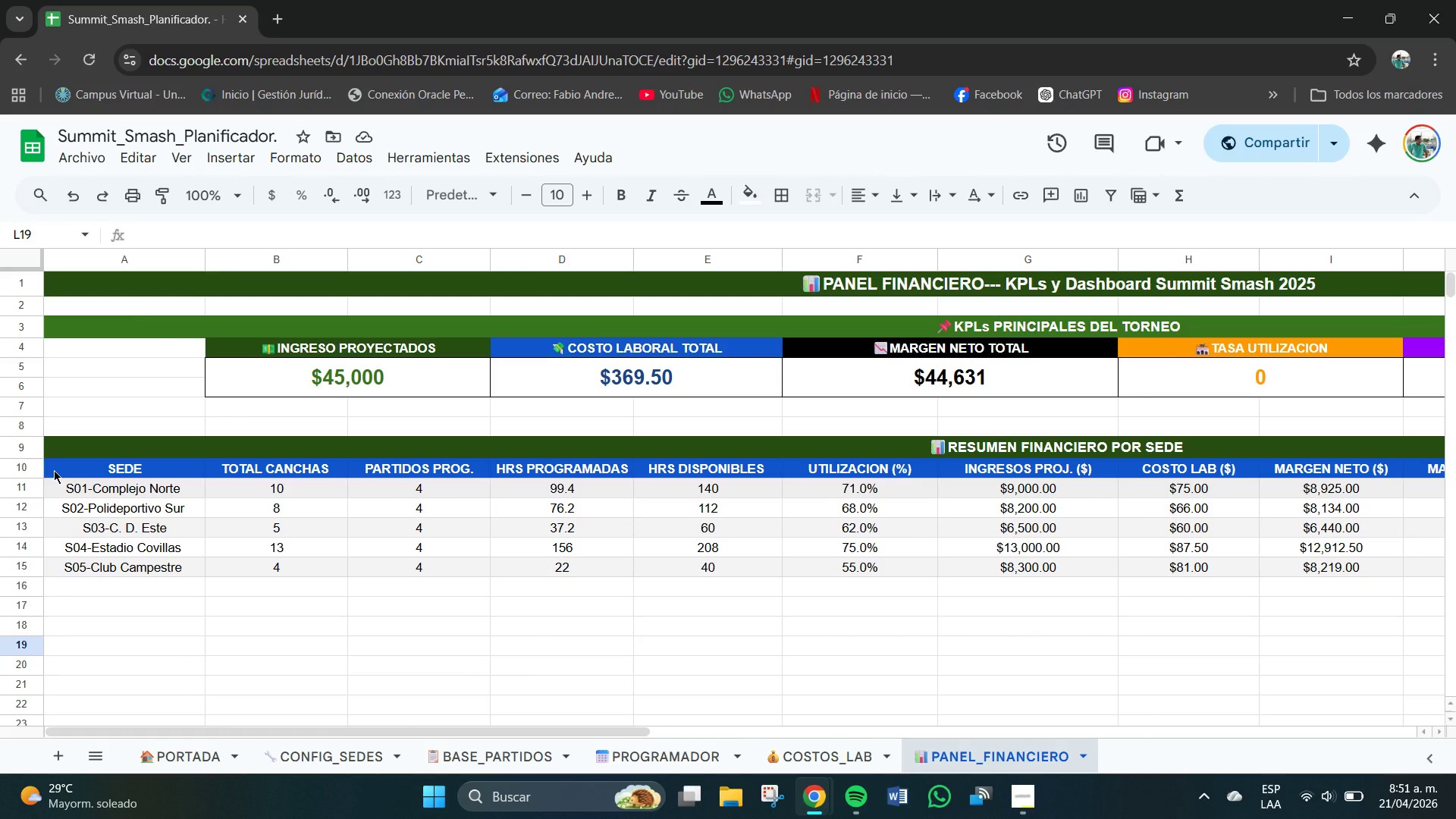 
left_click_drag(start_coordinate=[101, 585], to_coordinate=[403, 584])
 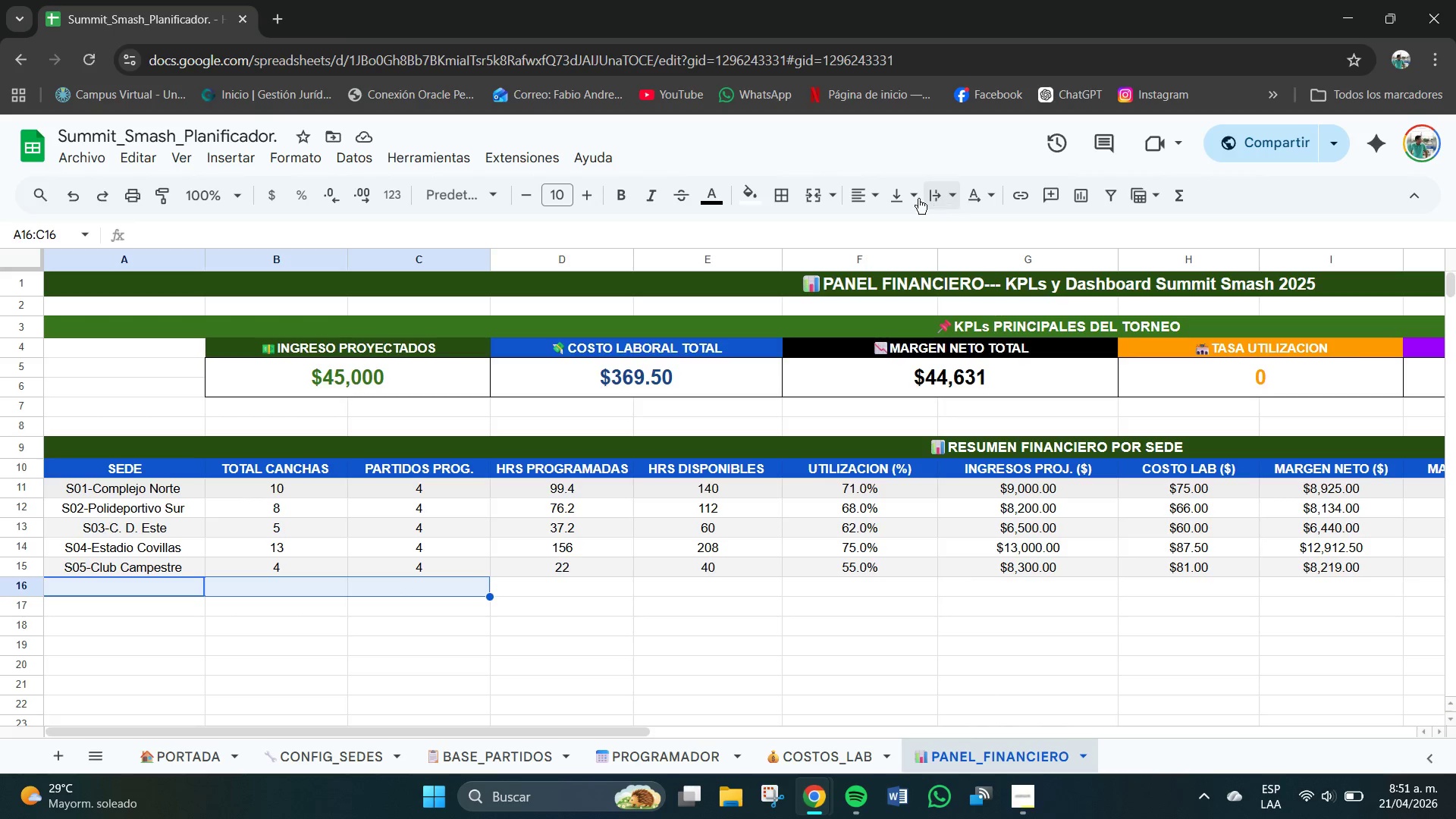 
left_click([870, 195])
 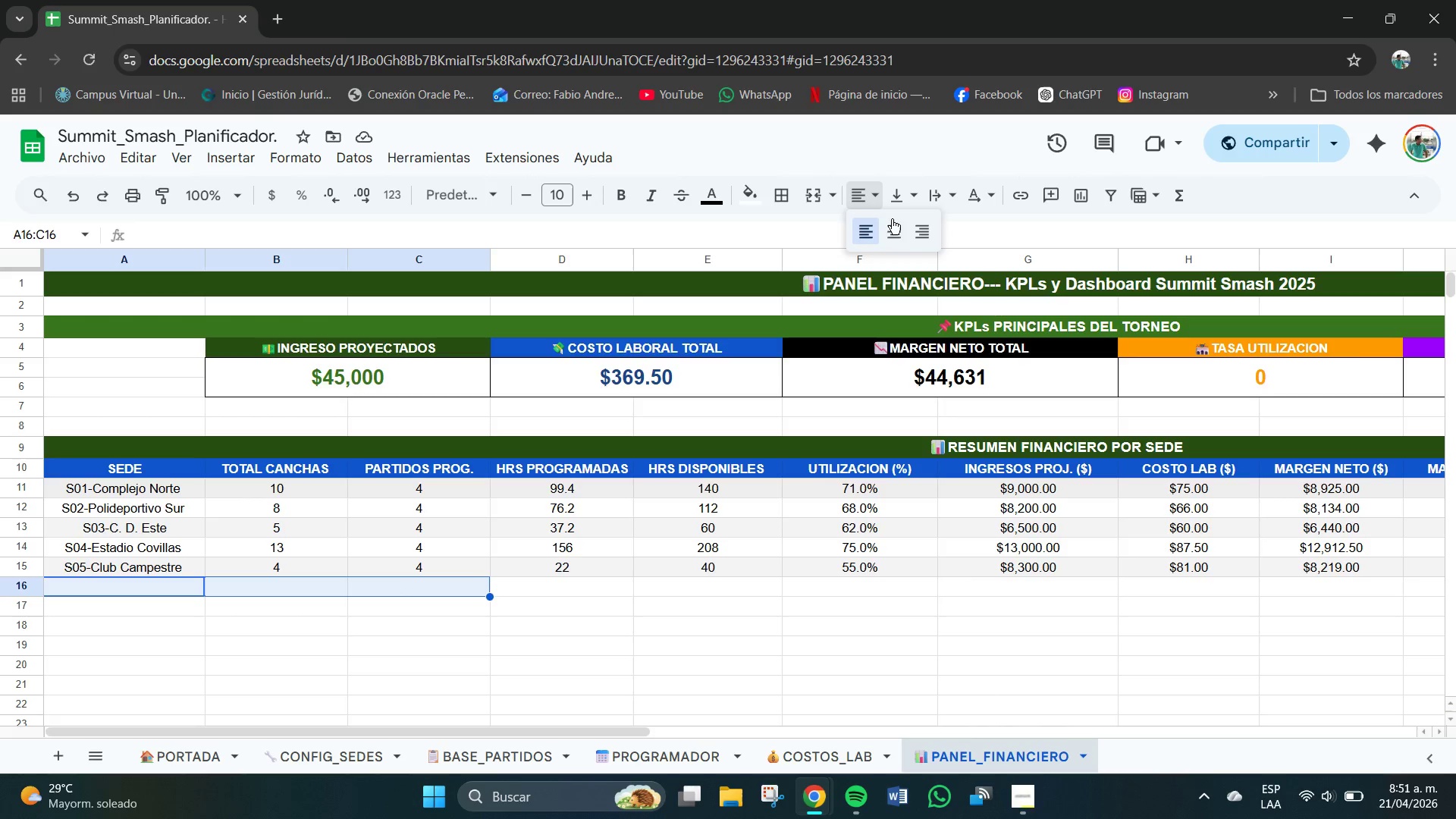 
left_click([893, 231])
 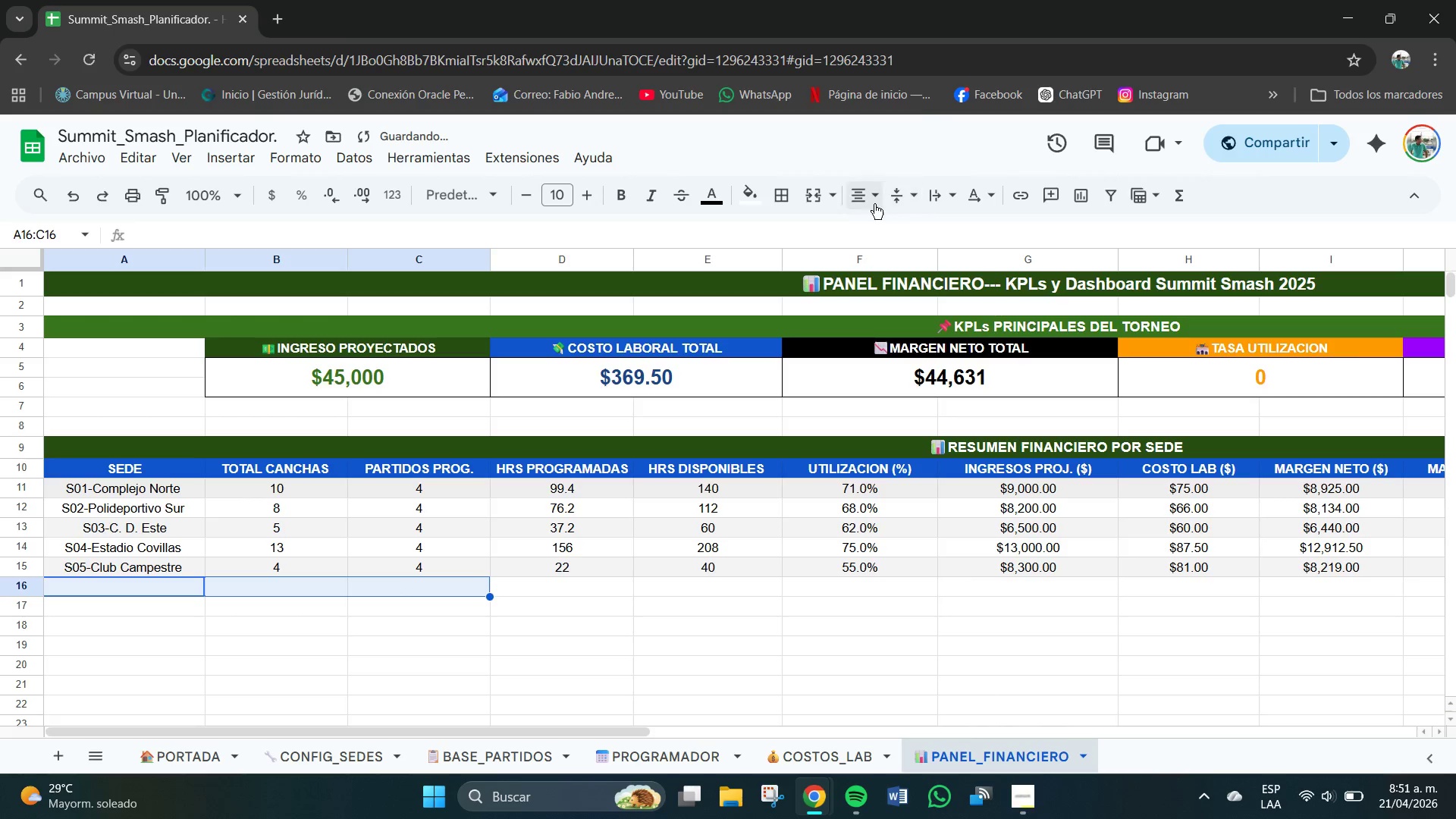 
left_click([833, 201])
 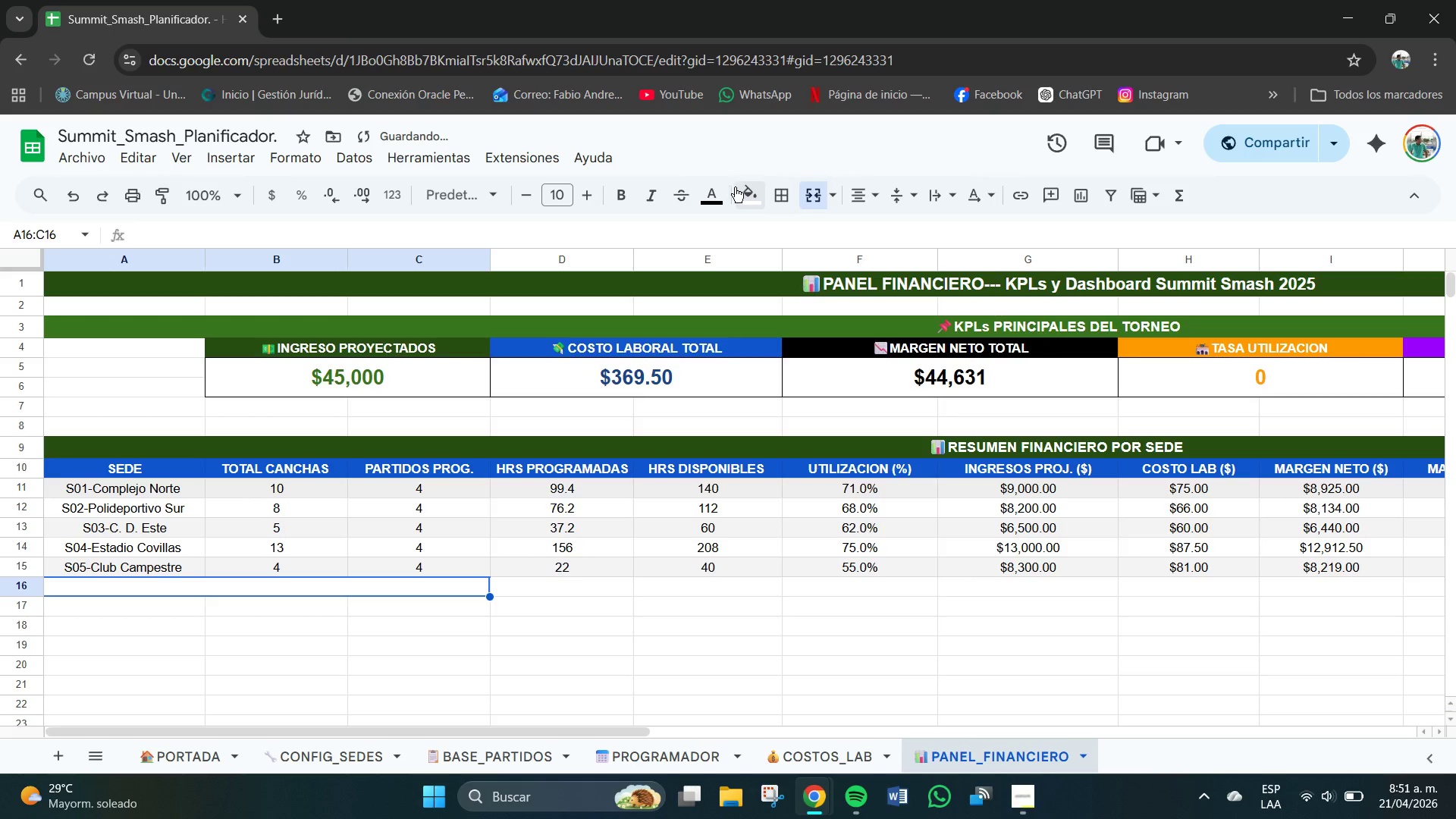 
left_click([748, 190])
 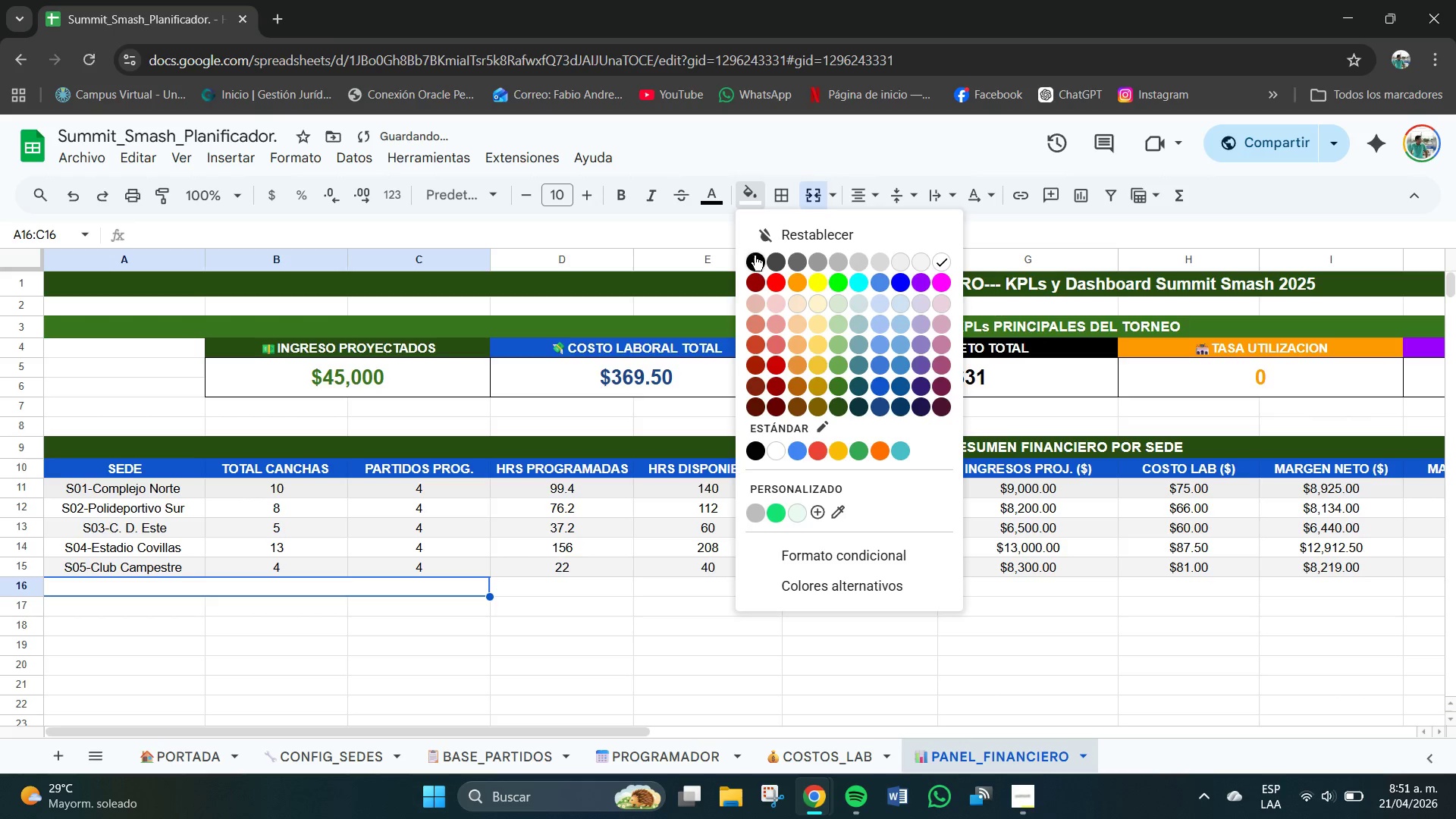 
left_click([757, 258])
 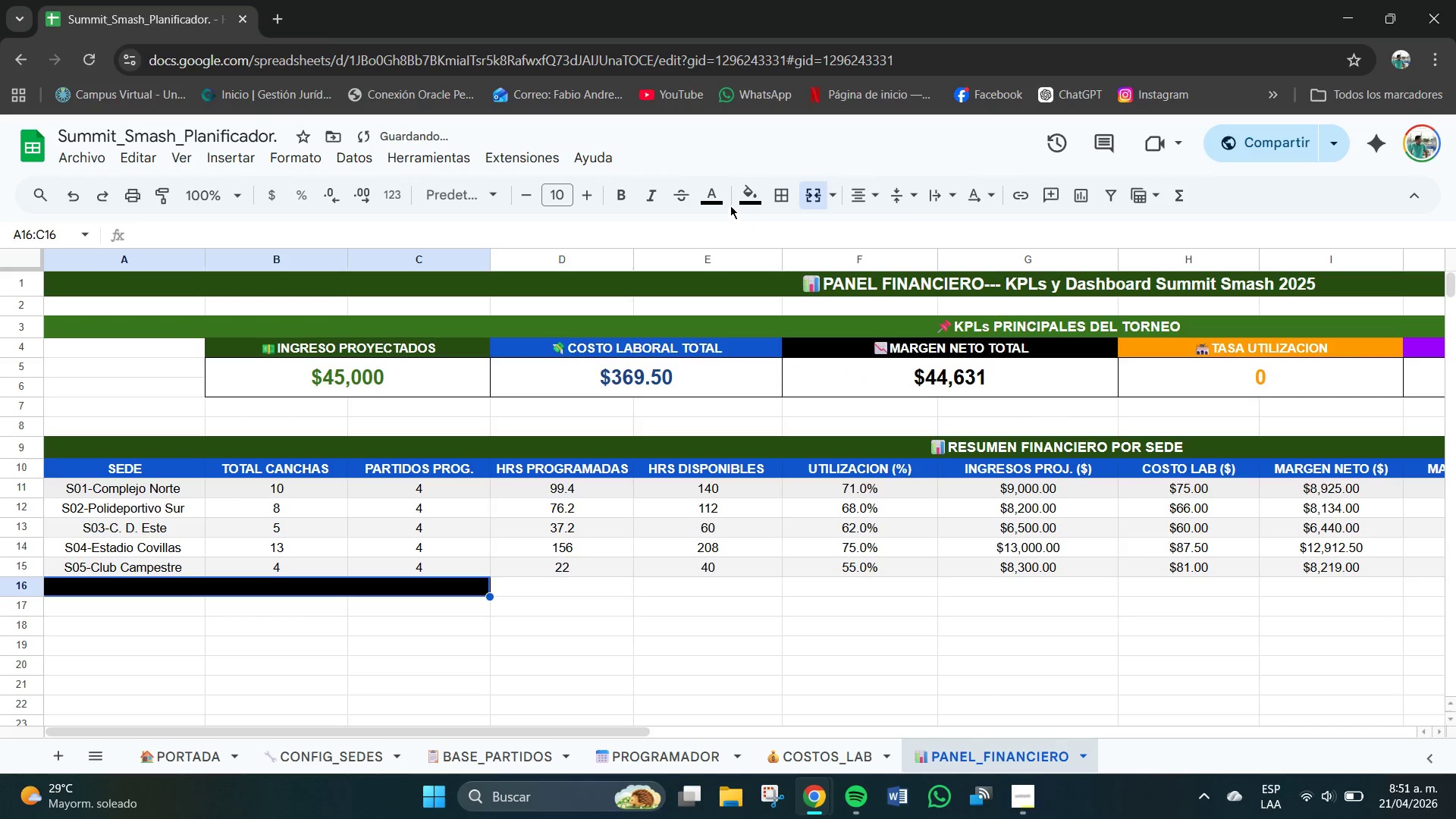 
left_click([717, 197])
 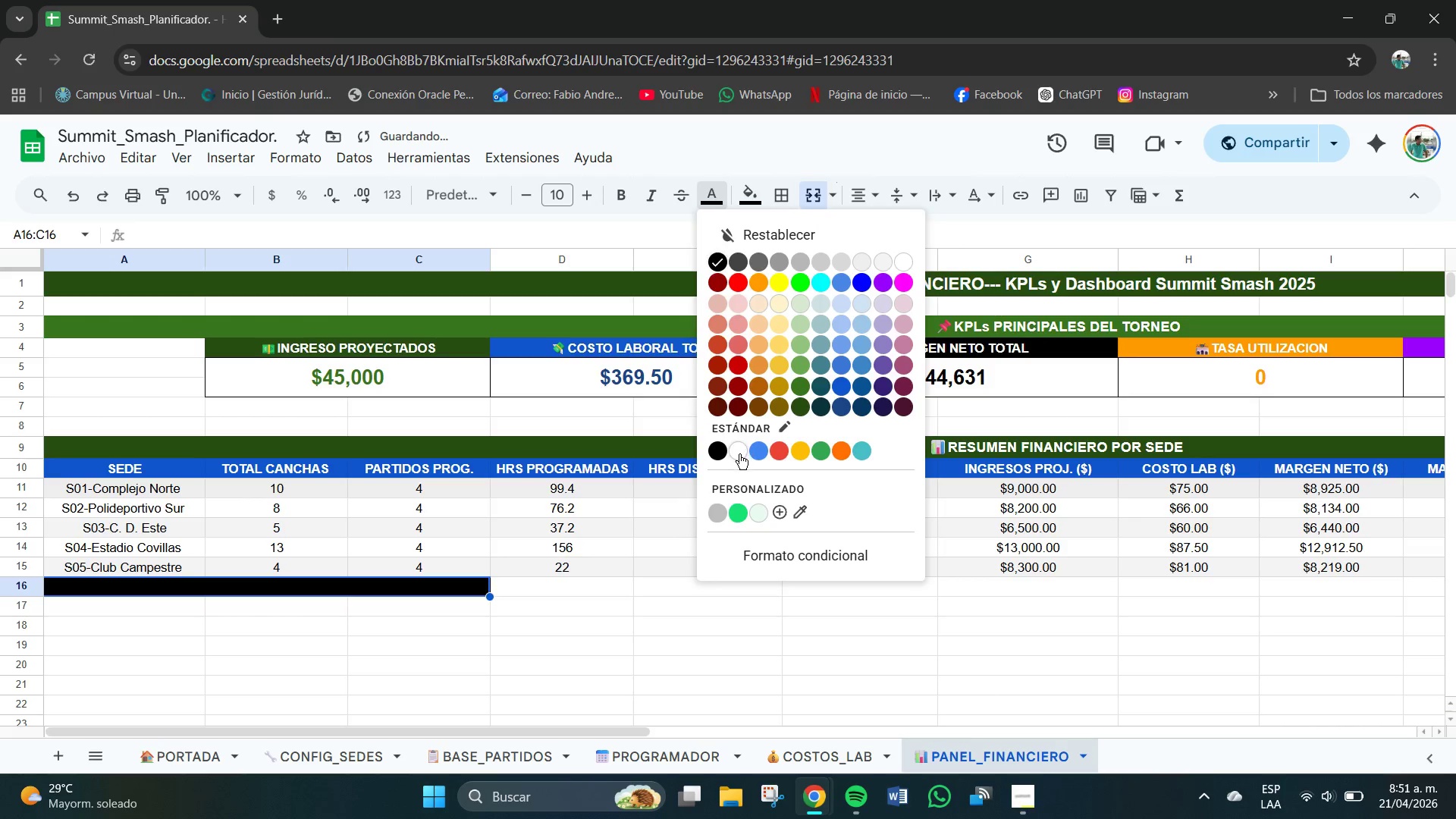 
left_click([739, 453])
 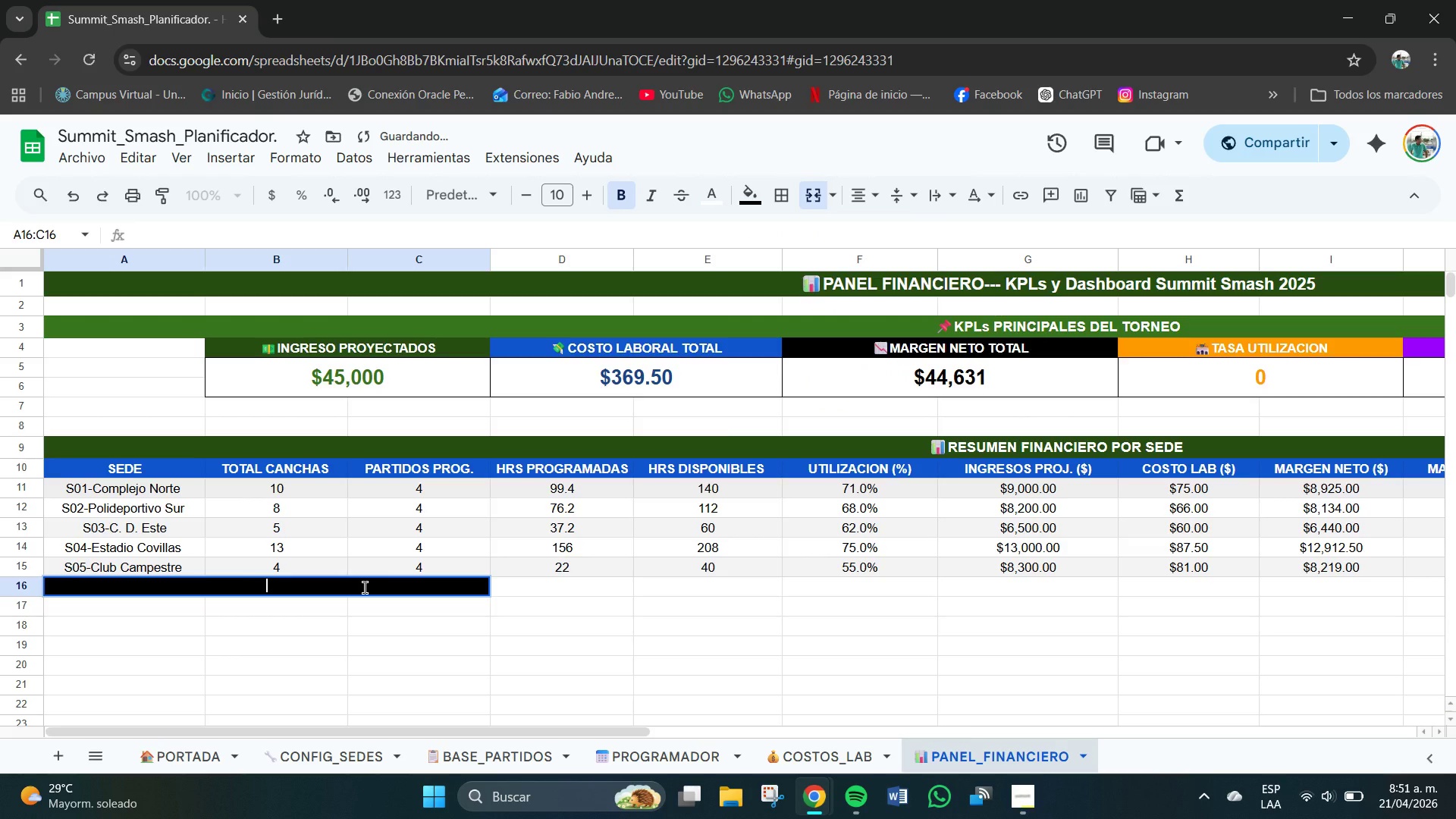 
type(TOTALES)
 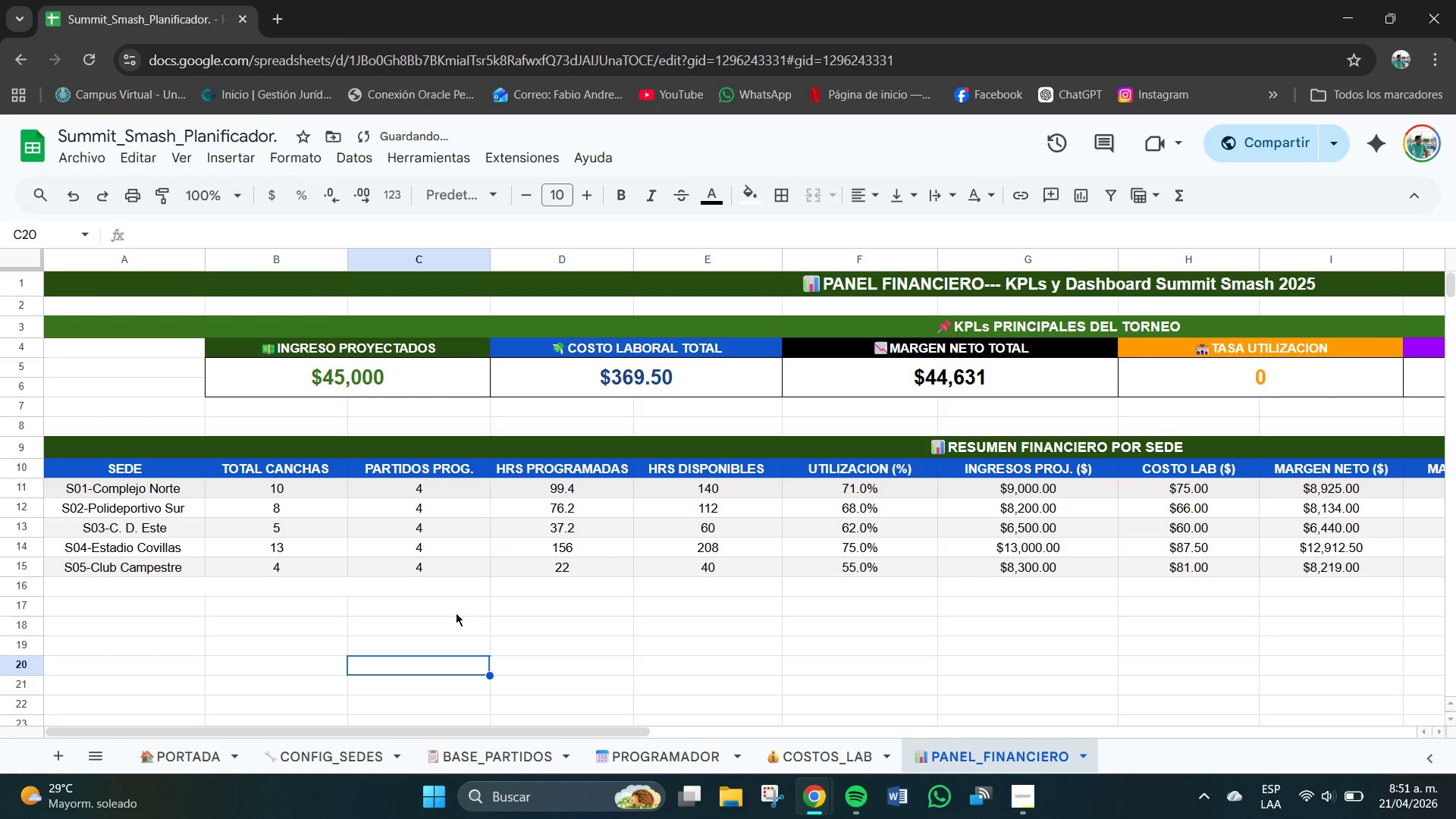 
key(Control+Z)
 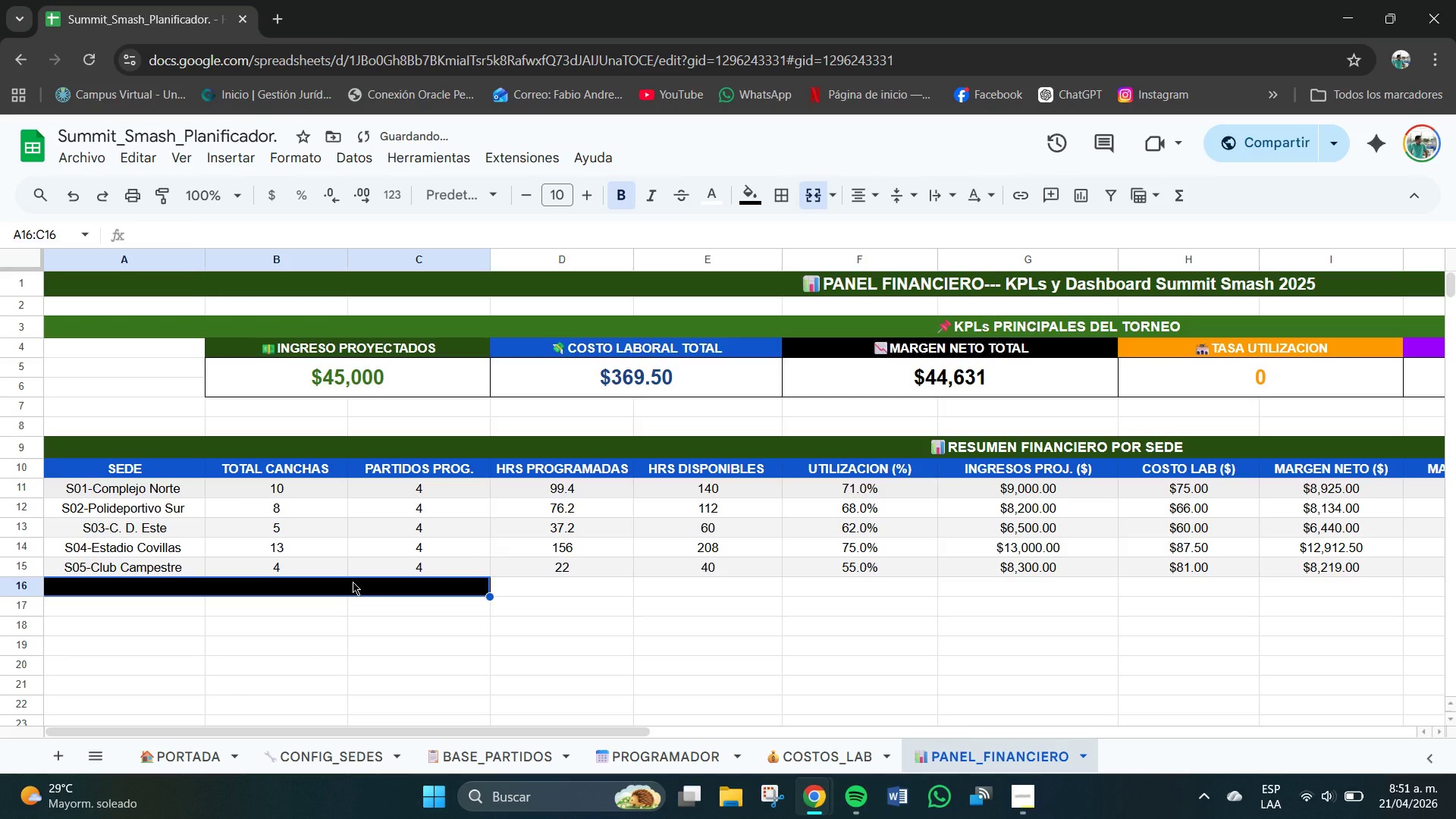 
key(Control+Z)
 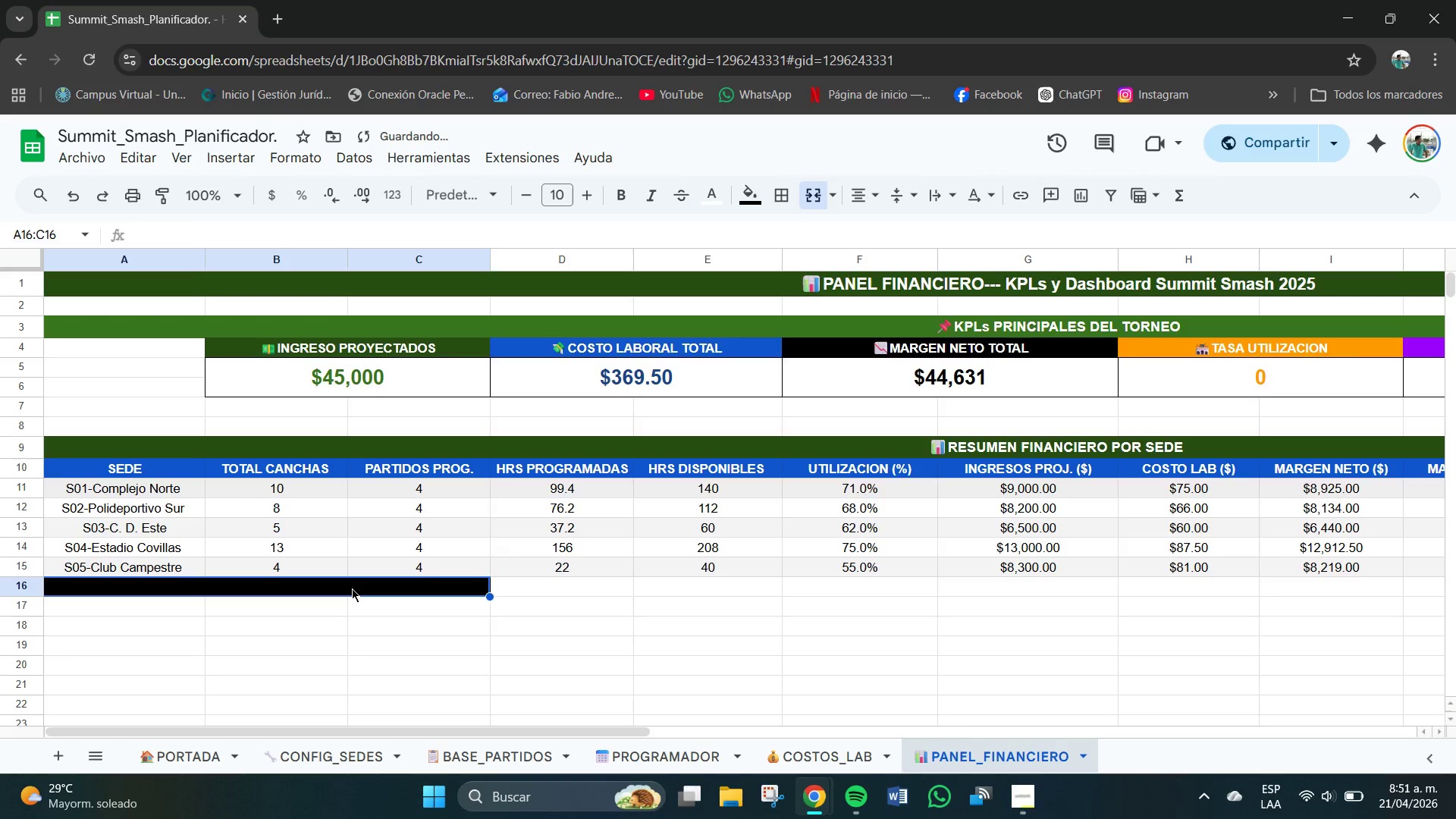 
double_click([352, 588])
 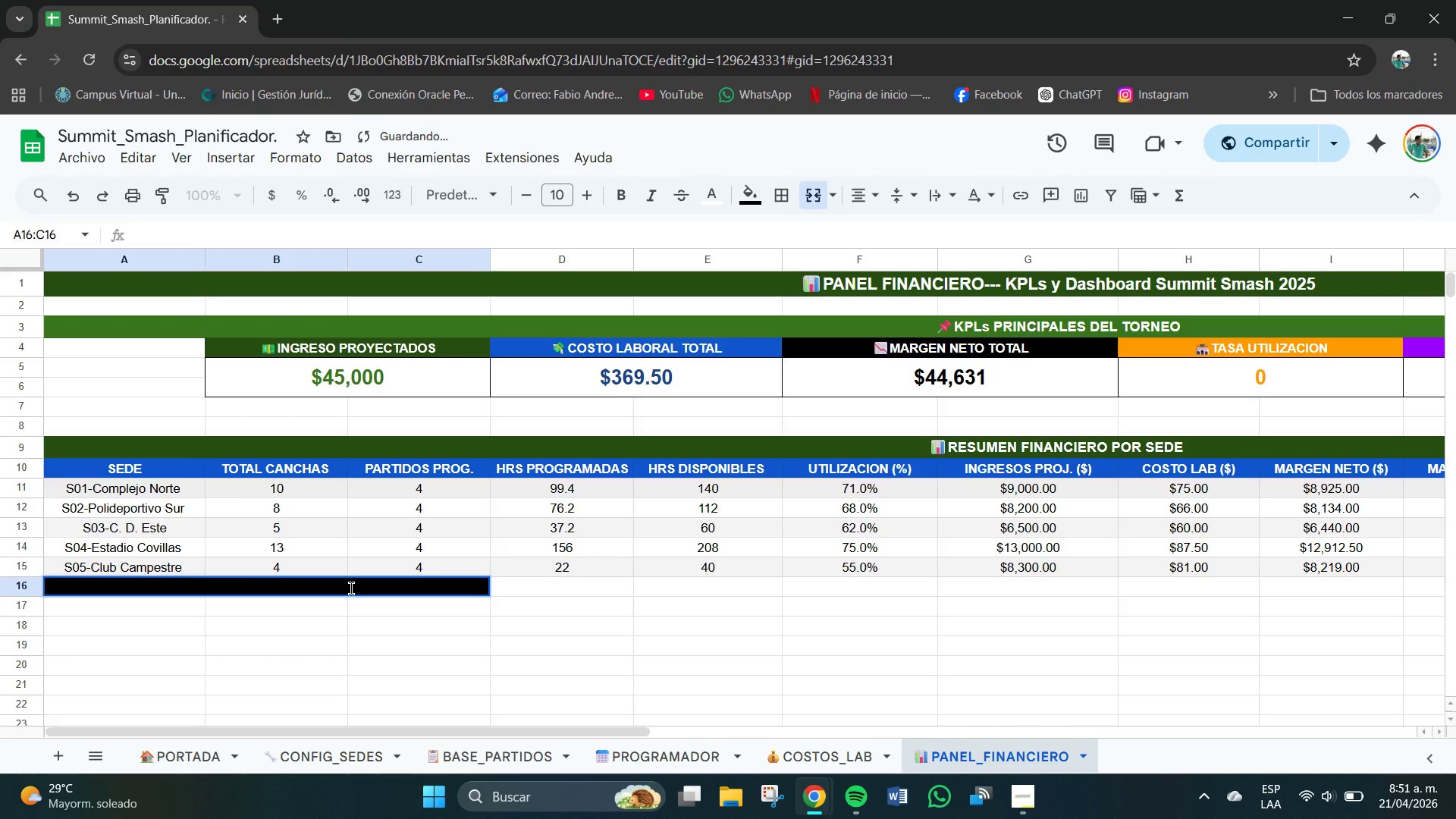 
type(TOTAL)
key(Backspace)
key(Backspace)
key(Backspace)
key(Backspace)
key(Backspace)
type(BTOTAKLE)
key(Backspace)
key(Backspace)
key(Backspace)
key(Backspace)
key(Backspace)
key(Backspace)
key(Backspace)
key(Backspace)
 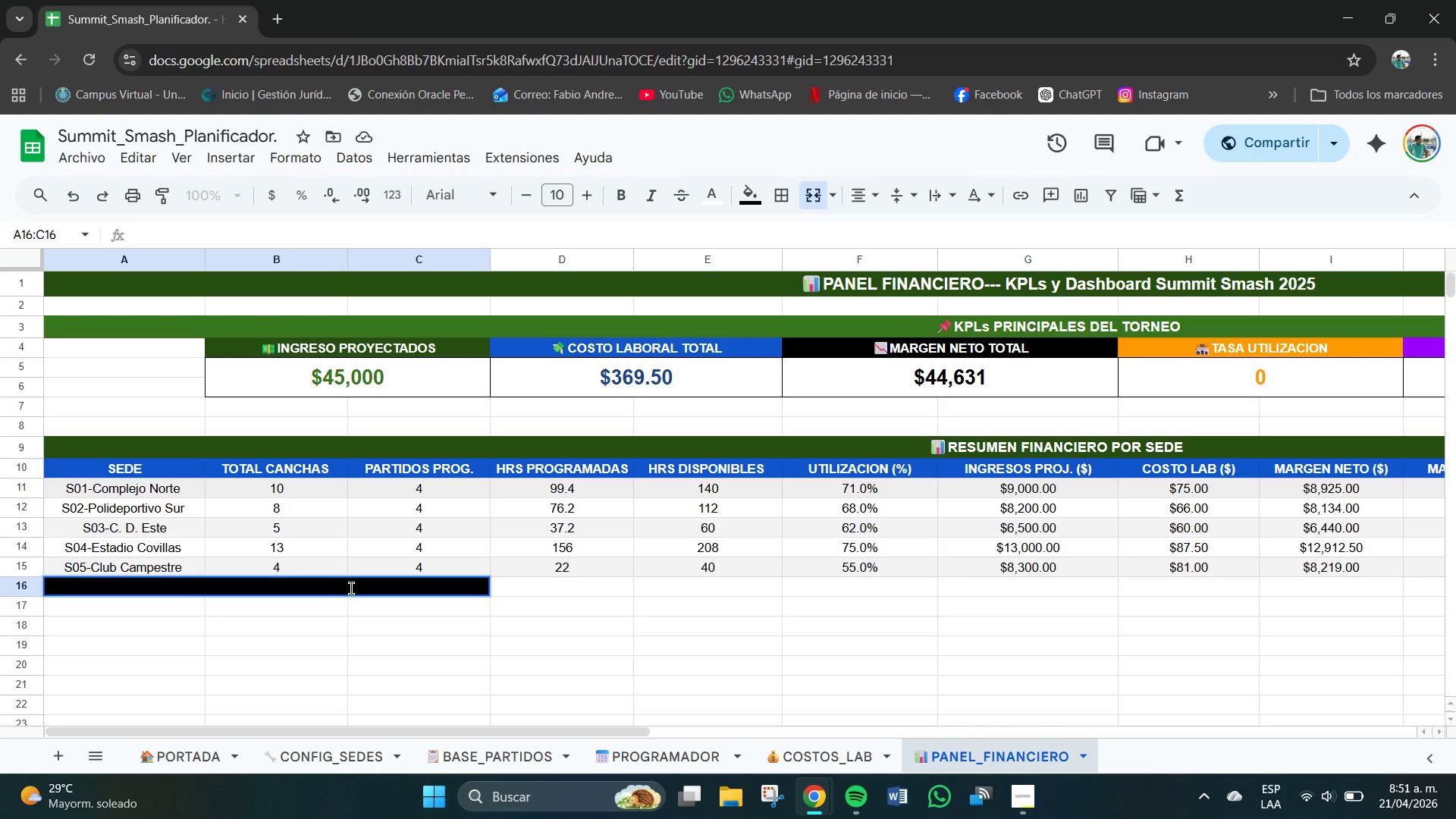 
hold_key(key=ControlLeft, duration=4.08)
 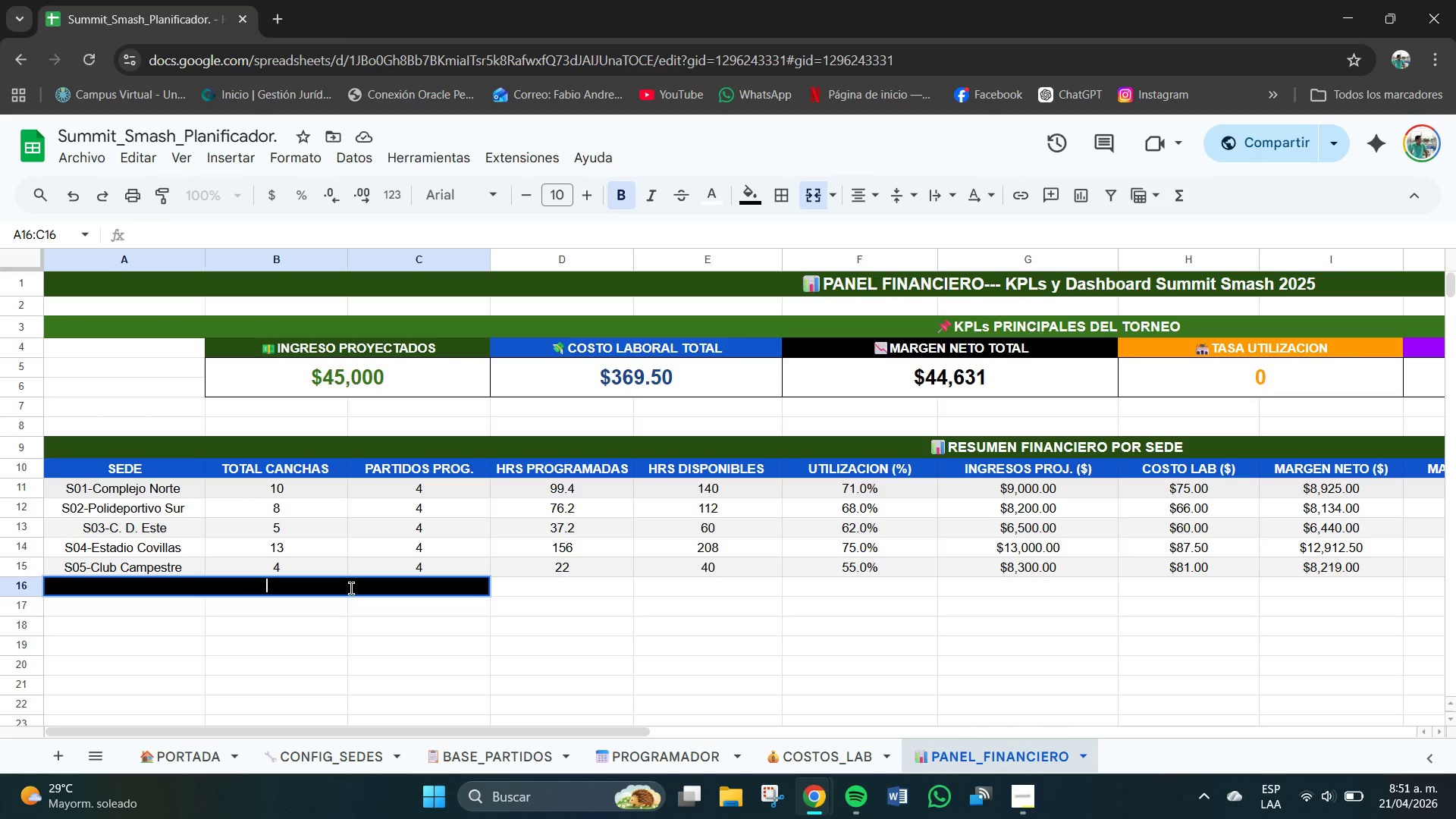 
key(Control+B)
 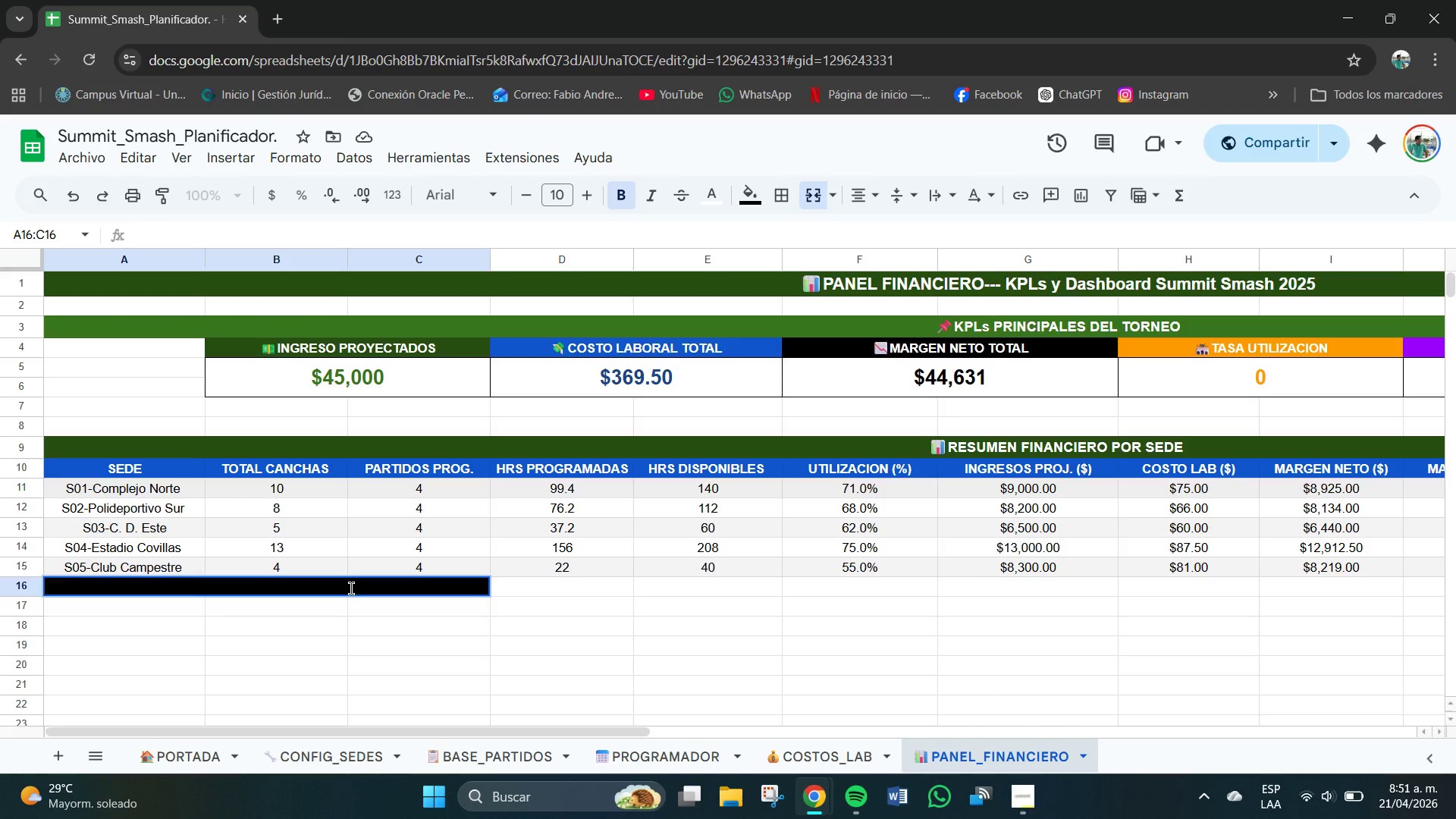 
type(TOTALES)
key(Tab)
 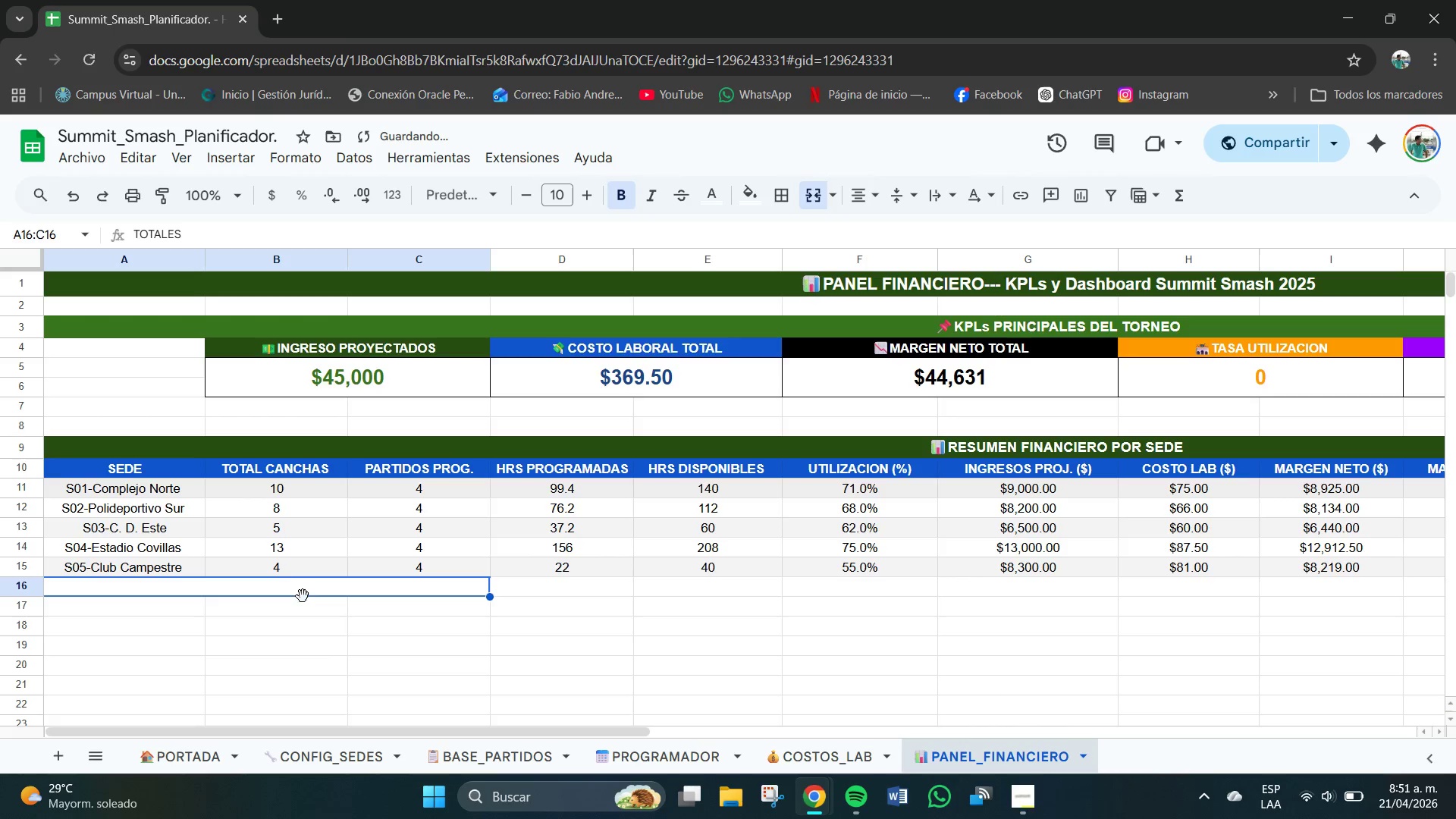 
left_click([318, 633])
 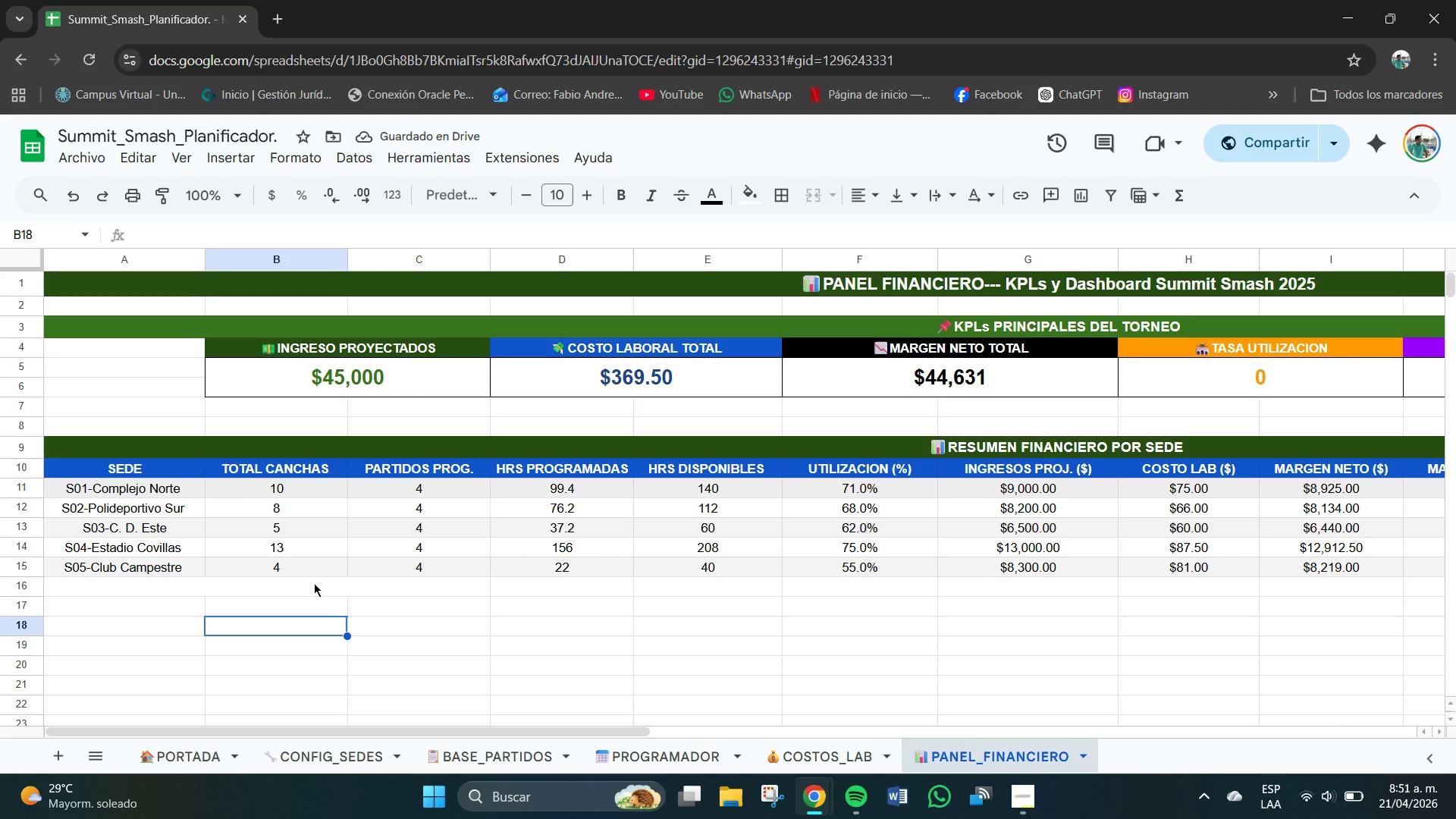 
key(Control+Z)
 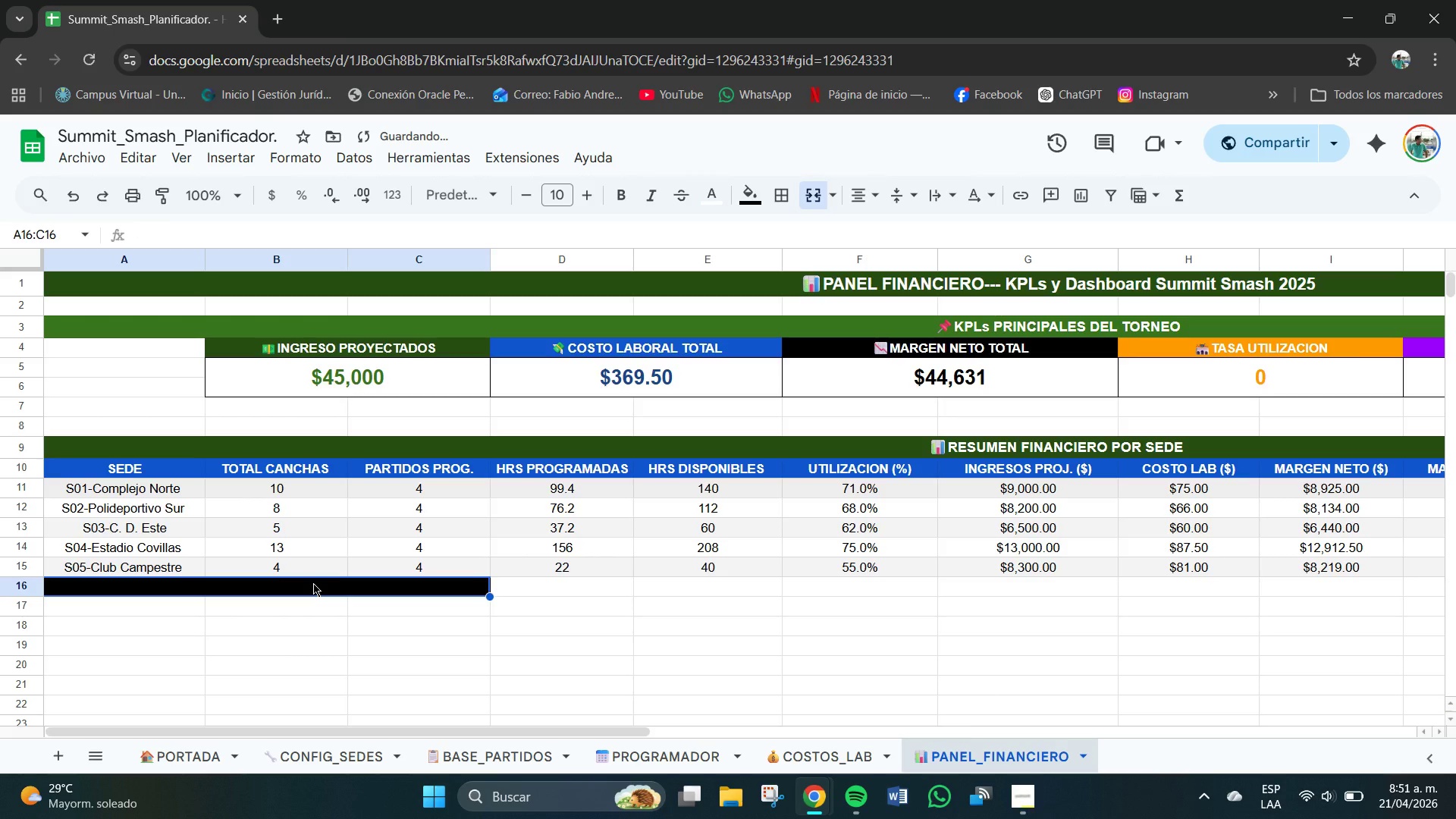 
key(CapsLock)
 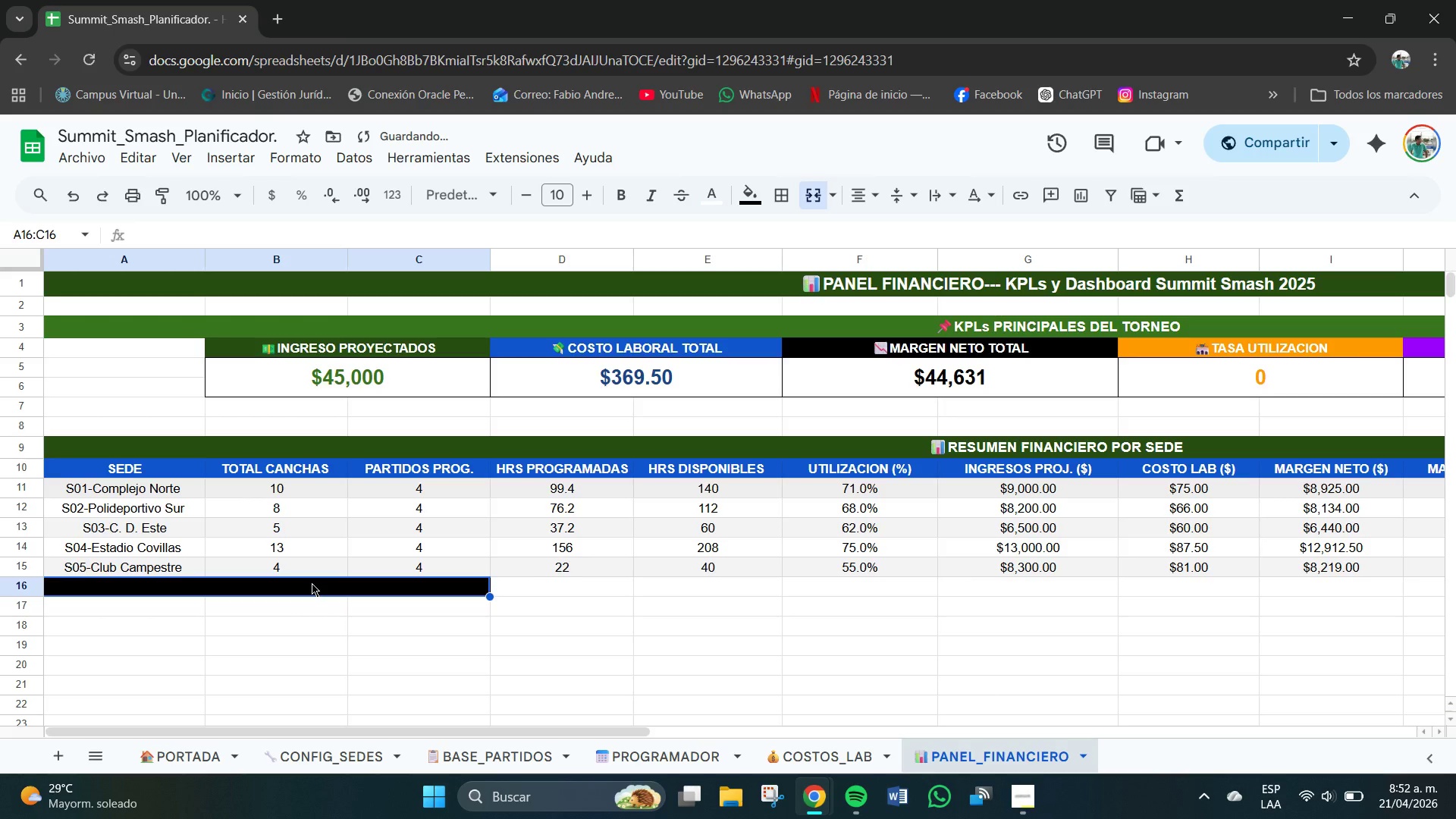 
key(Control+Z)
 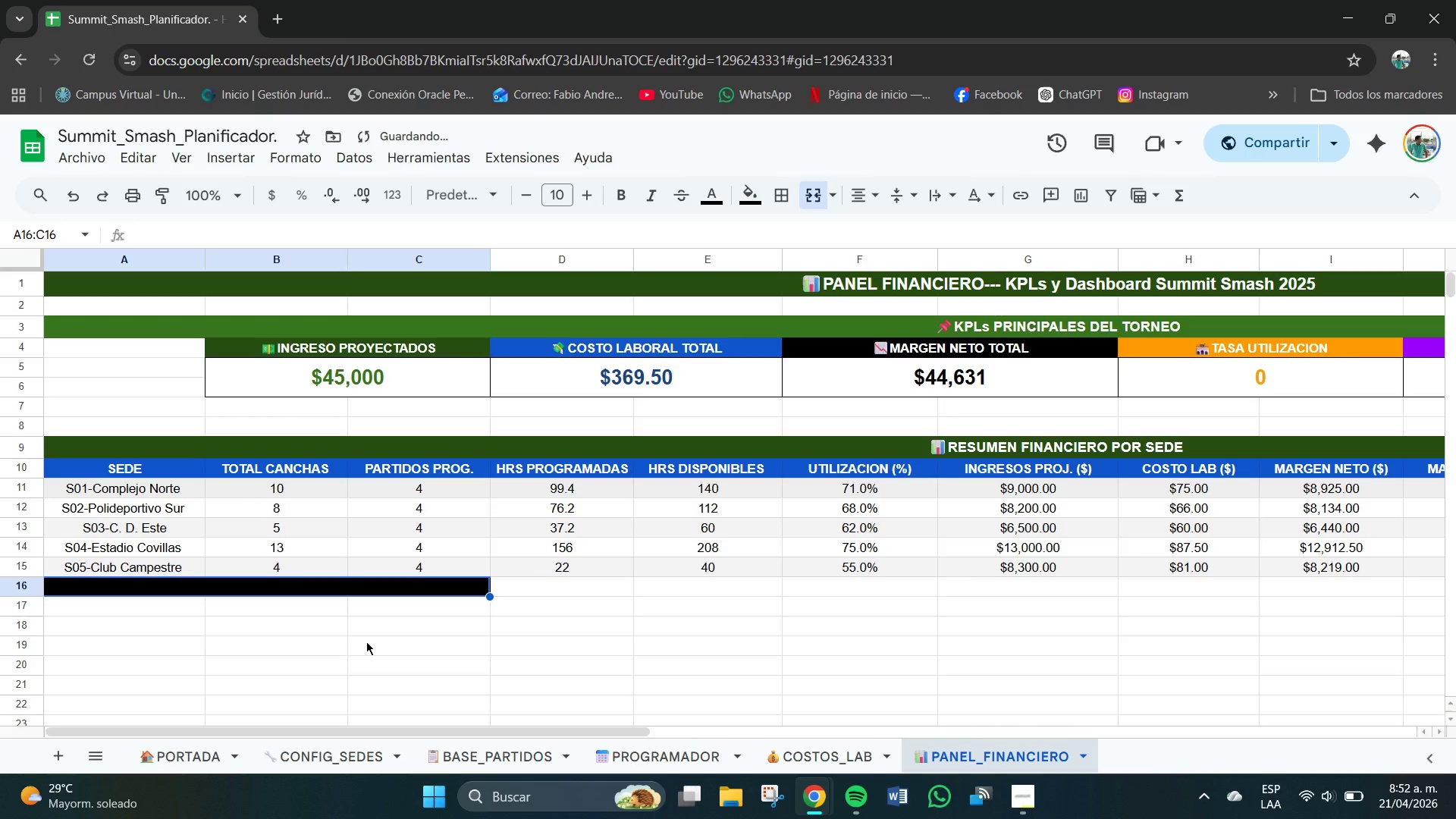 
left_click([366, 642])
 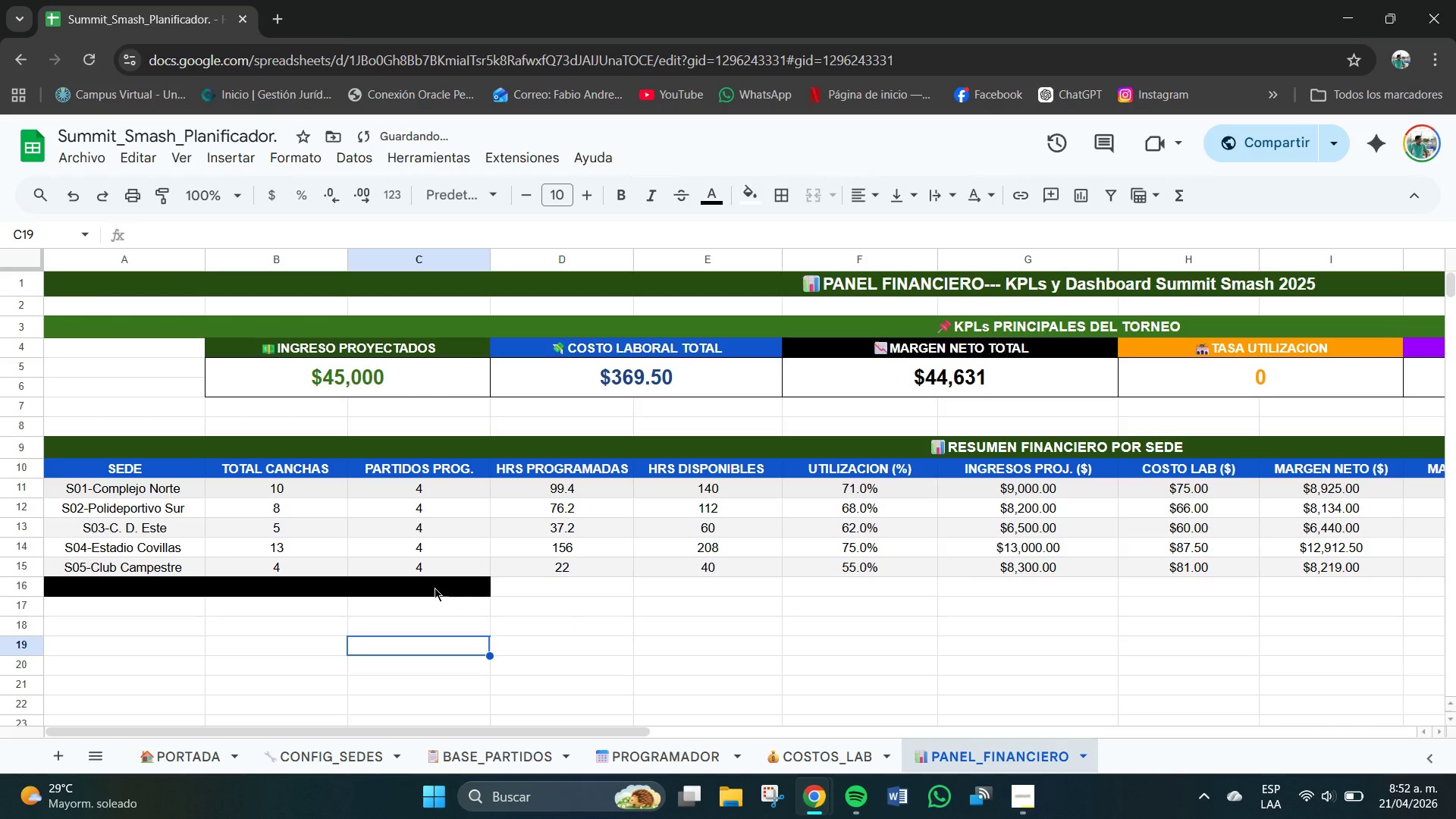 
left_click([425, 585])
 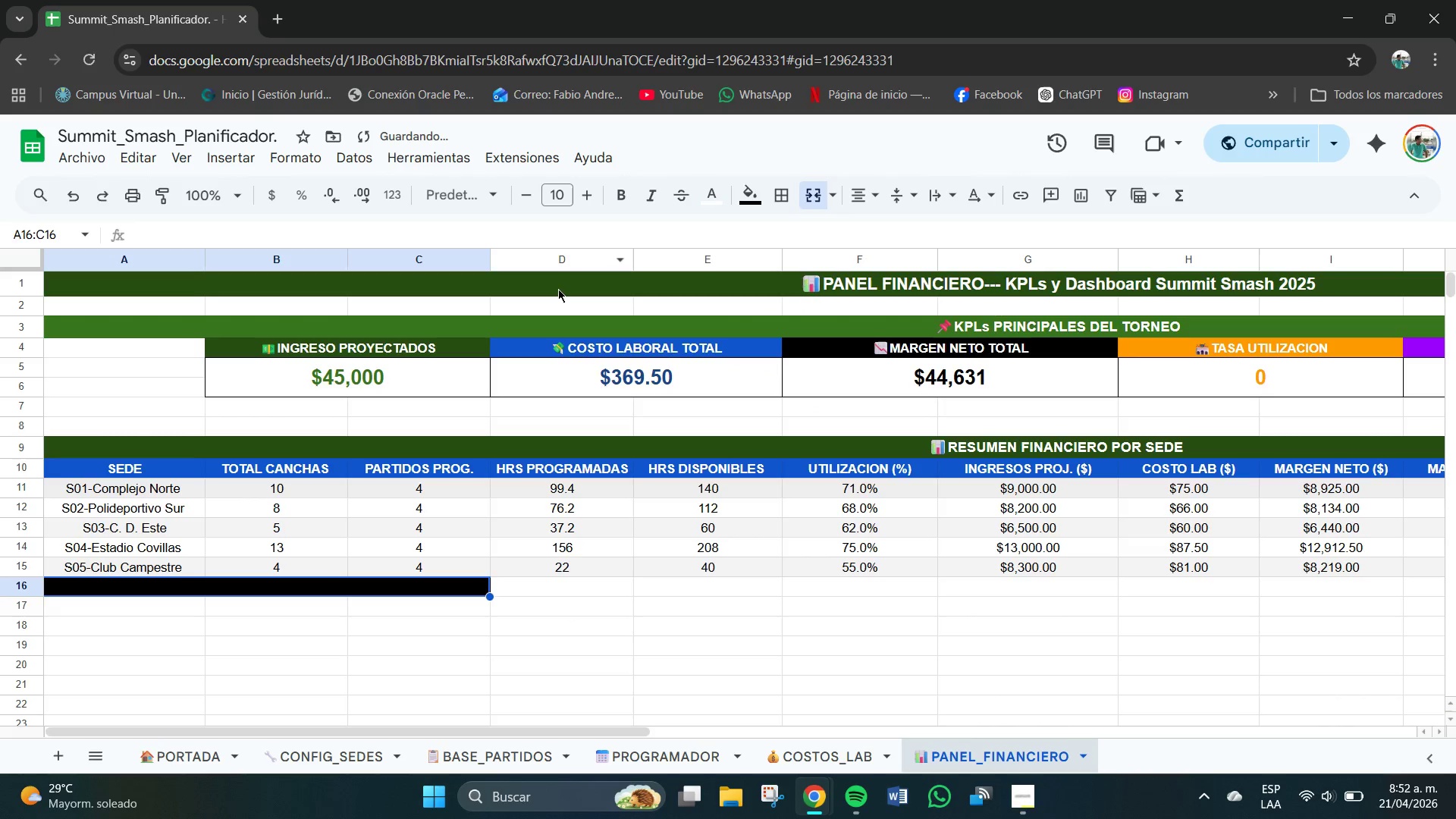 
double_click([375, 586])
 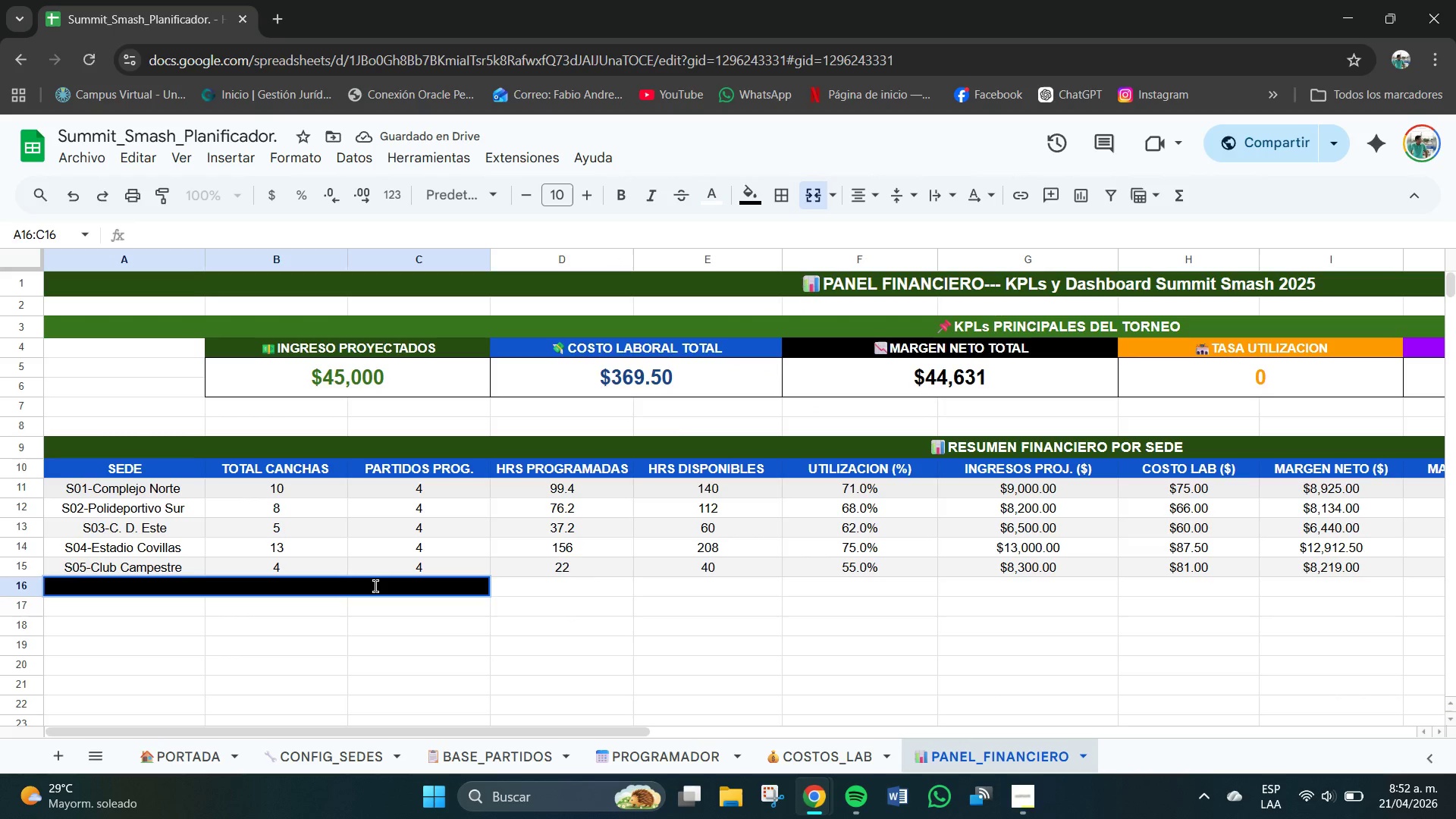 
type(TOTAL)
key(Backspace)
key(Backspace)
key(Backspace)
key(Backspace)
key(Backspace)
 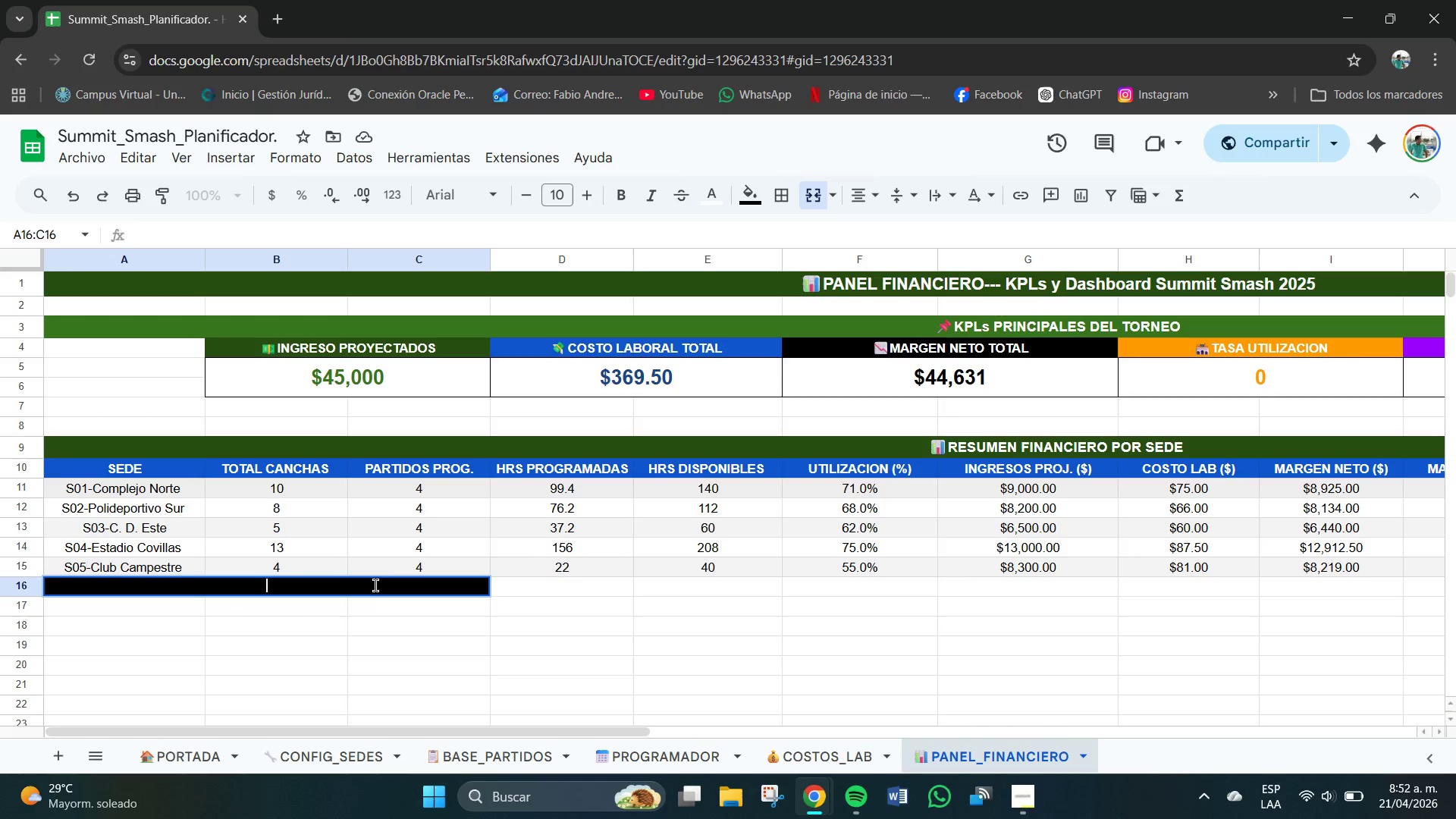 
double_click([414, 635])
 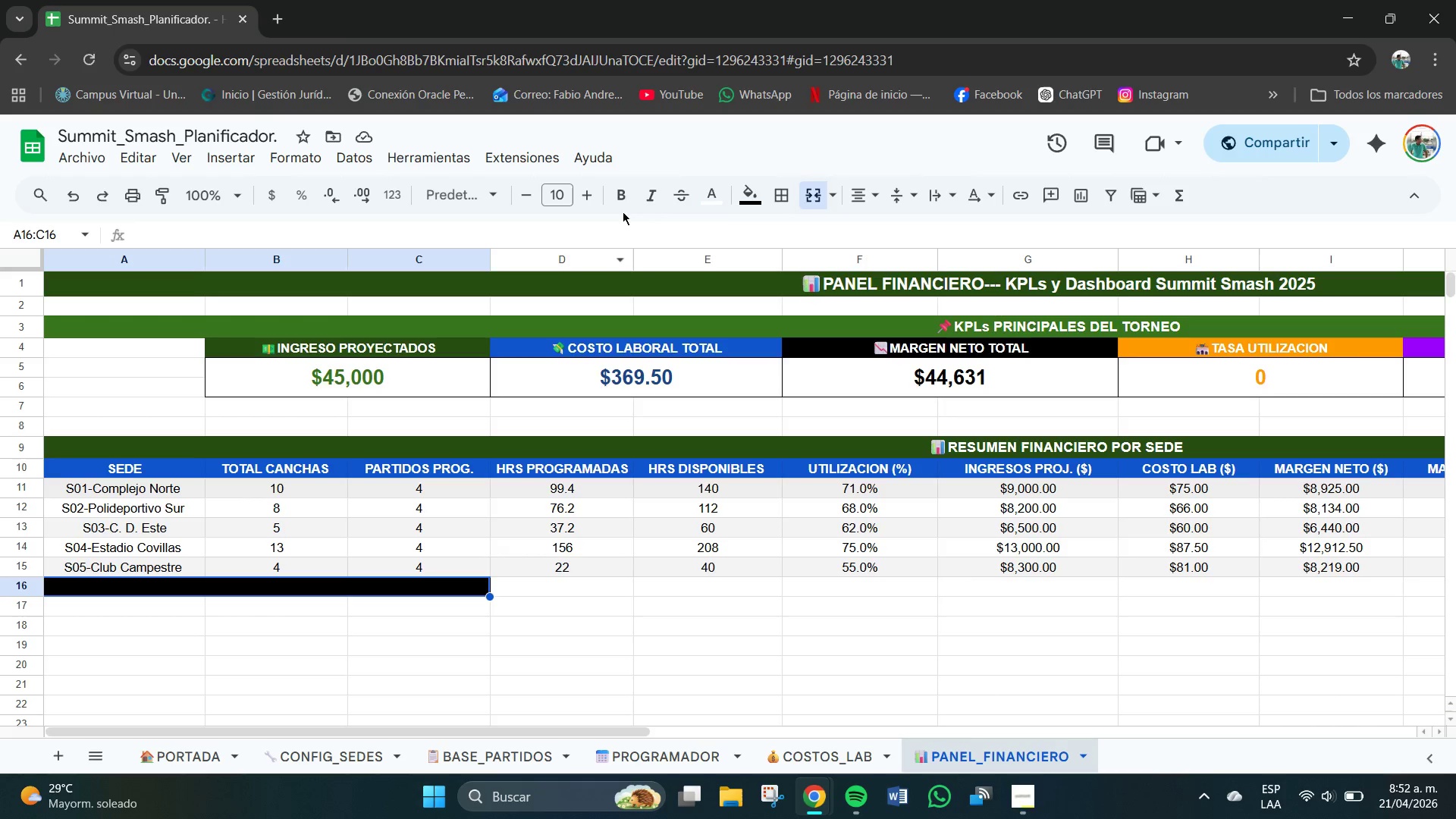 
left_click([631, 186])
 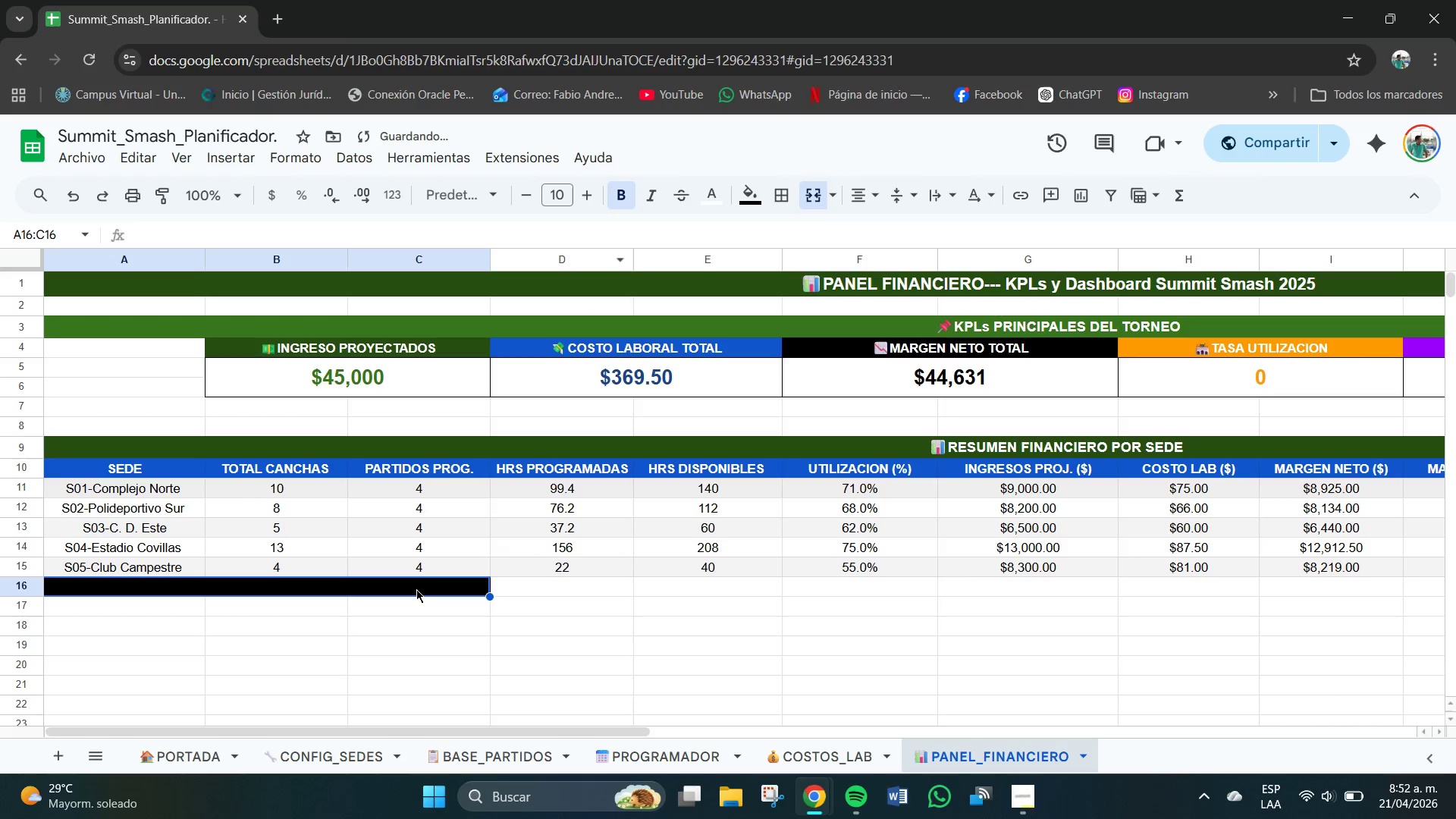 
double_click([415, 589])
 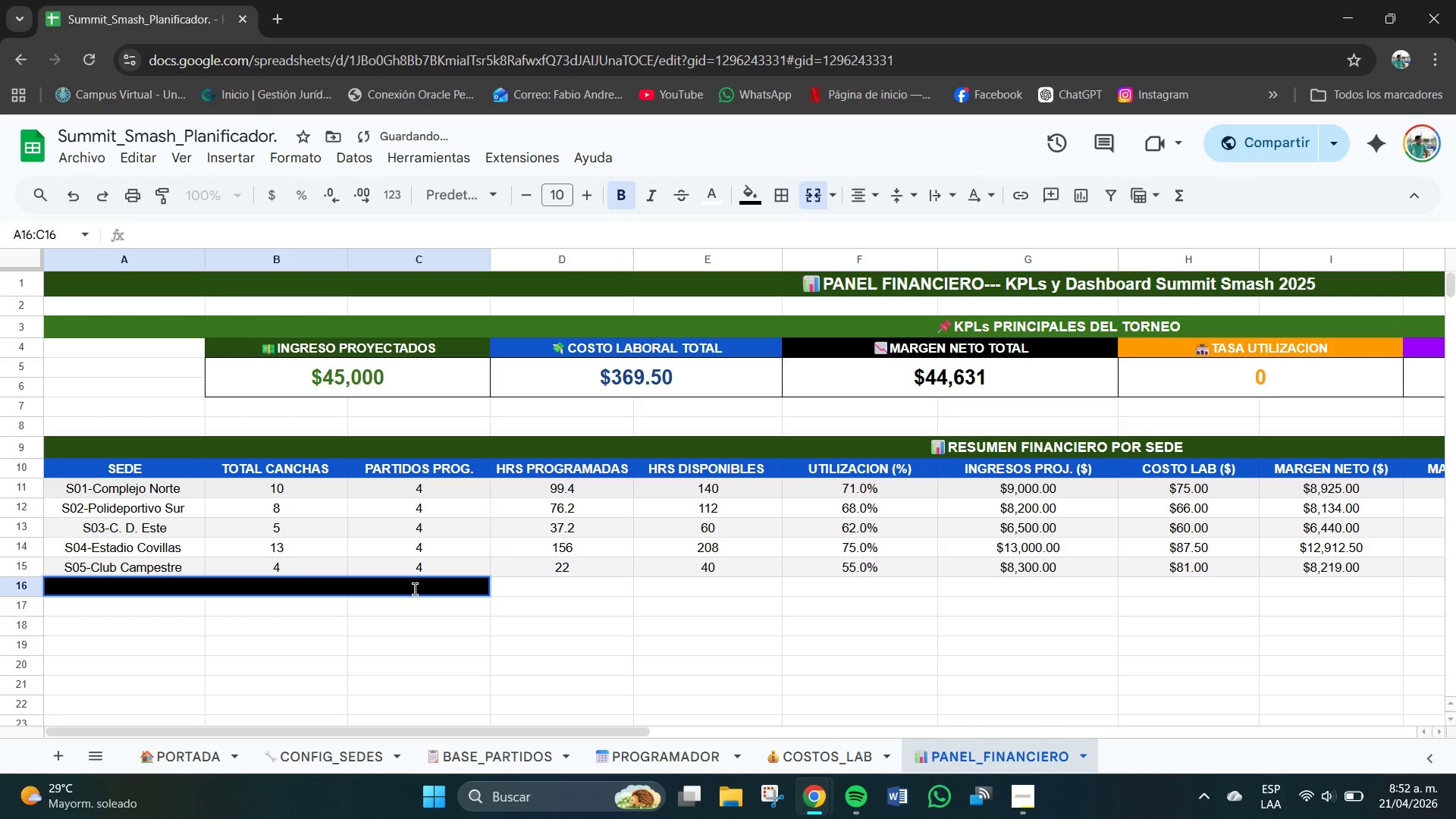 
type(TOTALES)
 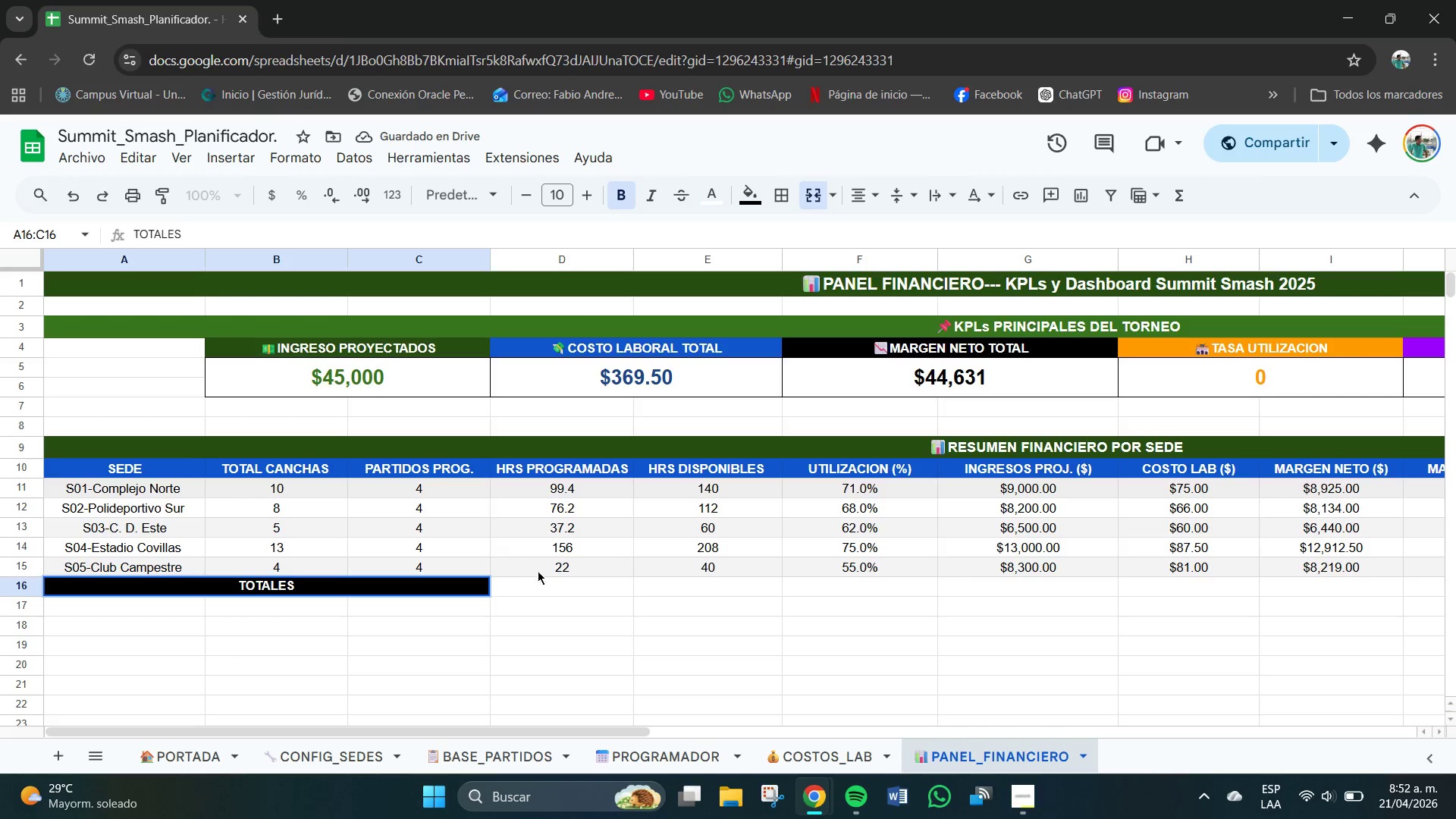 
left_click([545, 588])
 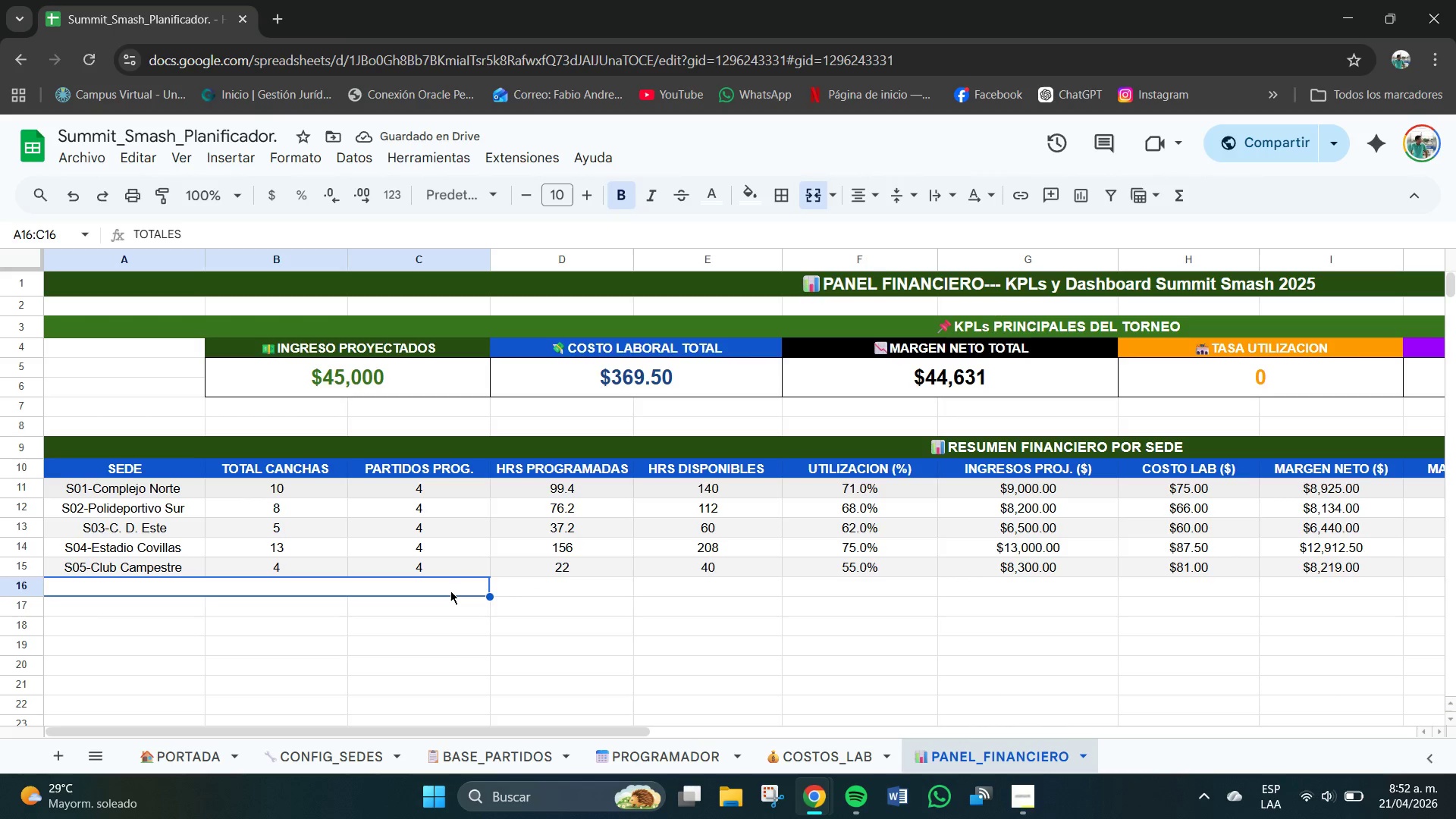 
left_click([754, 193])
 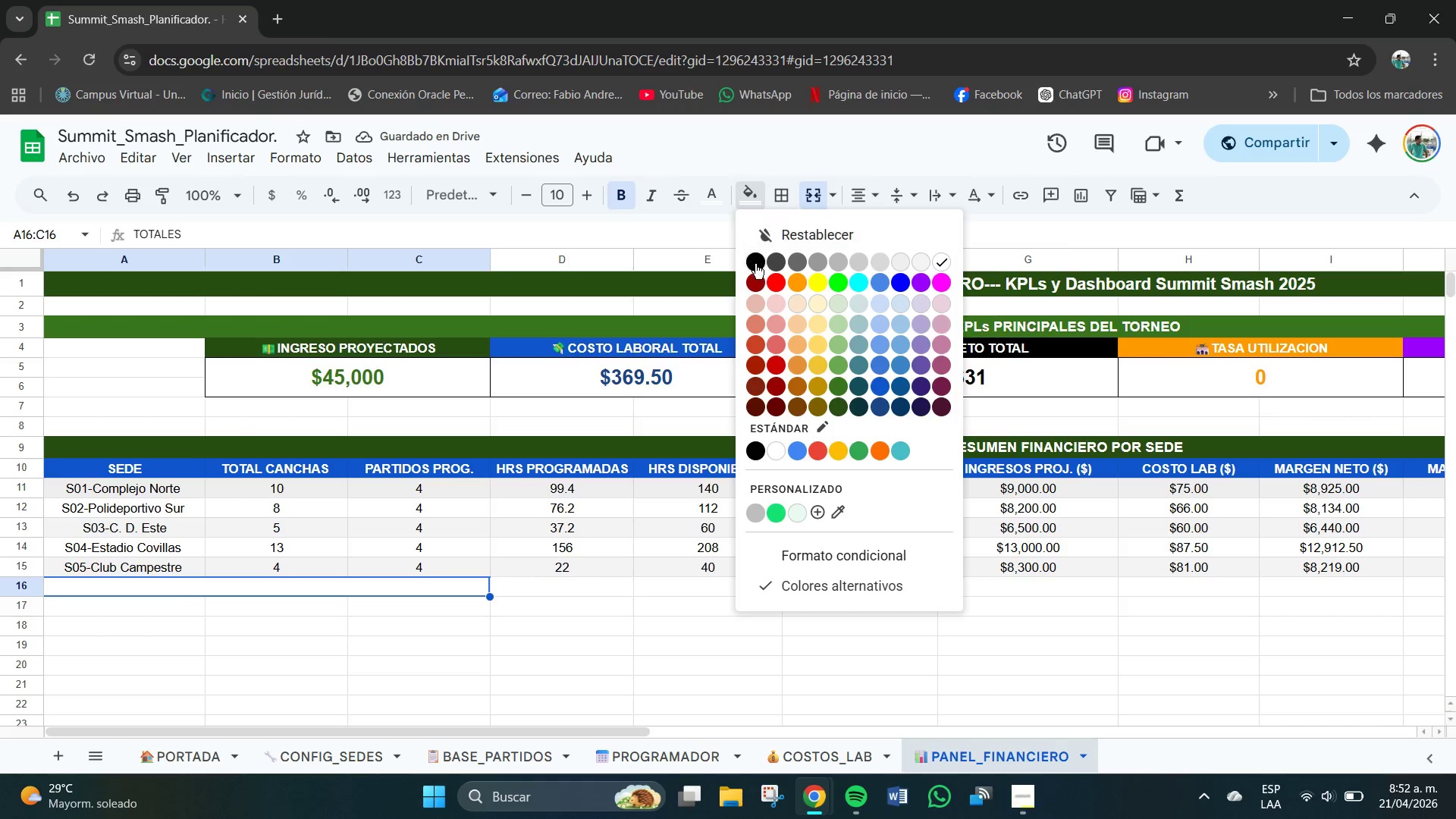 
left_click([756, 261])
 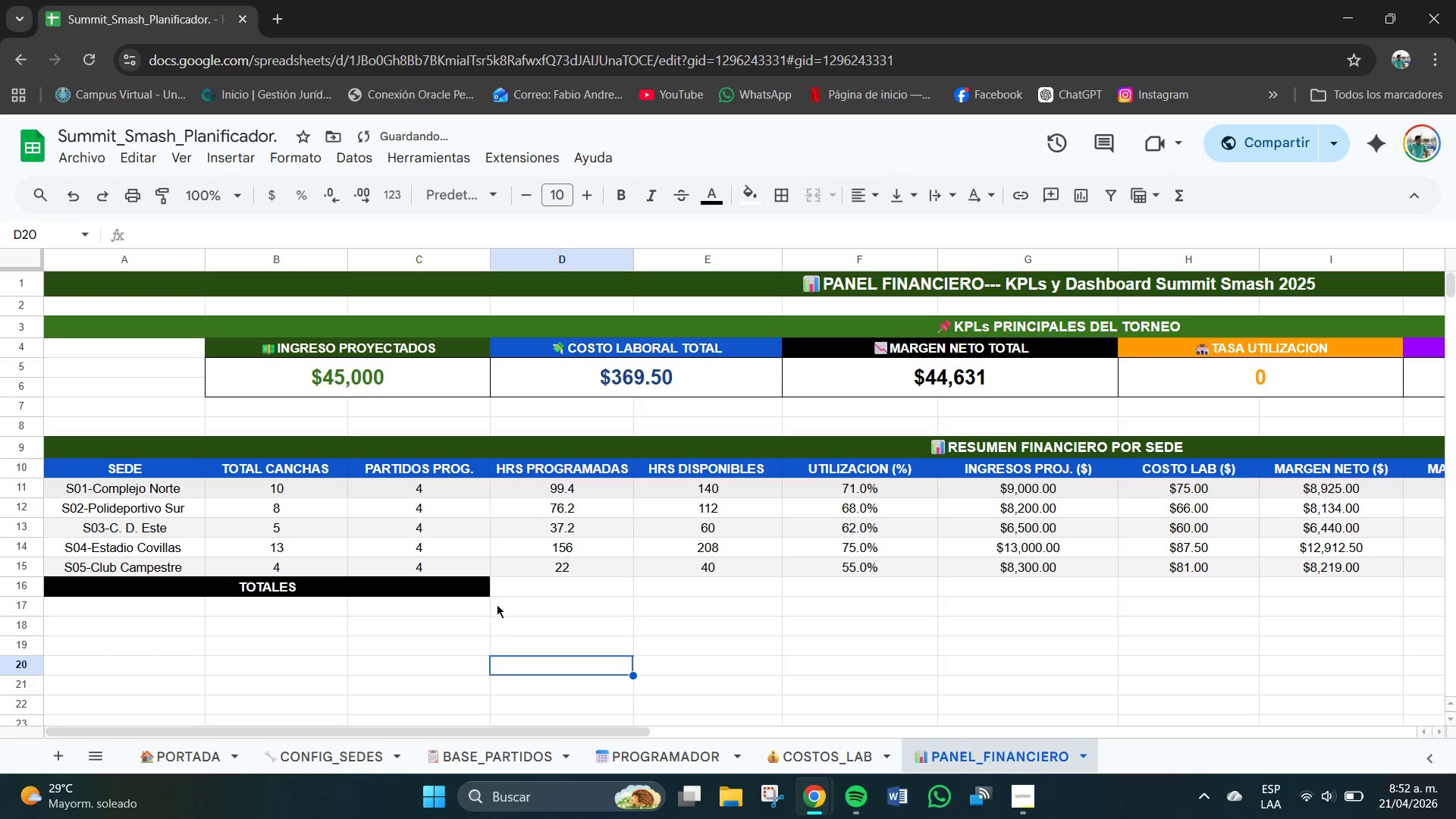 
left_click([513, 584])
 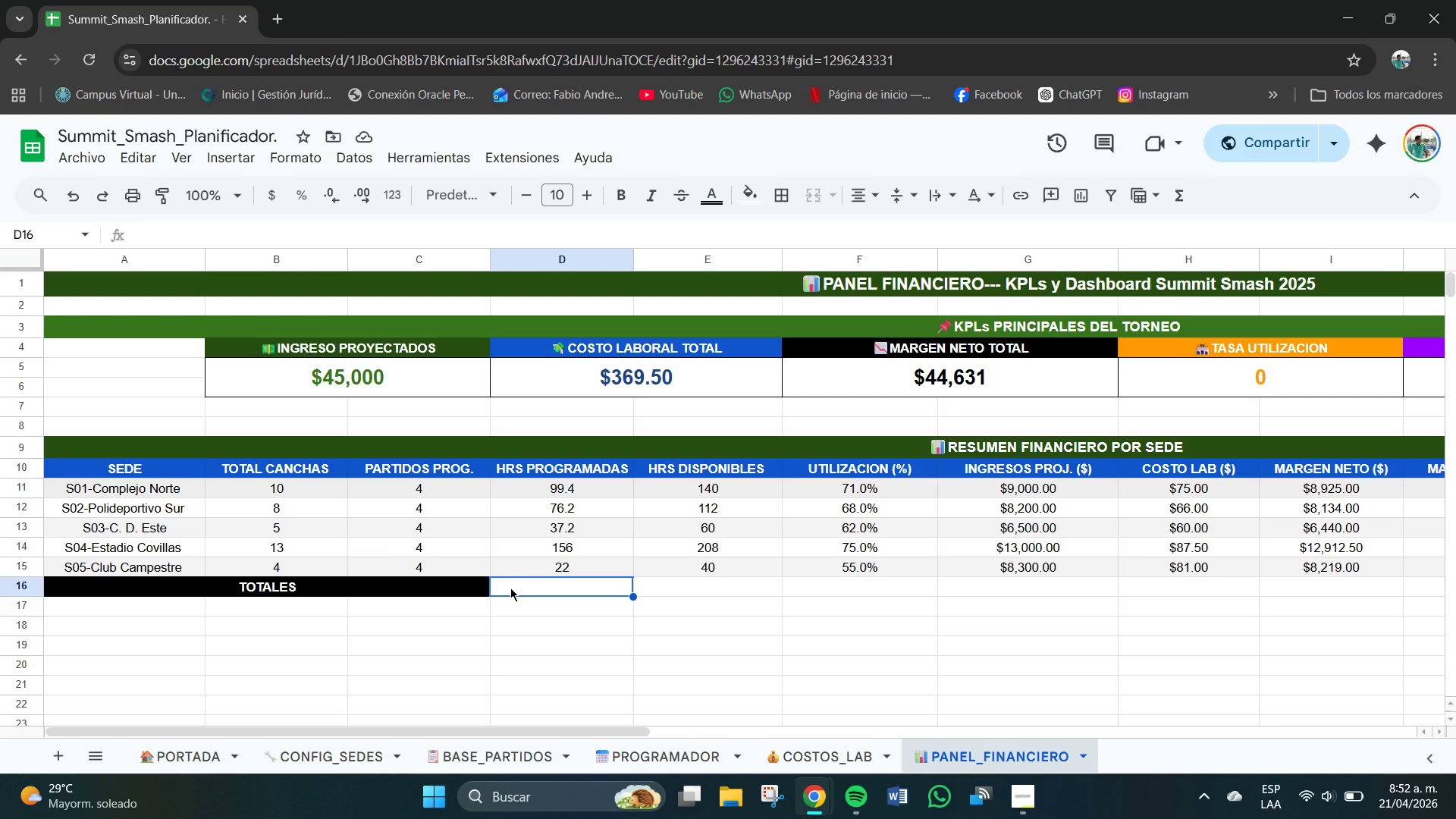 
wait(13.23)
 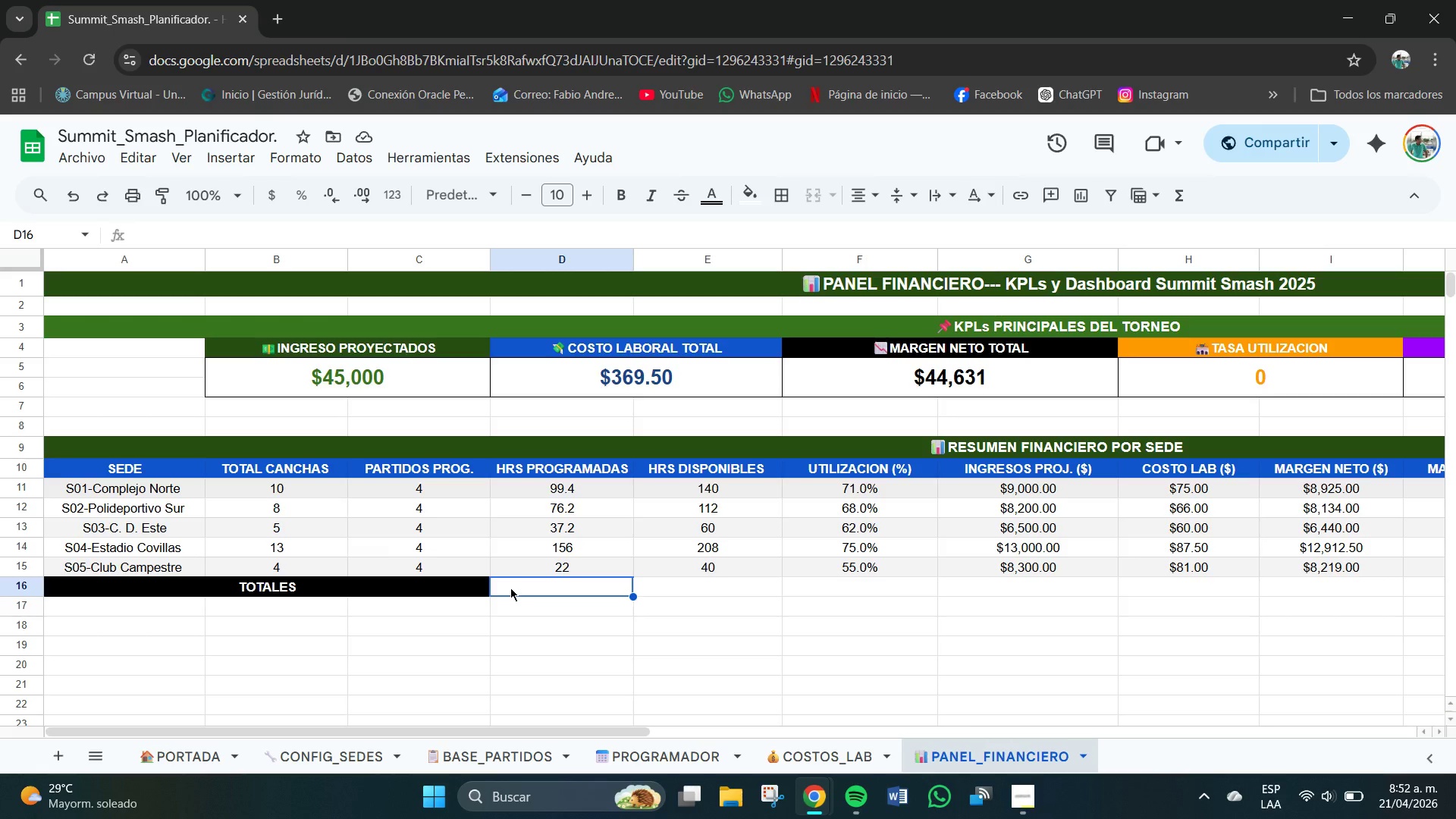 
left_click_drag(start_coordinate=[579, 584], to_coordinate=[764, 595])
 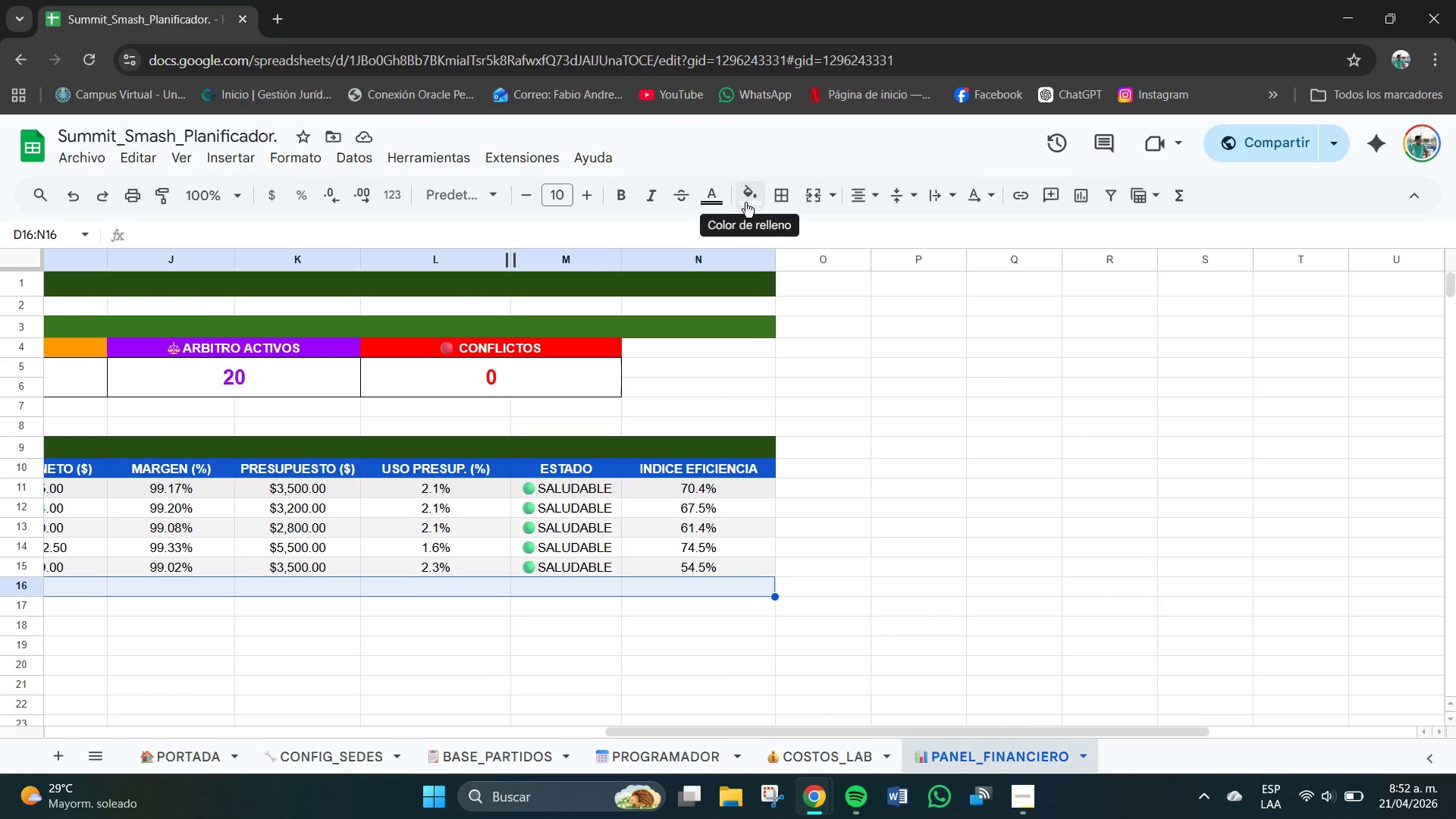 
left_click([746, 192])
 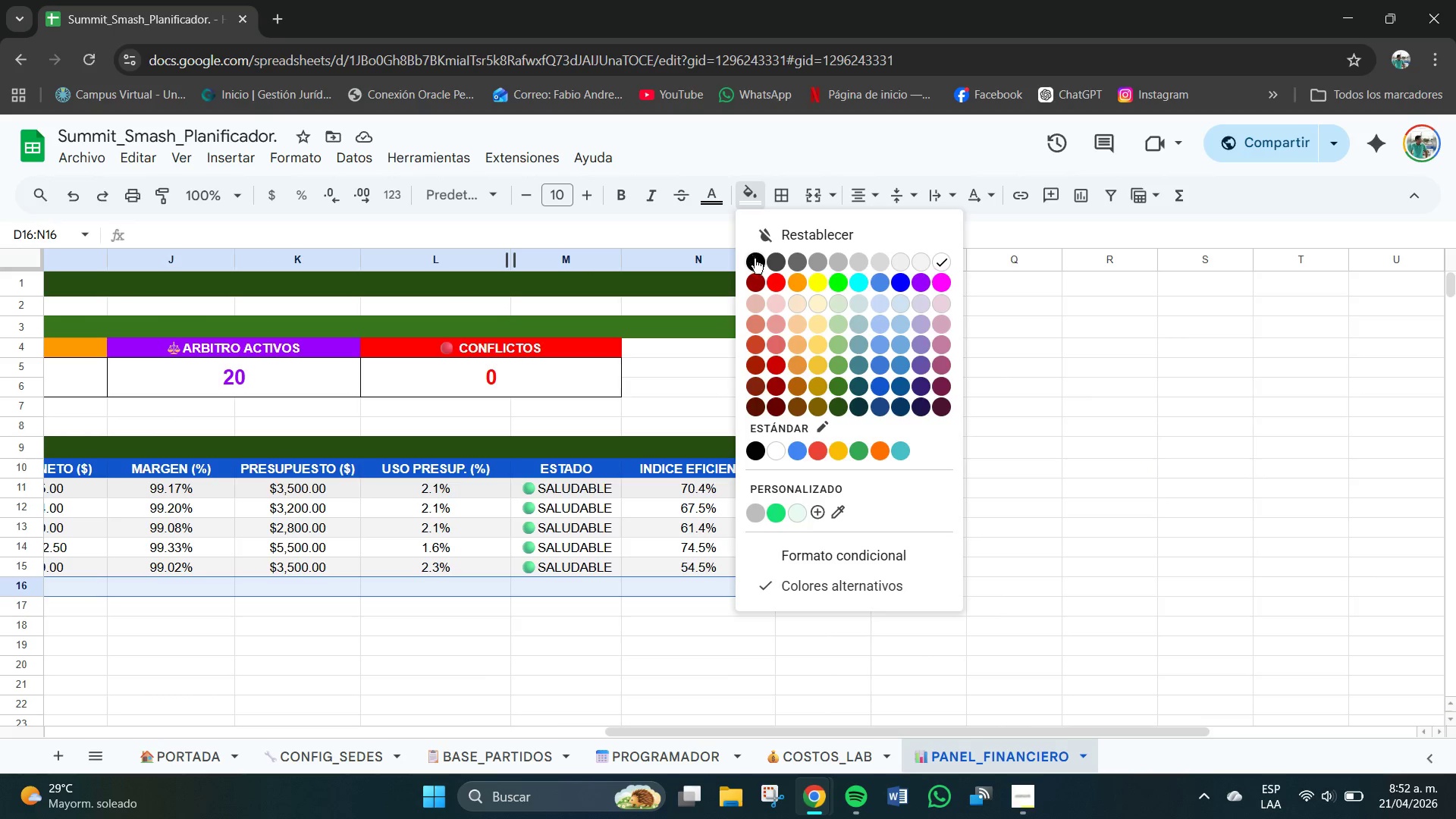 
left_click([763, 268])
 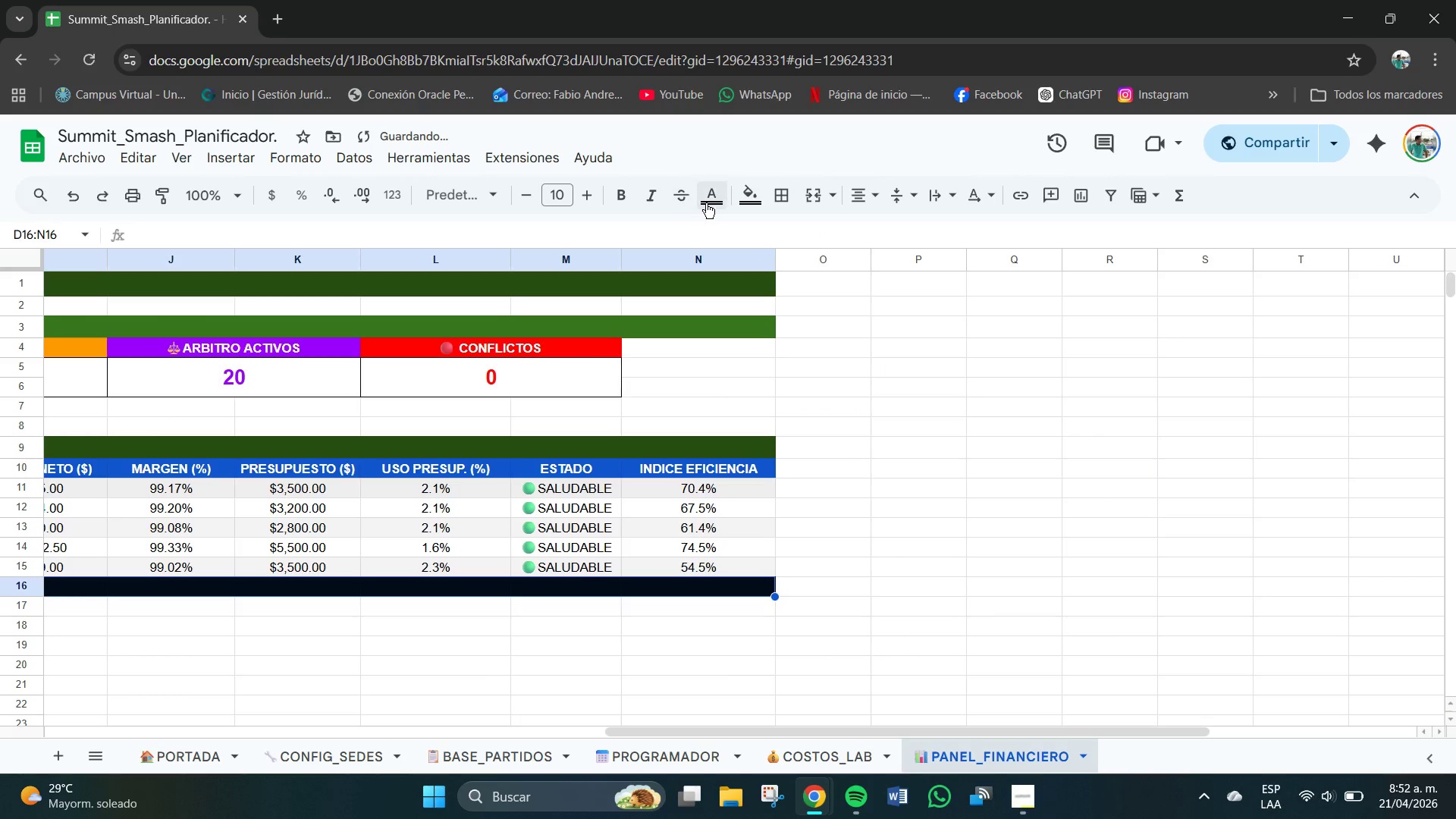 
left_click([708, 198])
 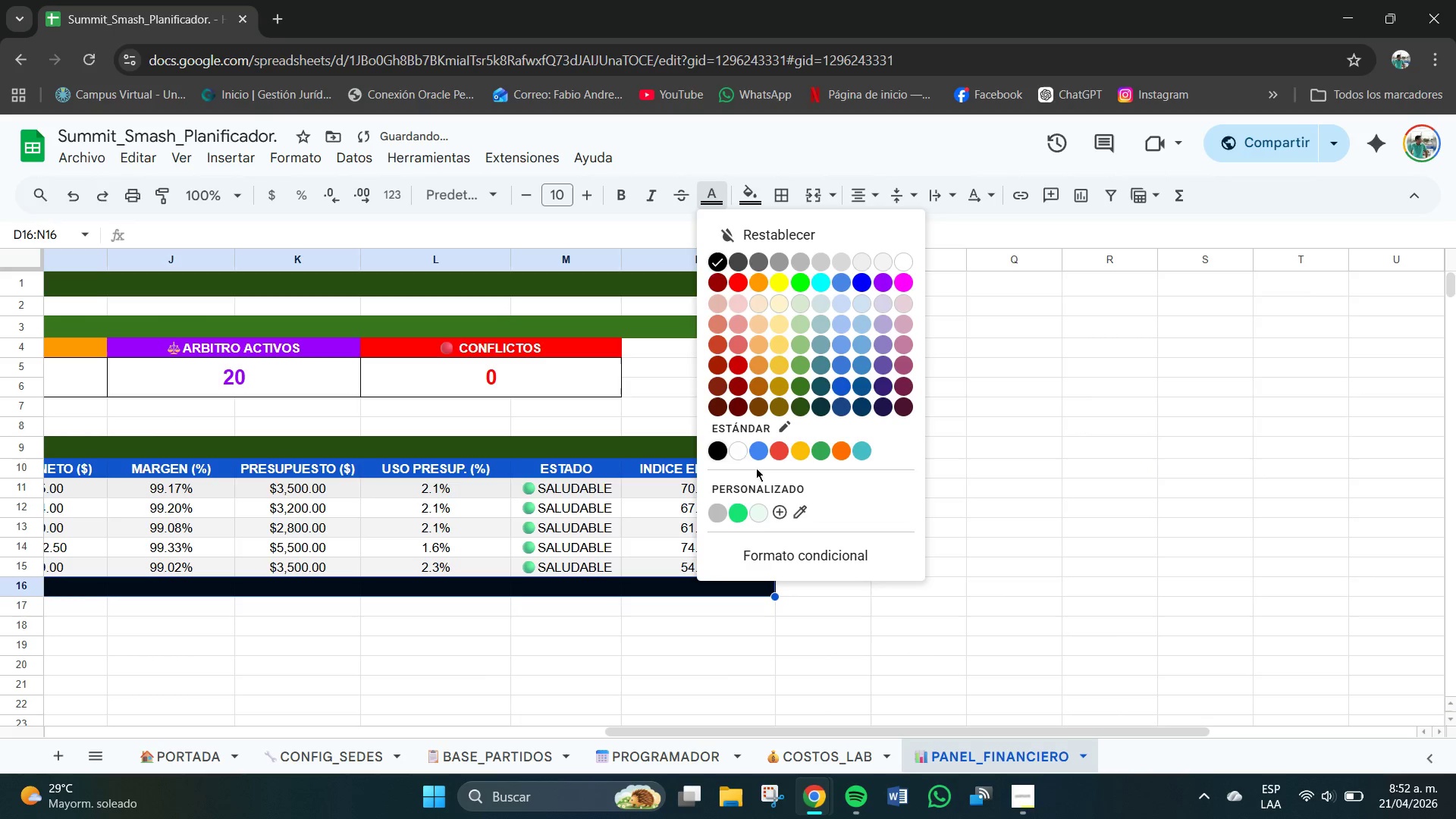 
left_click([742, 450])
 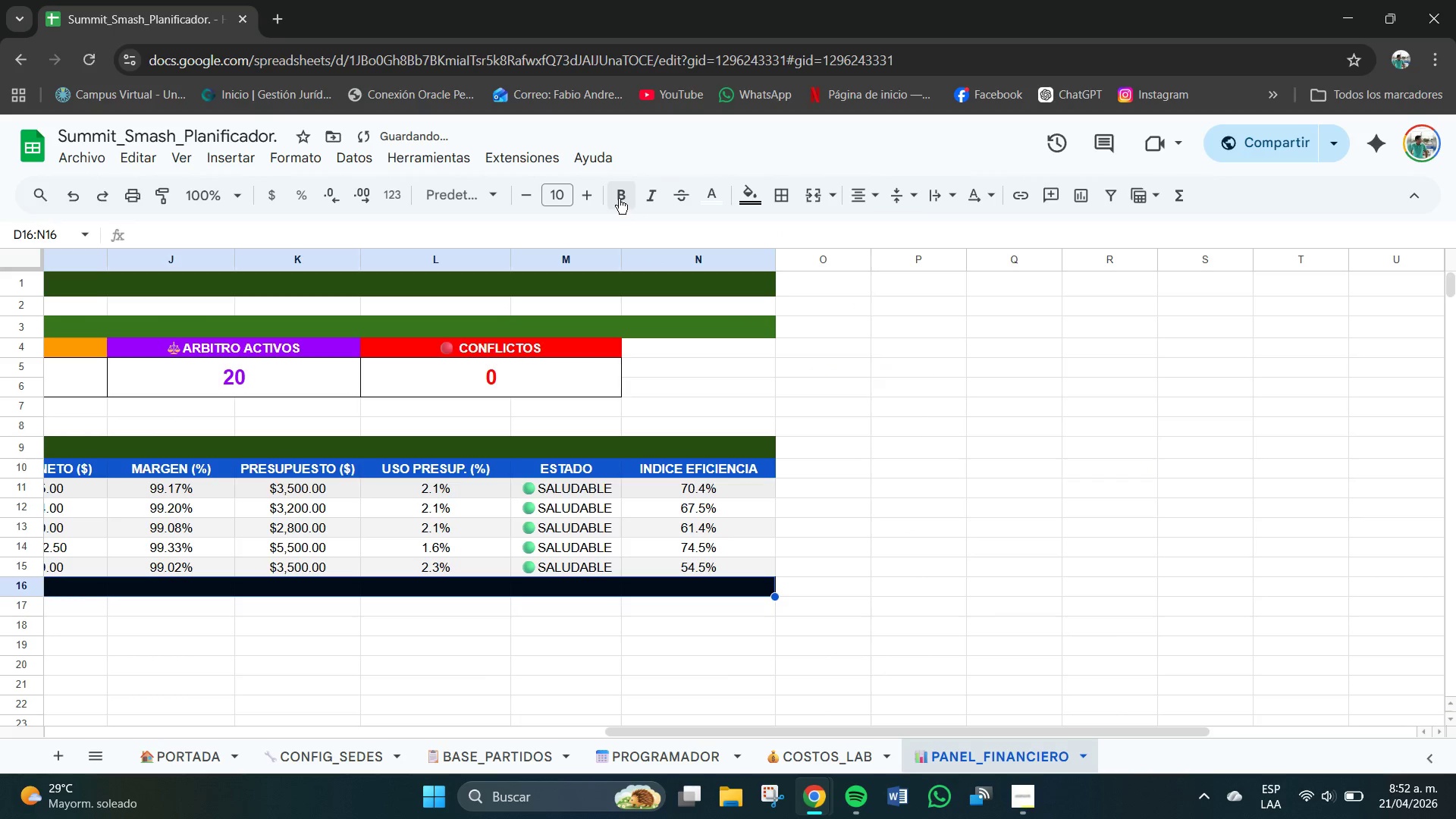 
left_click([619, 199])
 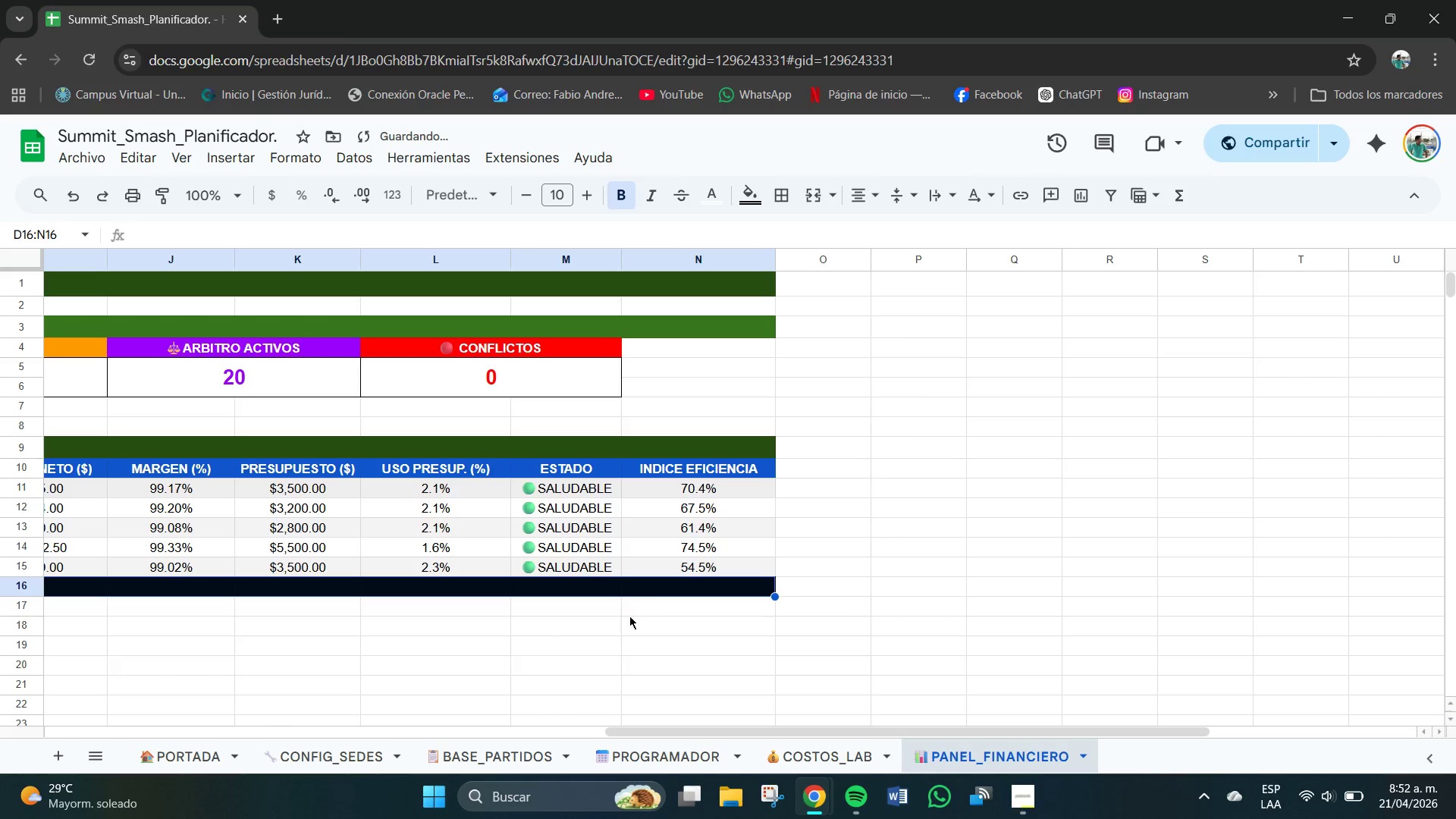 
left_click([606, 631])
 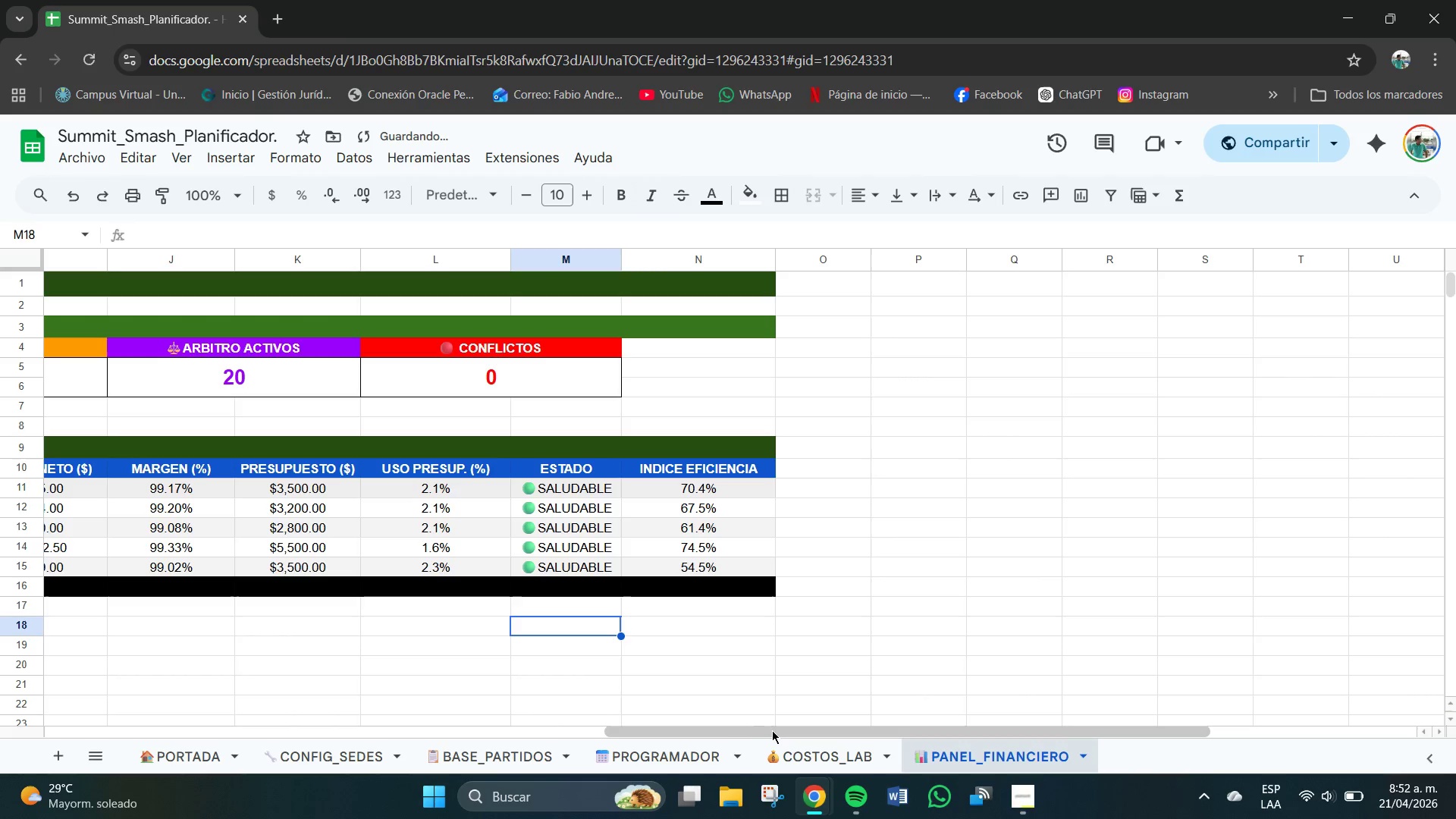 
left_click_drag(start_coordinate=[773, 730], to_coordinate=[215, 734])
 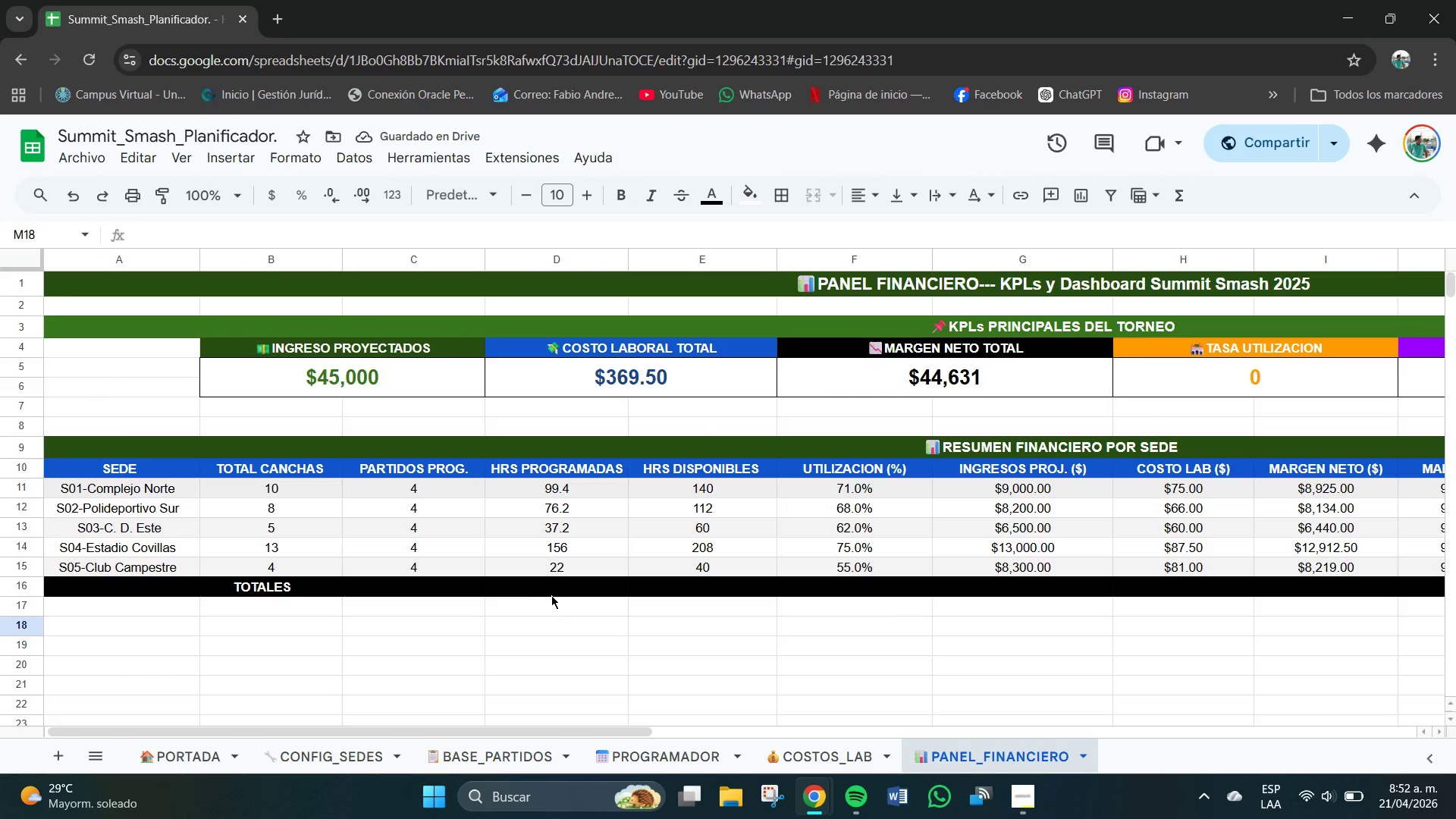 
double_click([551, 594])
 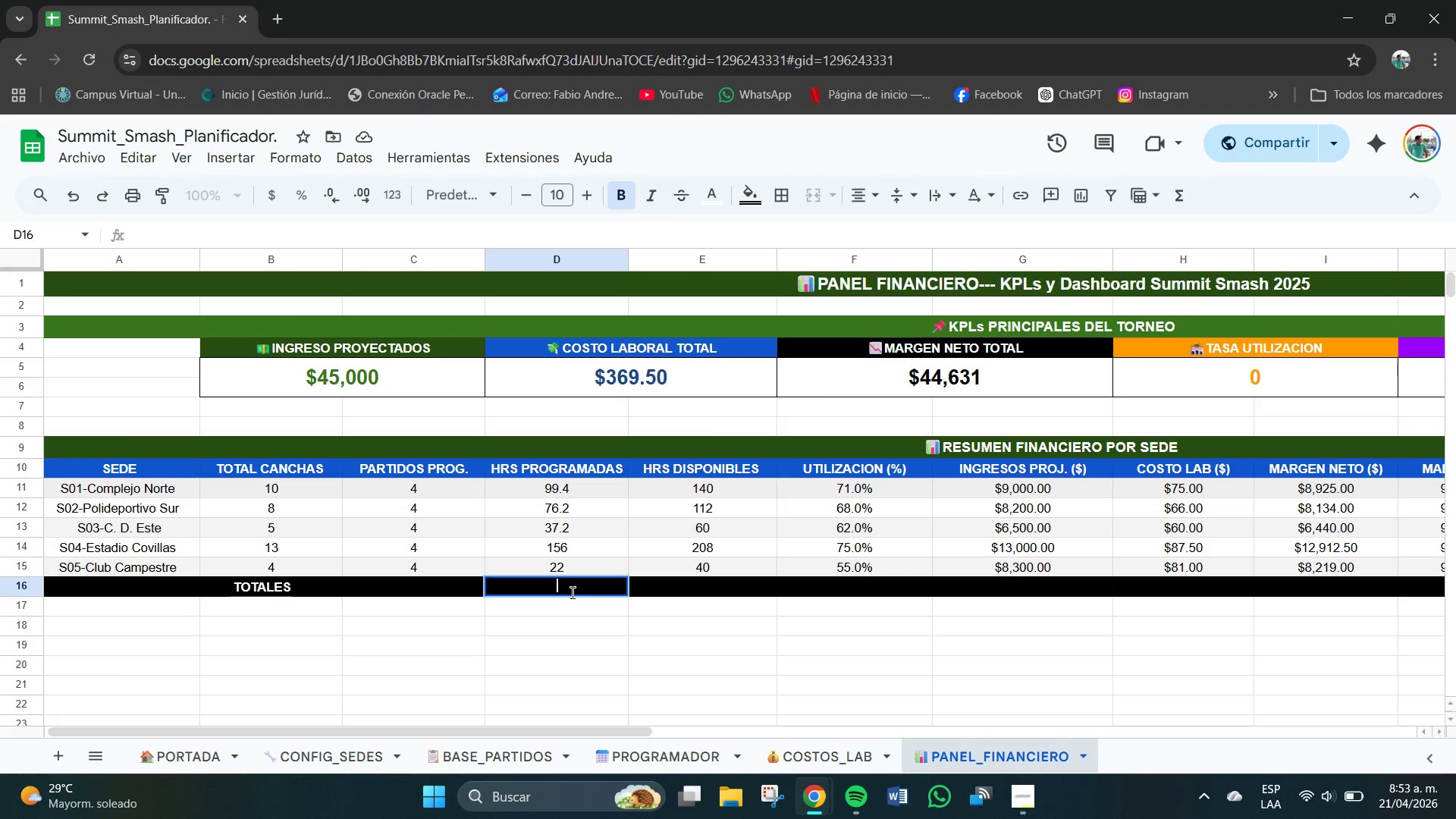 
wait(8.8)
 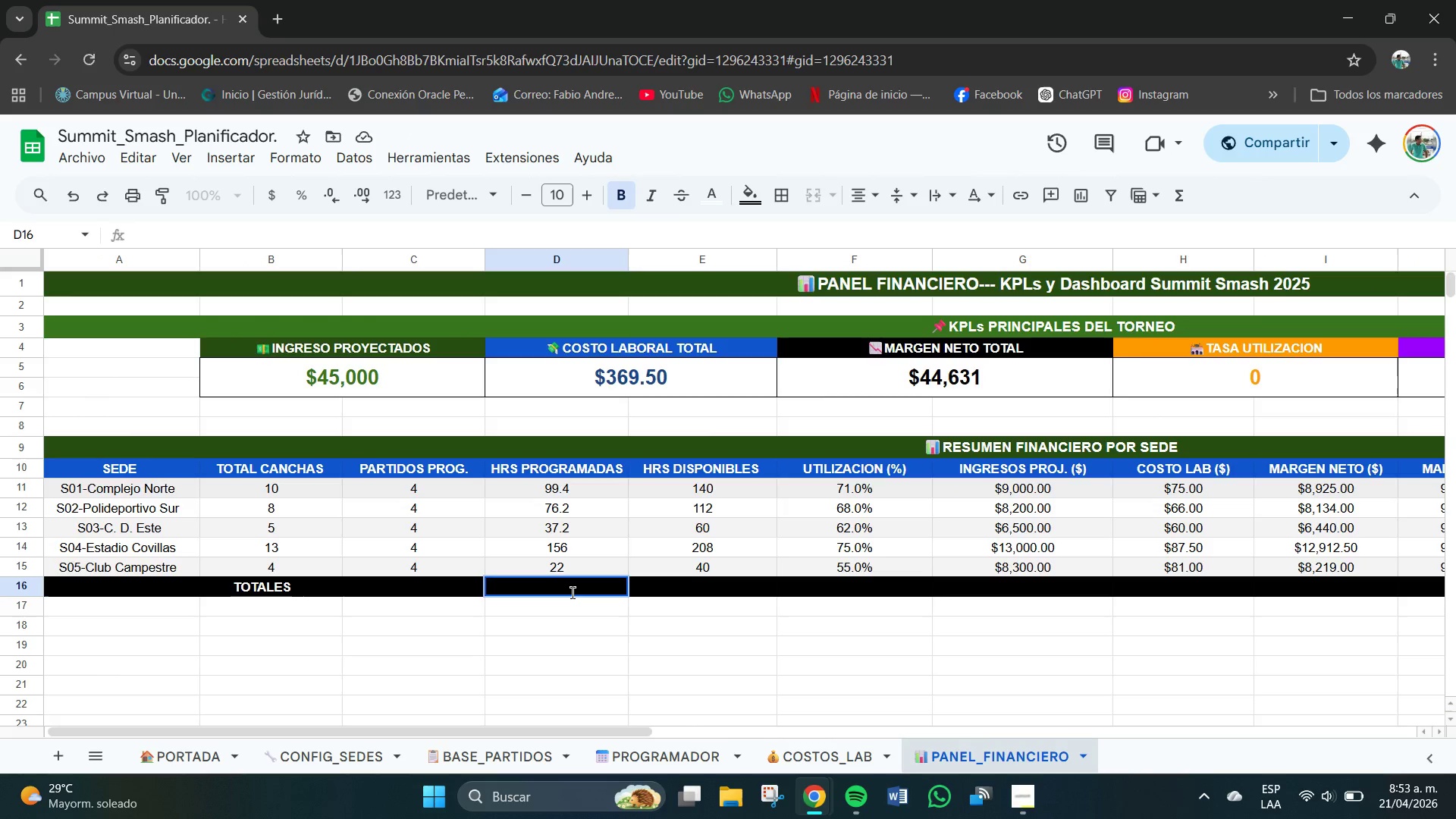 
type()SUMA*D11>D15()
 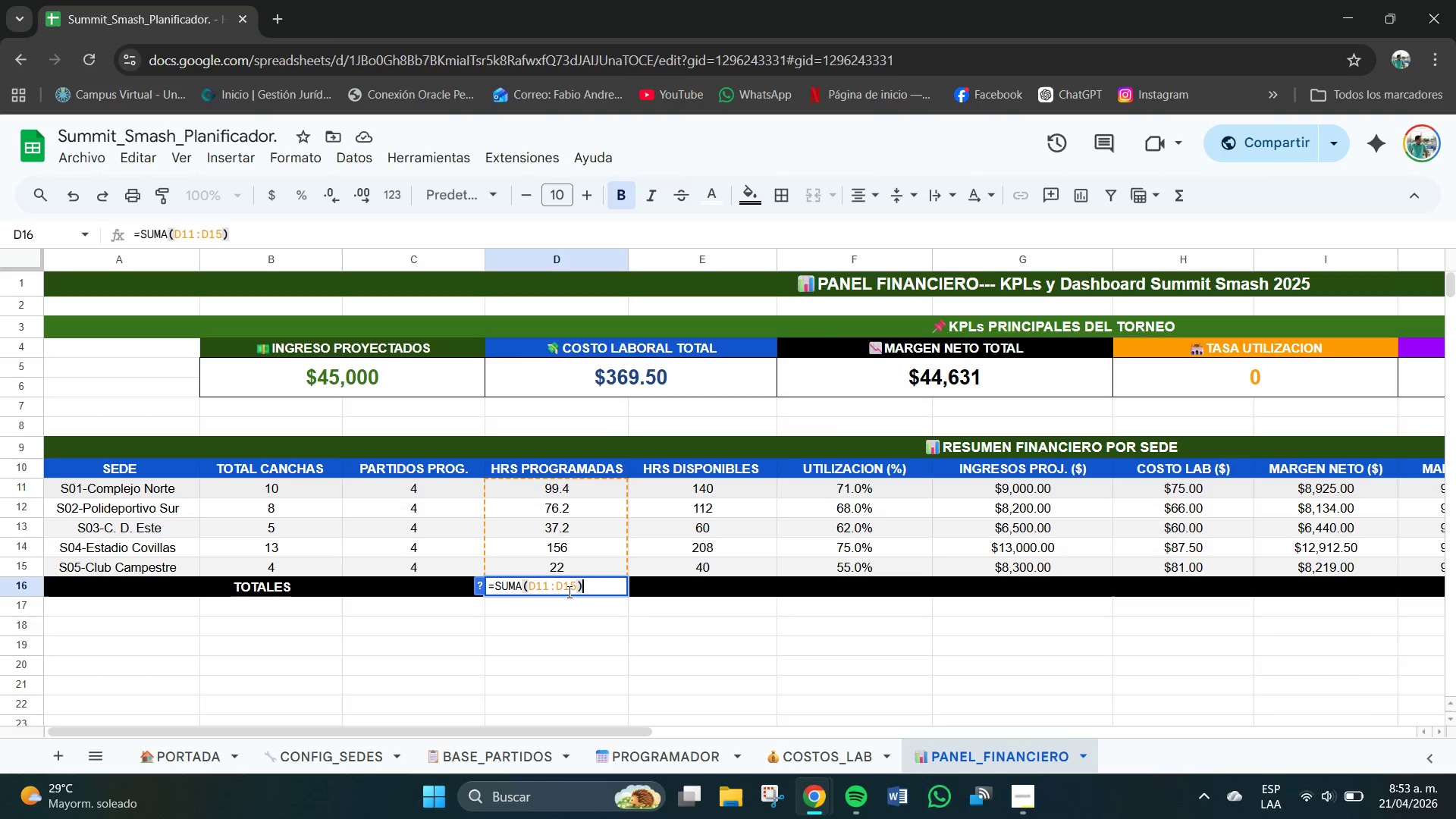 
key(Enter)
 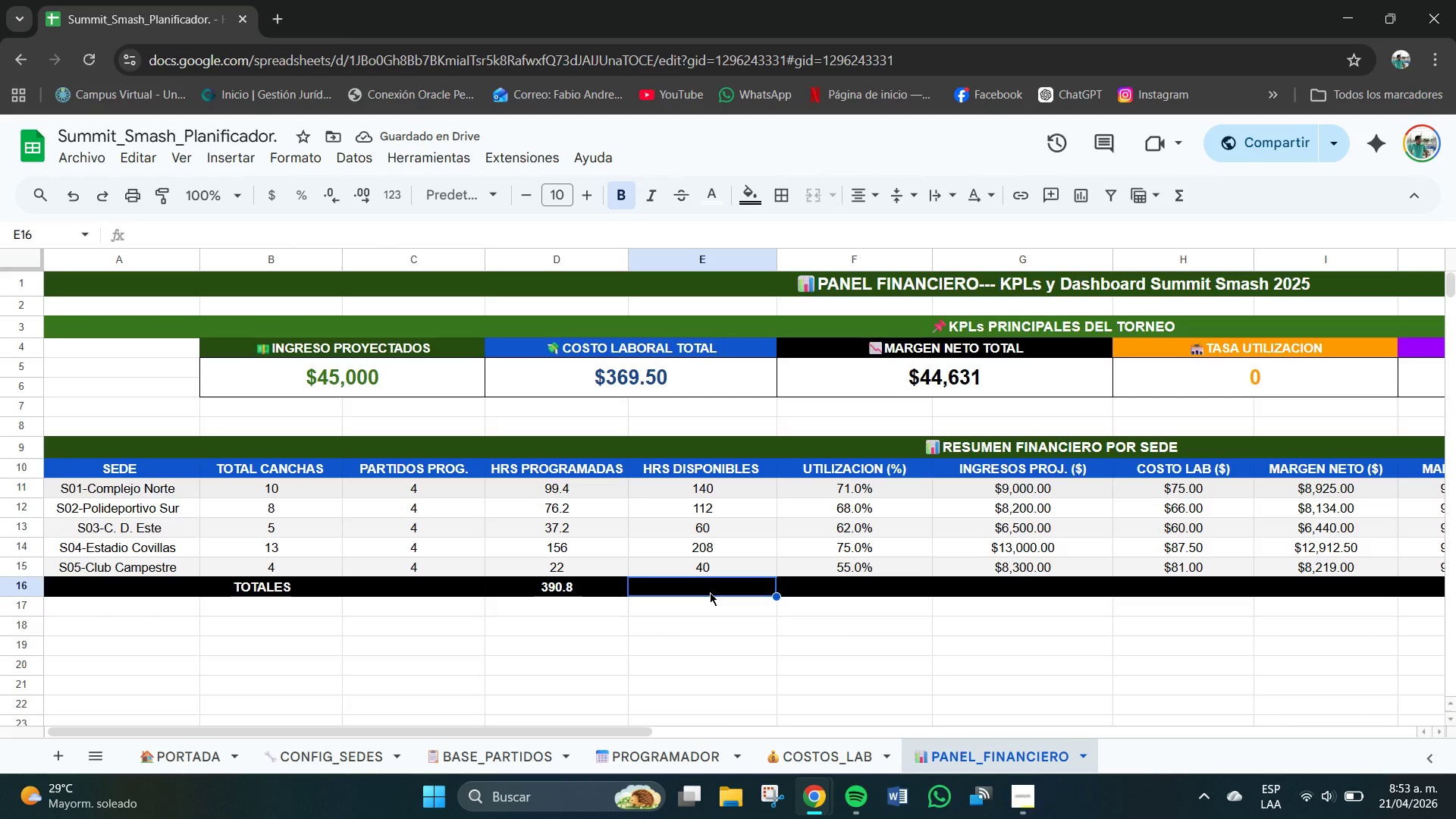 
wait(6.38)
 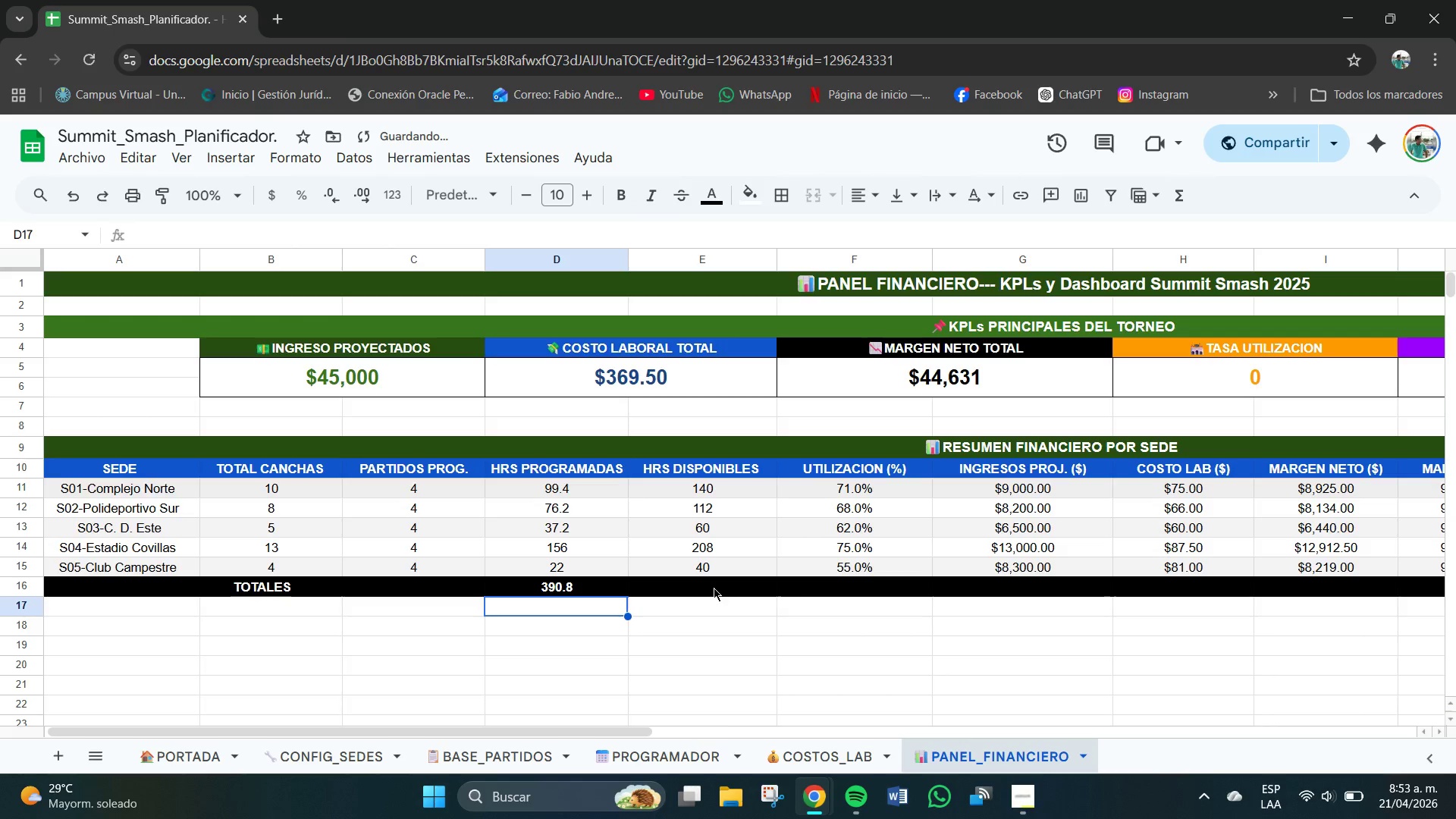 
type()SUMA*E11>E15()
 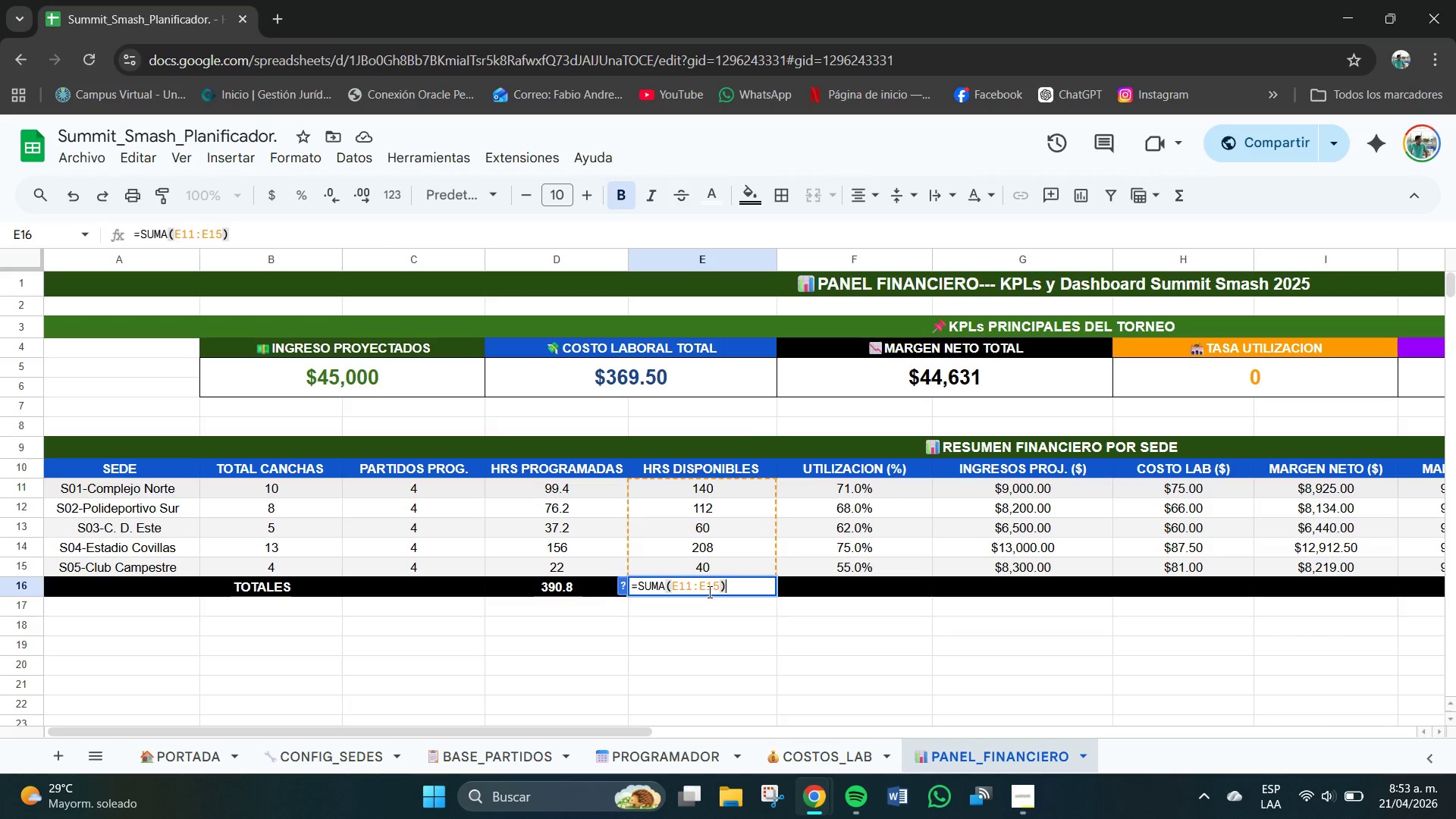 
key(Enter)
 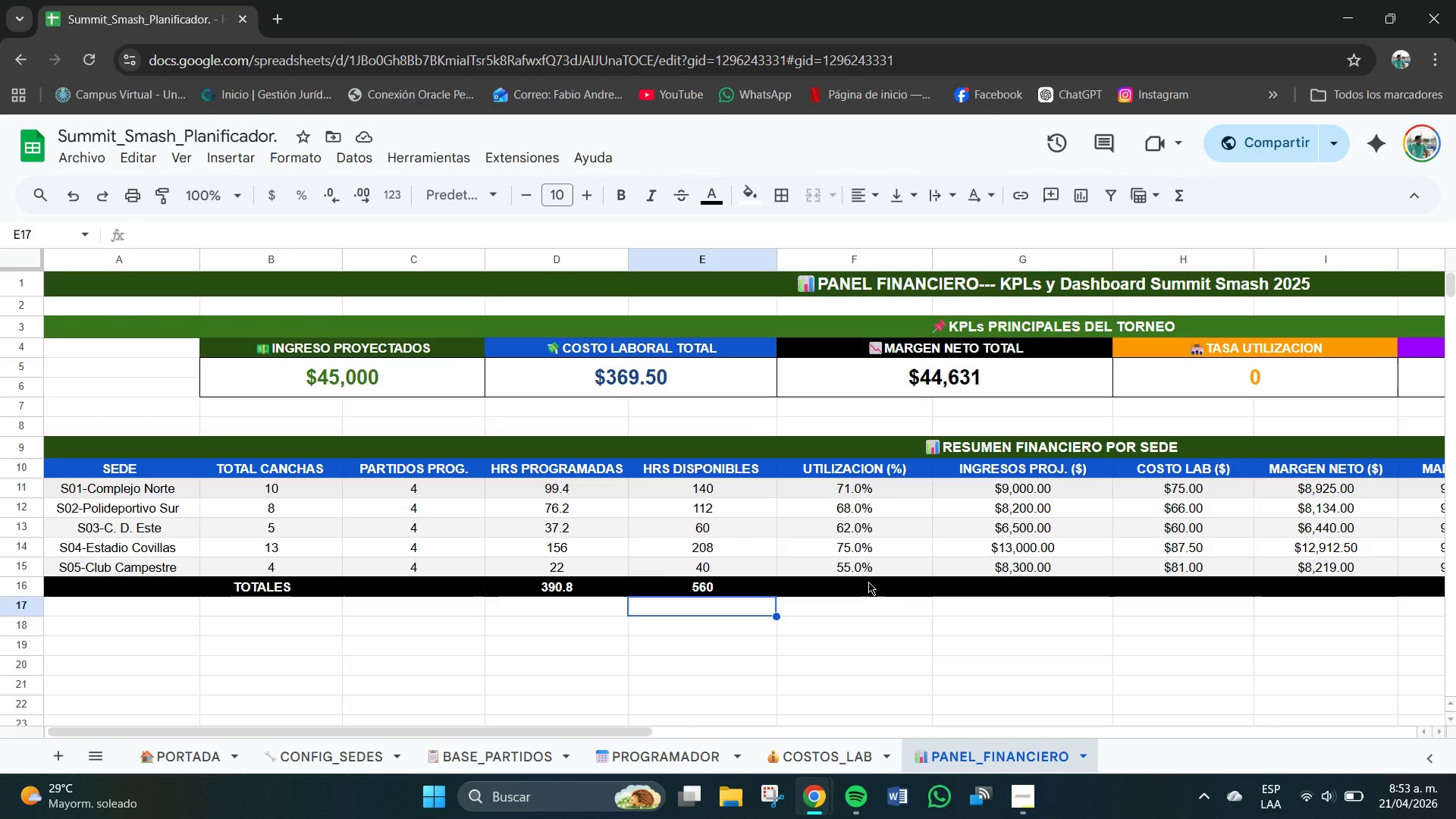 
wait(7.08)
 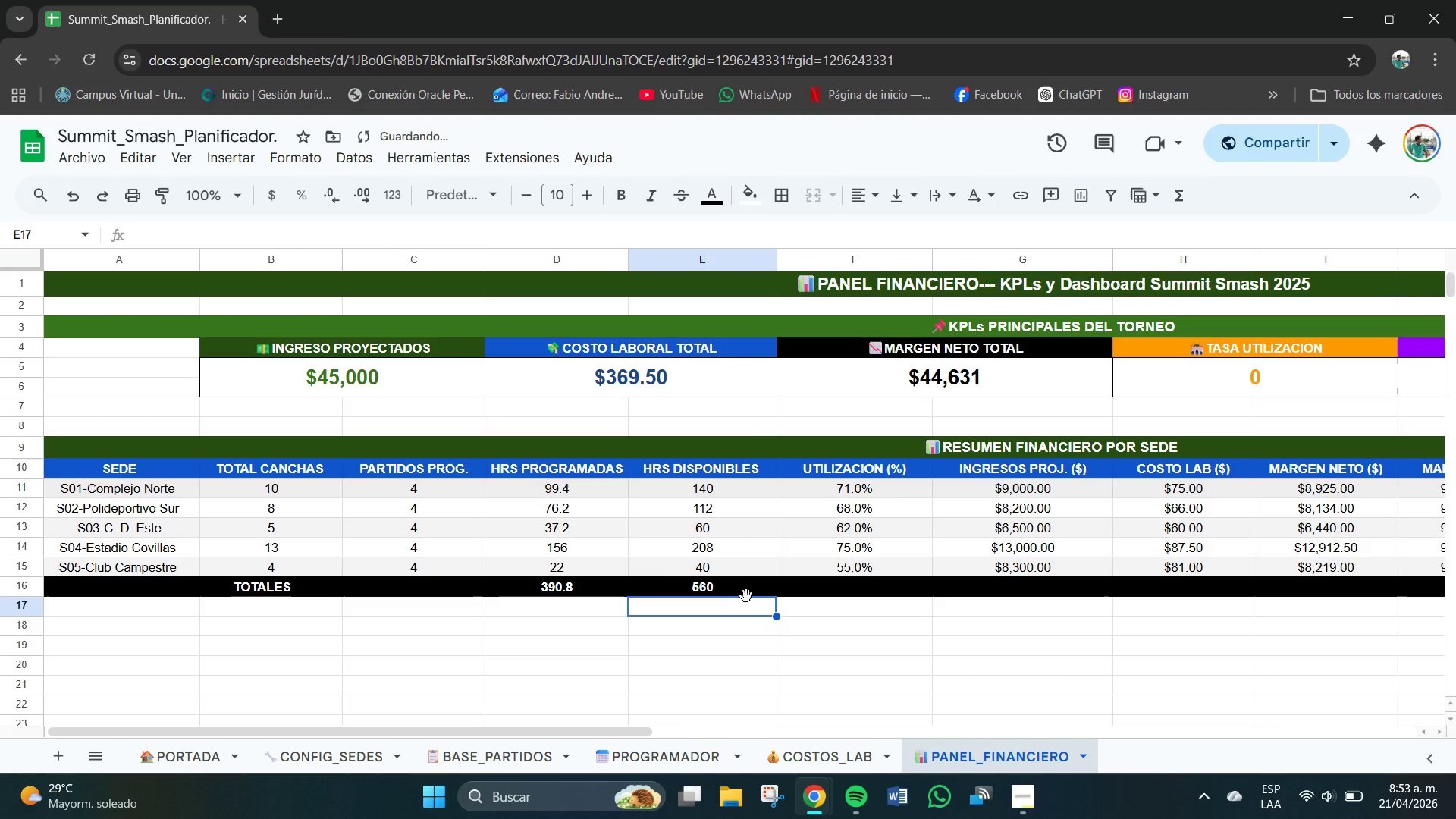 
double_click([1021, 585])
 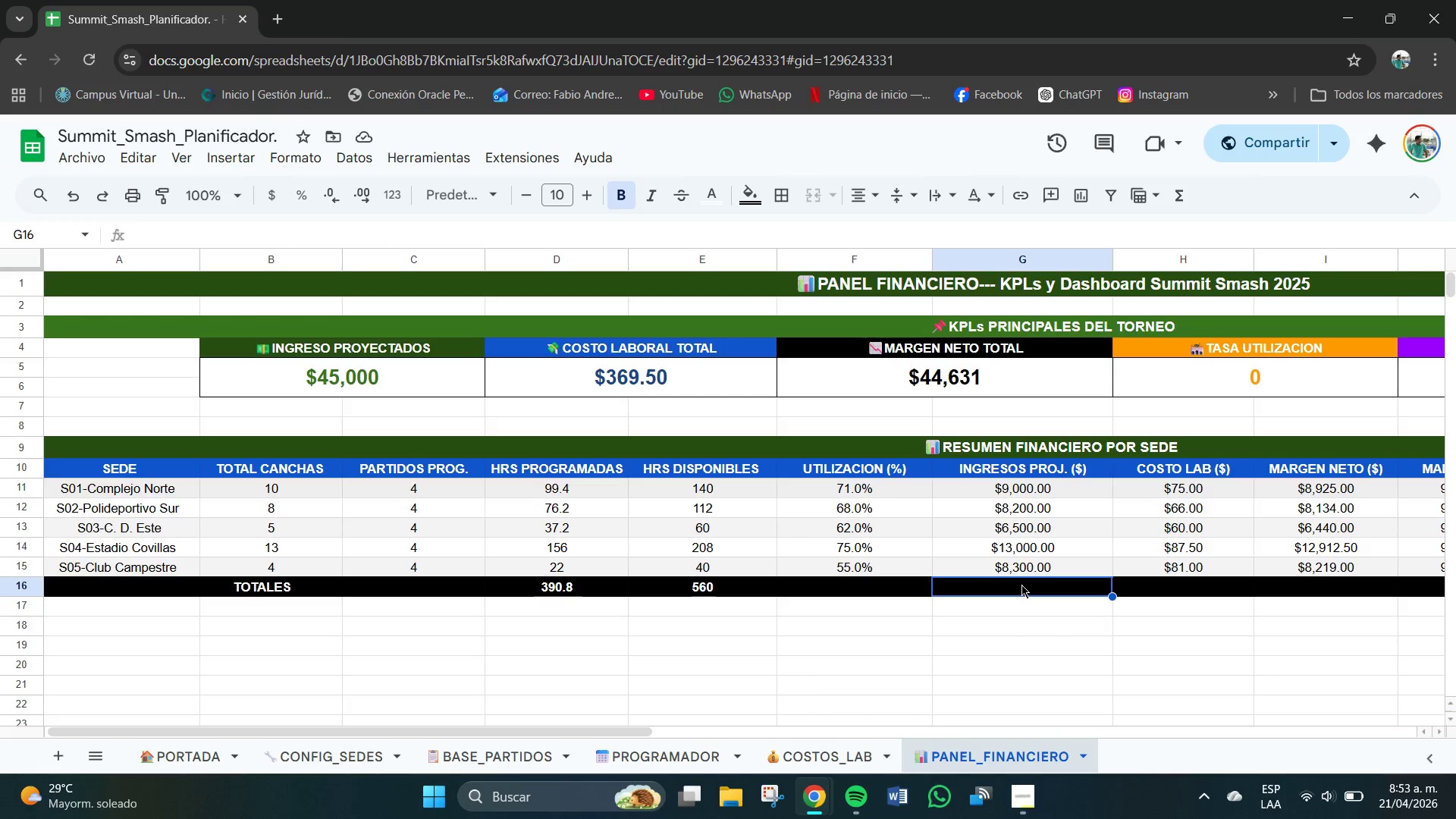 
triple_click([1021, 585])
 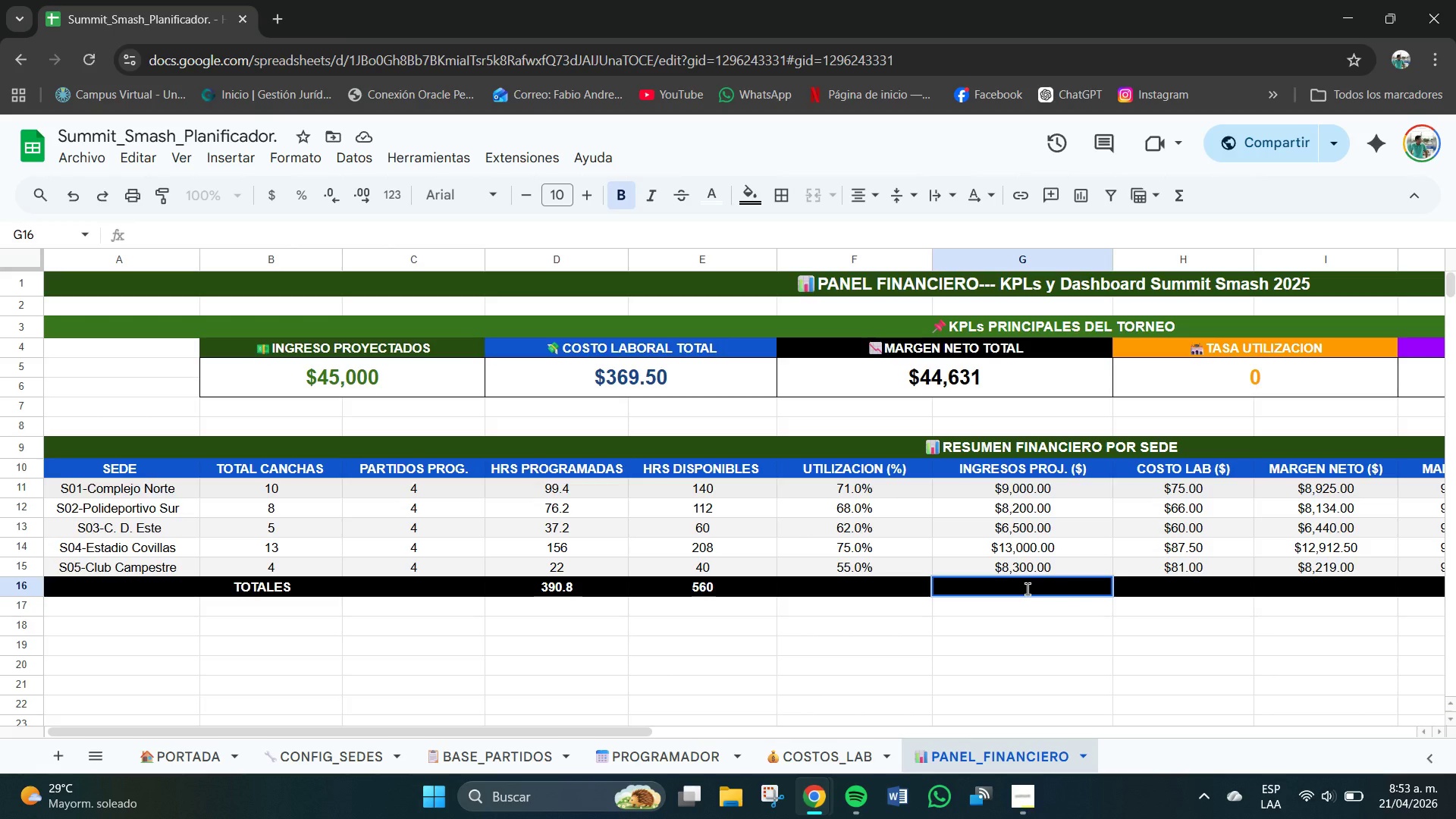 
left_click([1037, 592])
 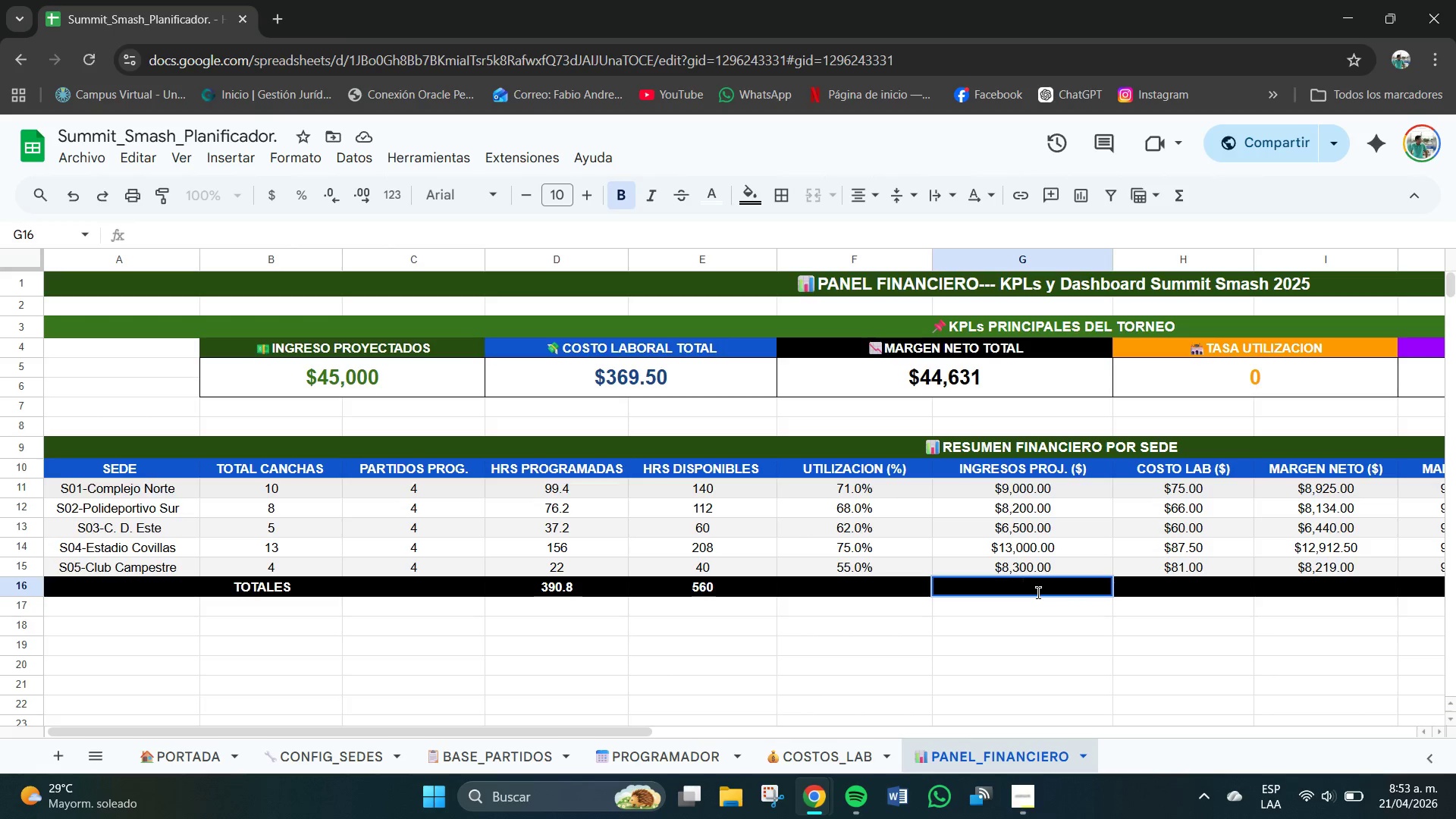 
type()SUMA*G11>G15[F9]()
 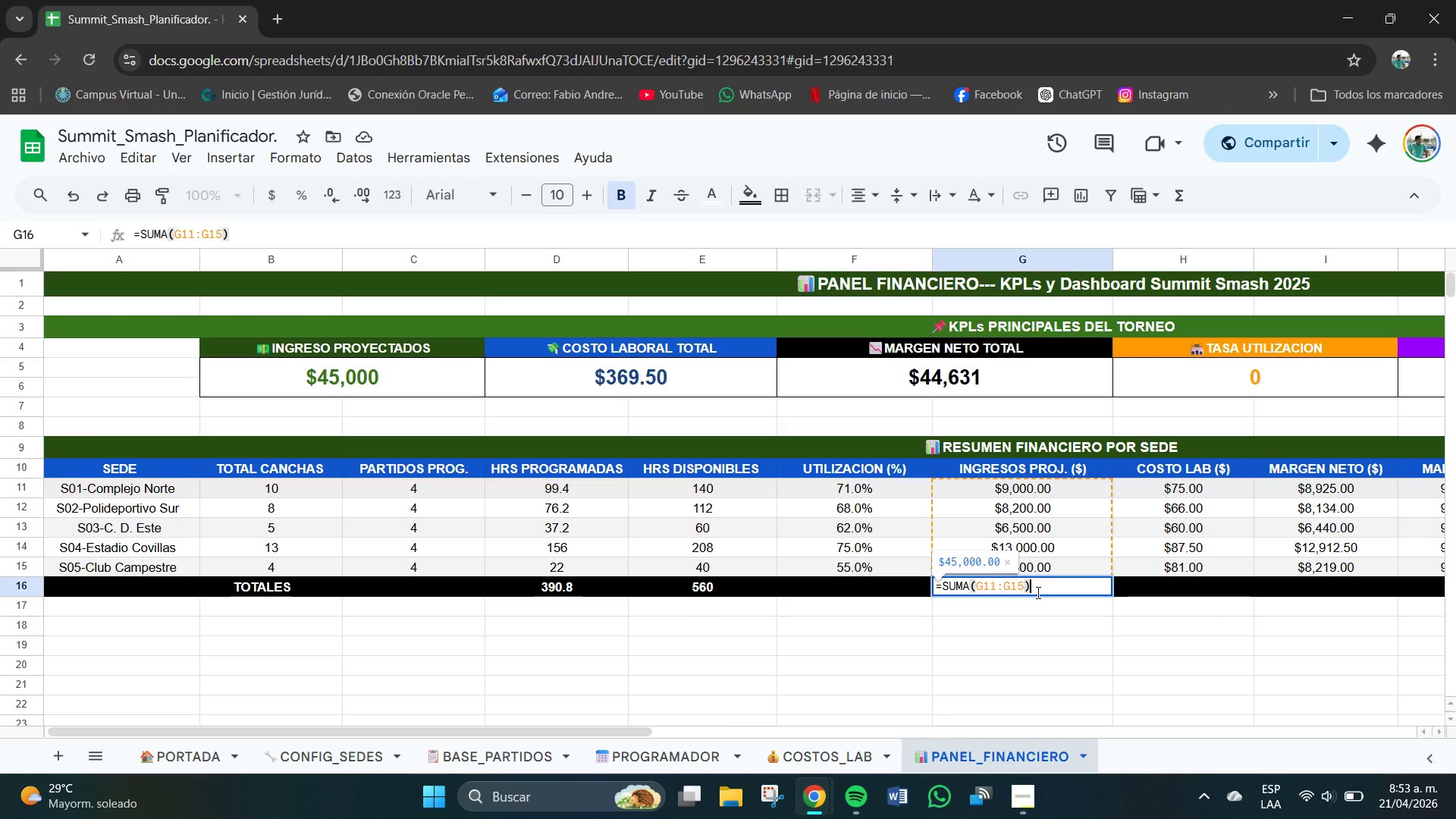 
key(Enter)
 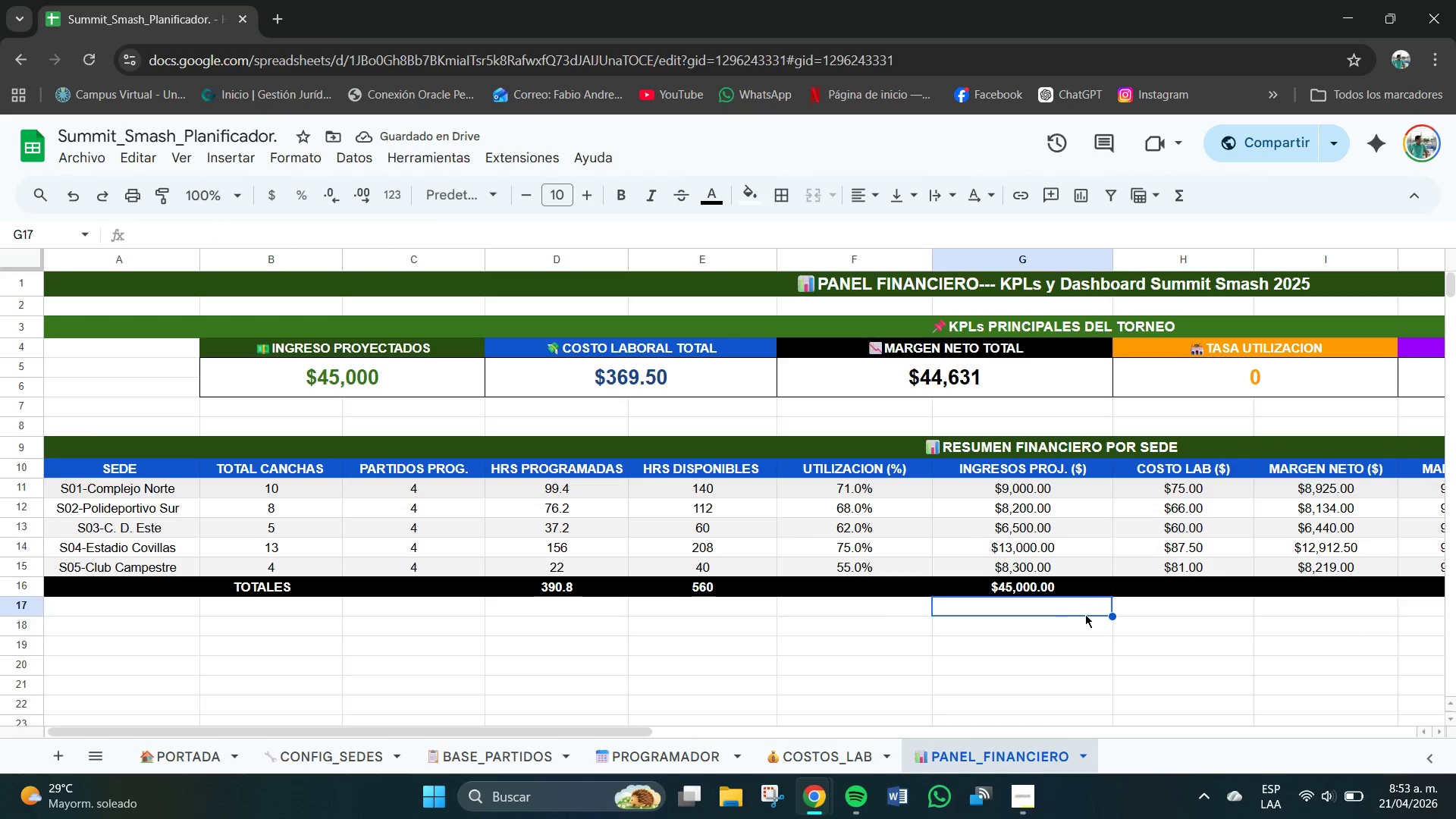 
left_click([1196, 584])
 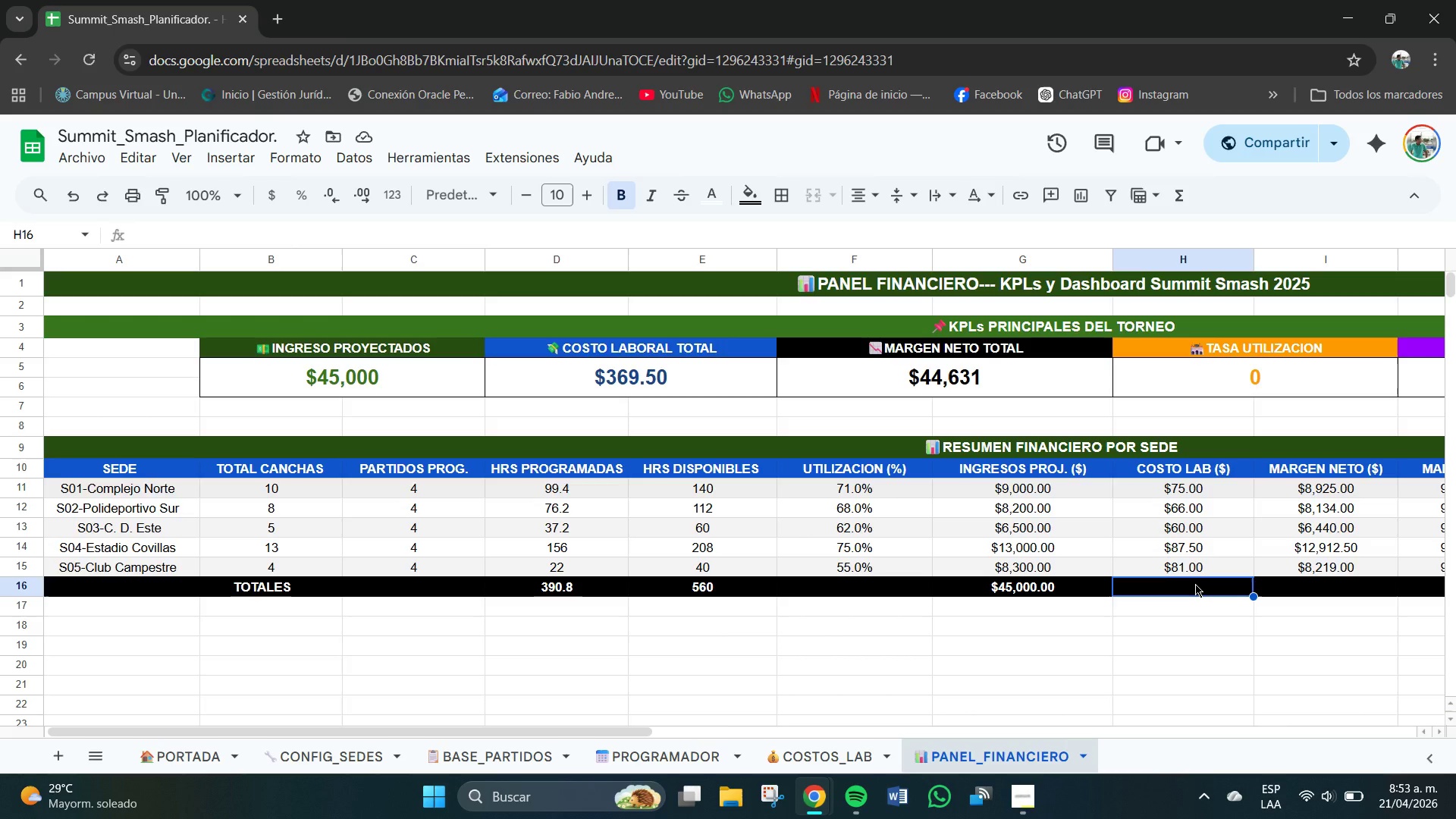 
double_click([1188, 584])
 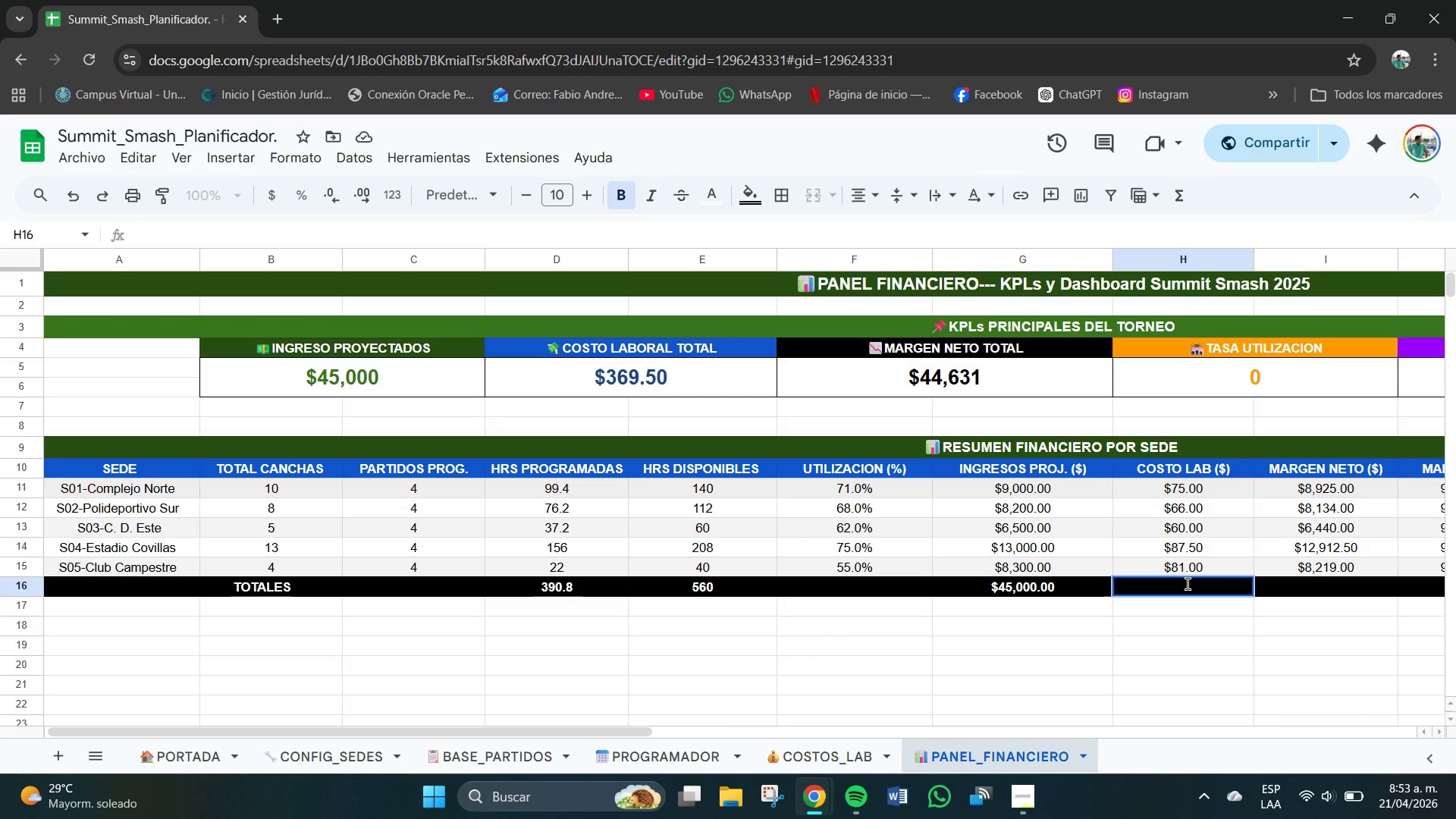 
type()SUMA*H11>H15()
 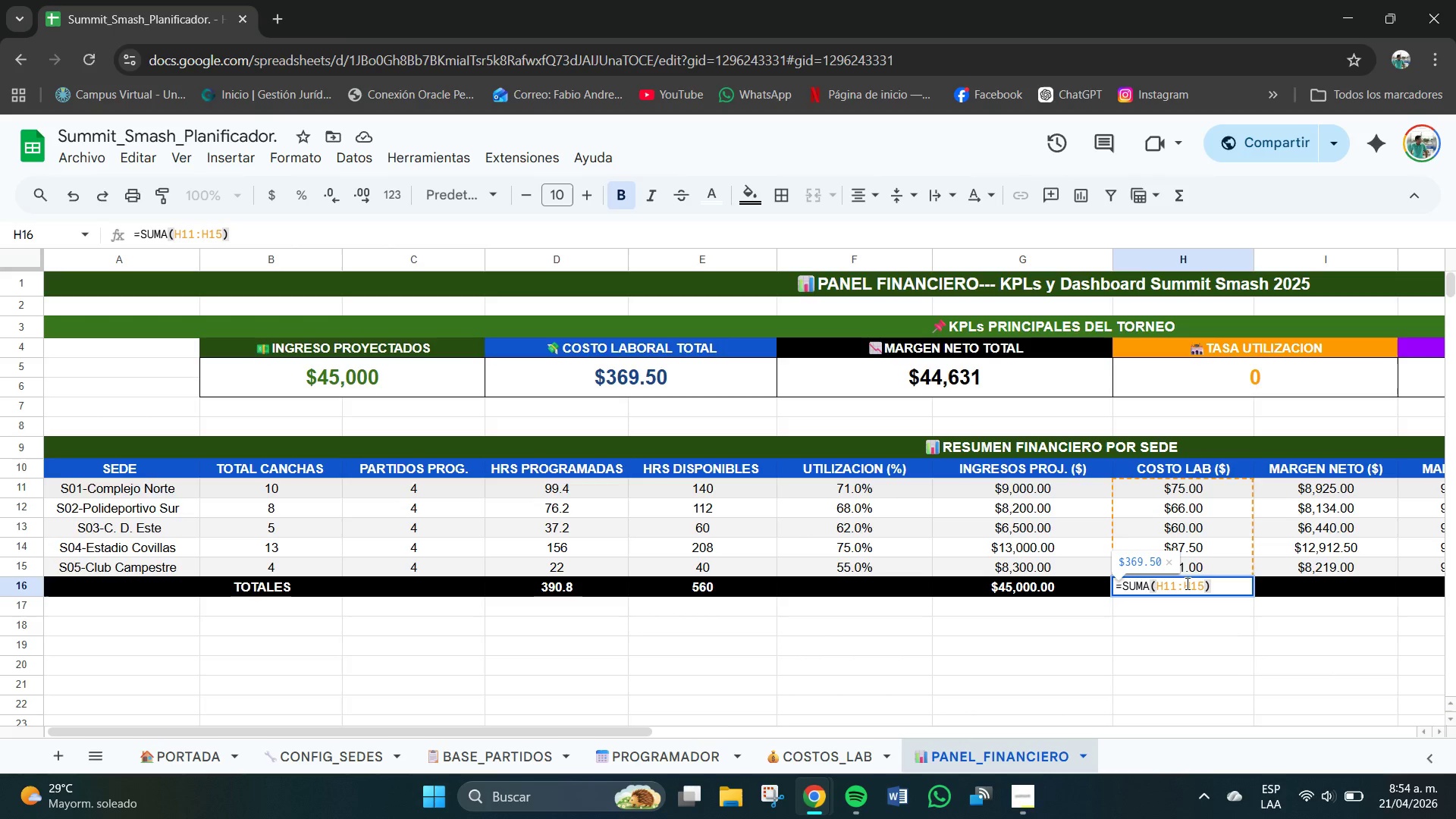 
key(Enter)
 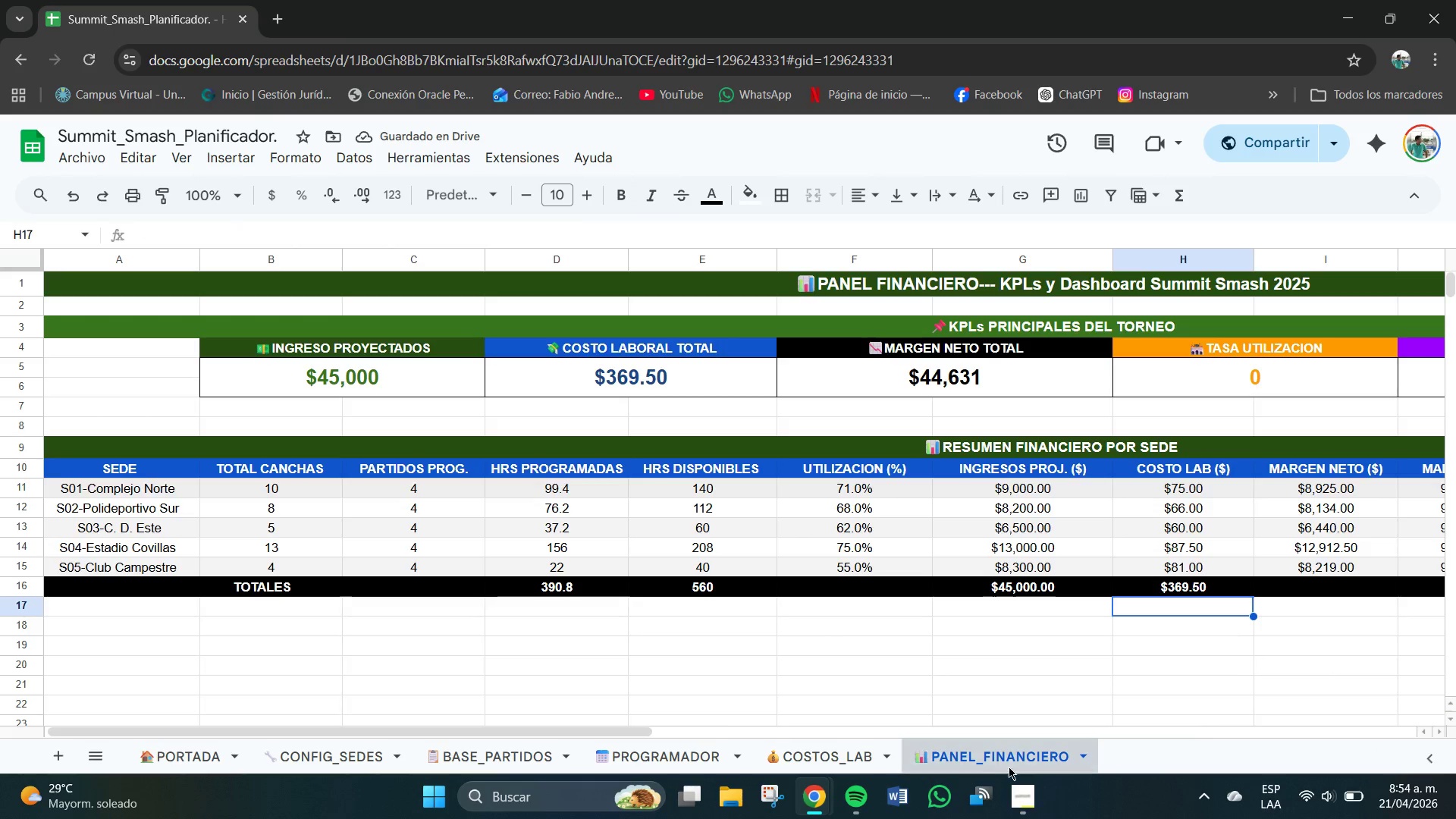 
left_click_drag(start_coordinate=[637, 730], to_coordinate=[868, 720])
 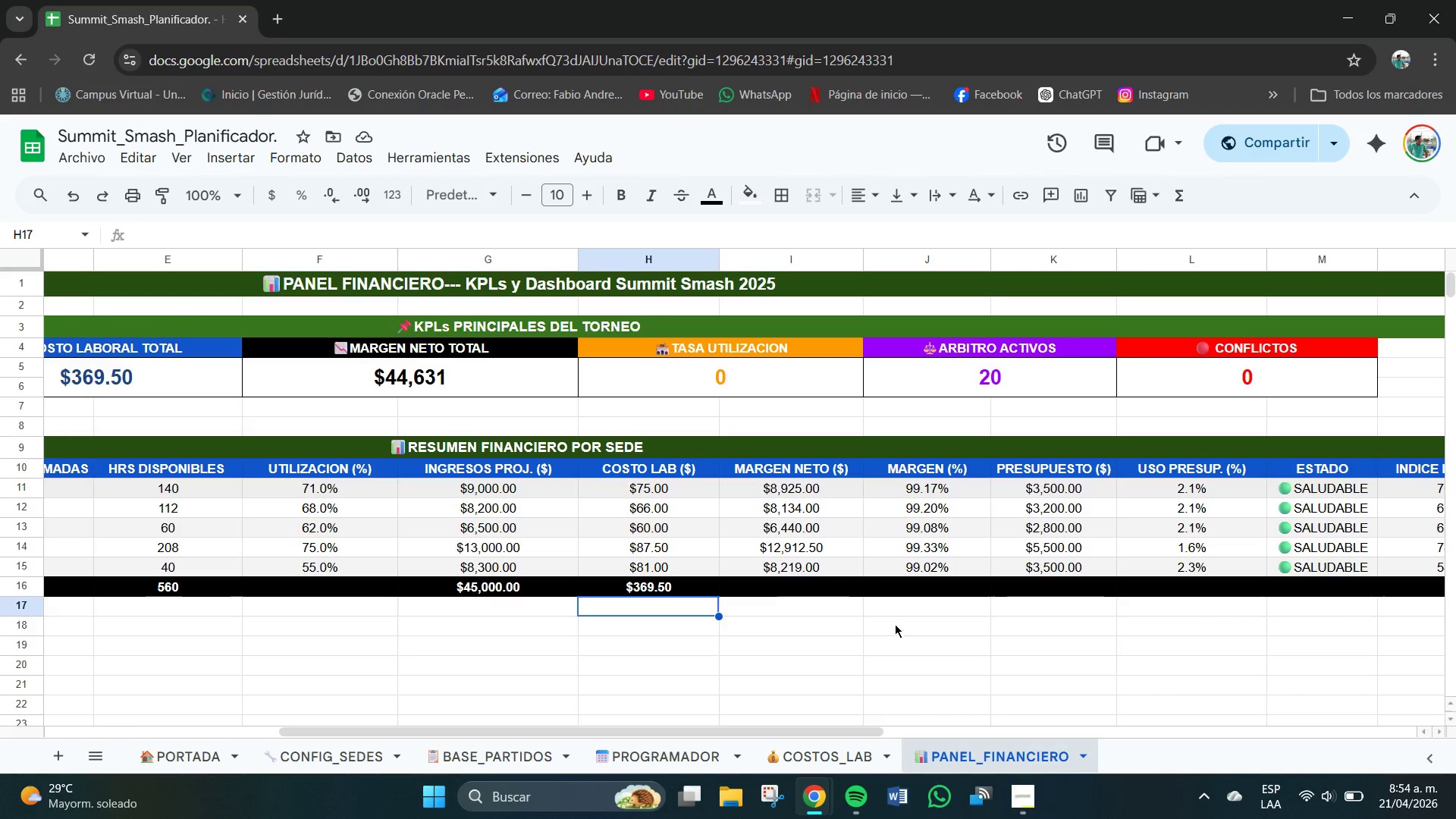 
double_click([779, 584])
 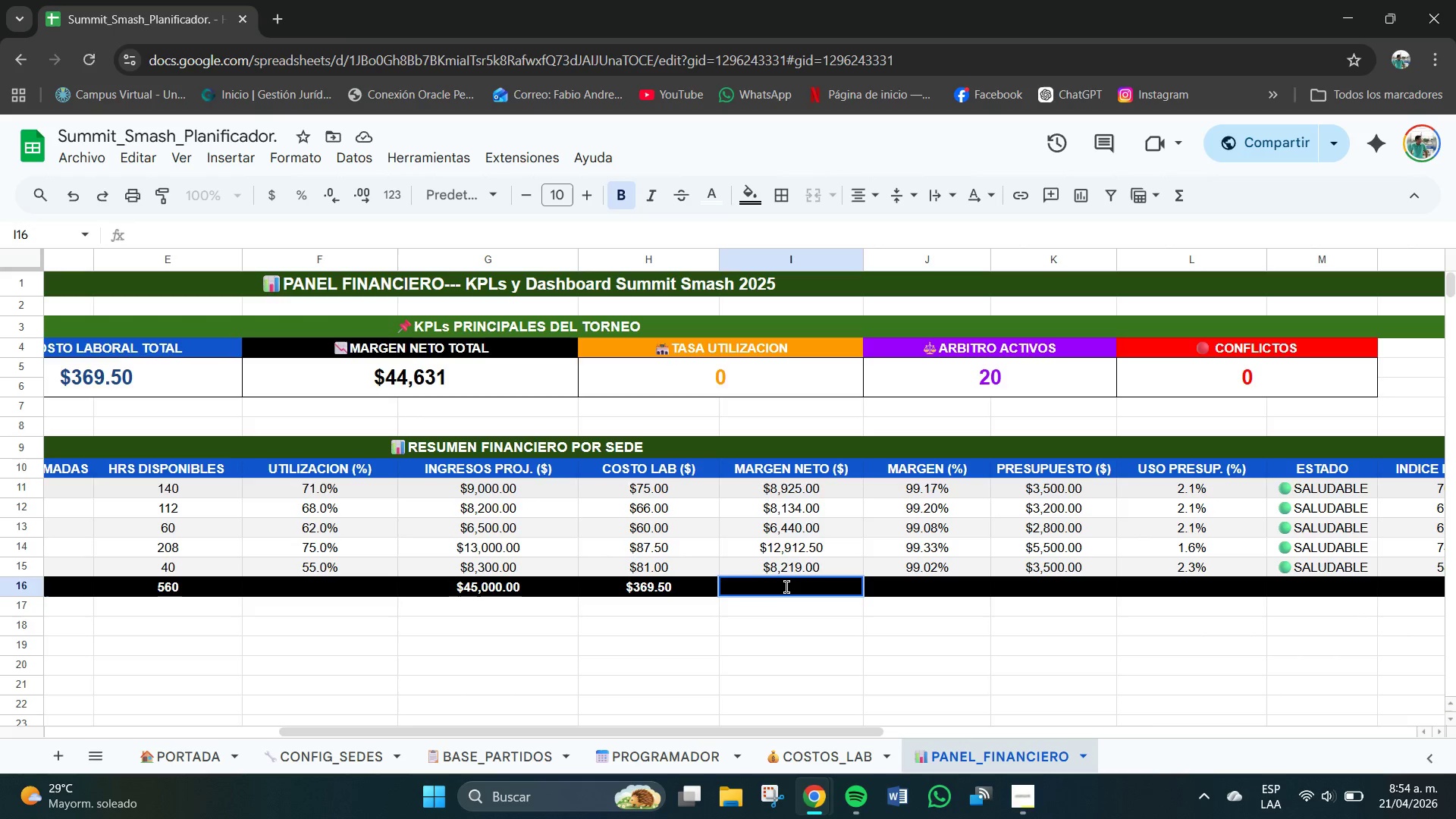 
type()SUMA*I11>I14()
 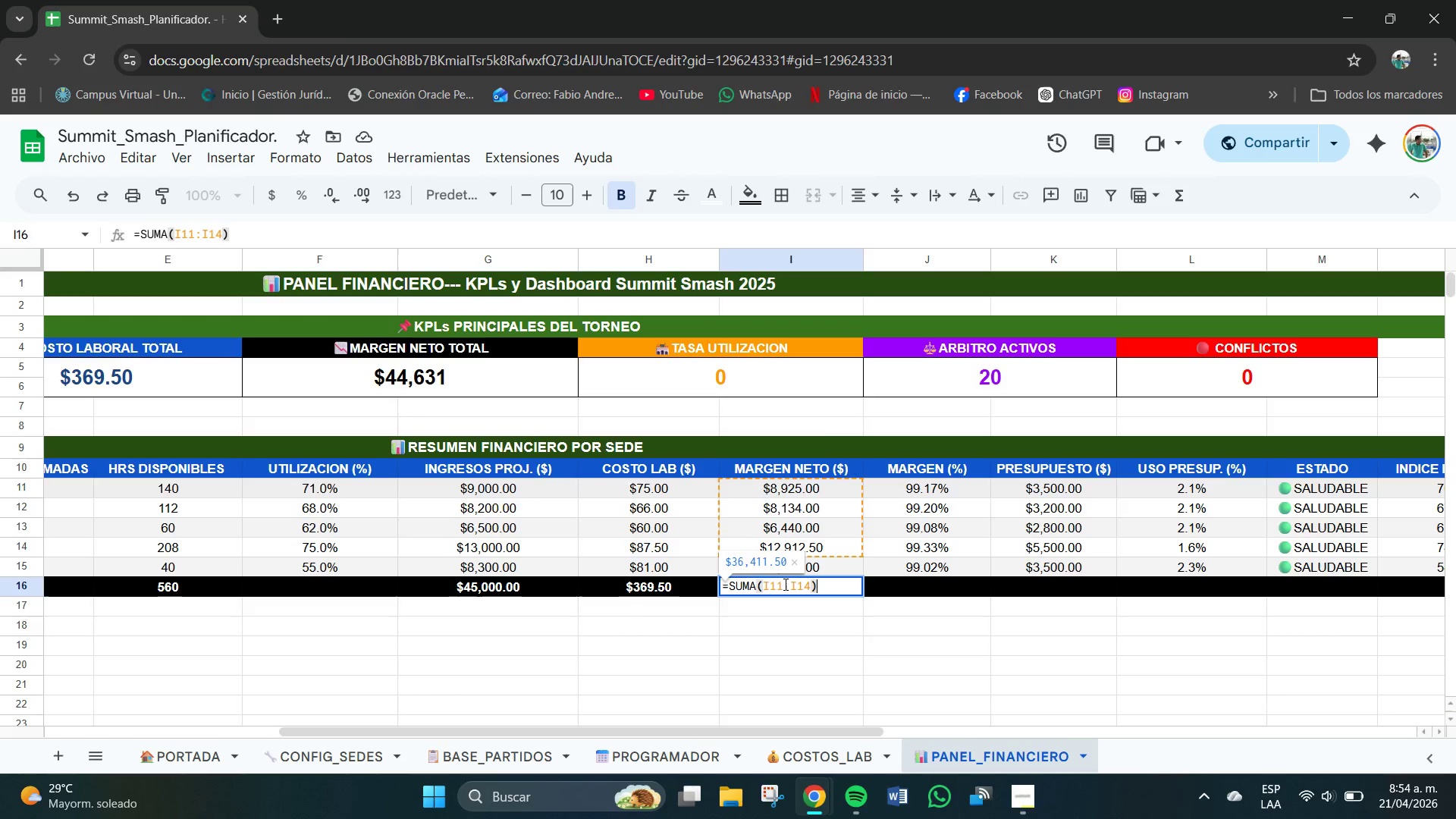 
key(Enter)
 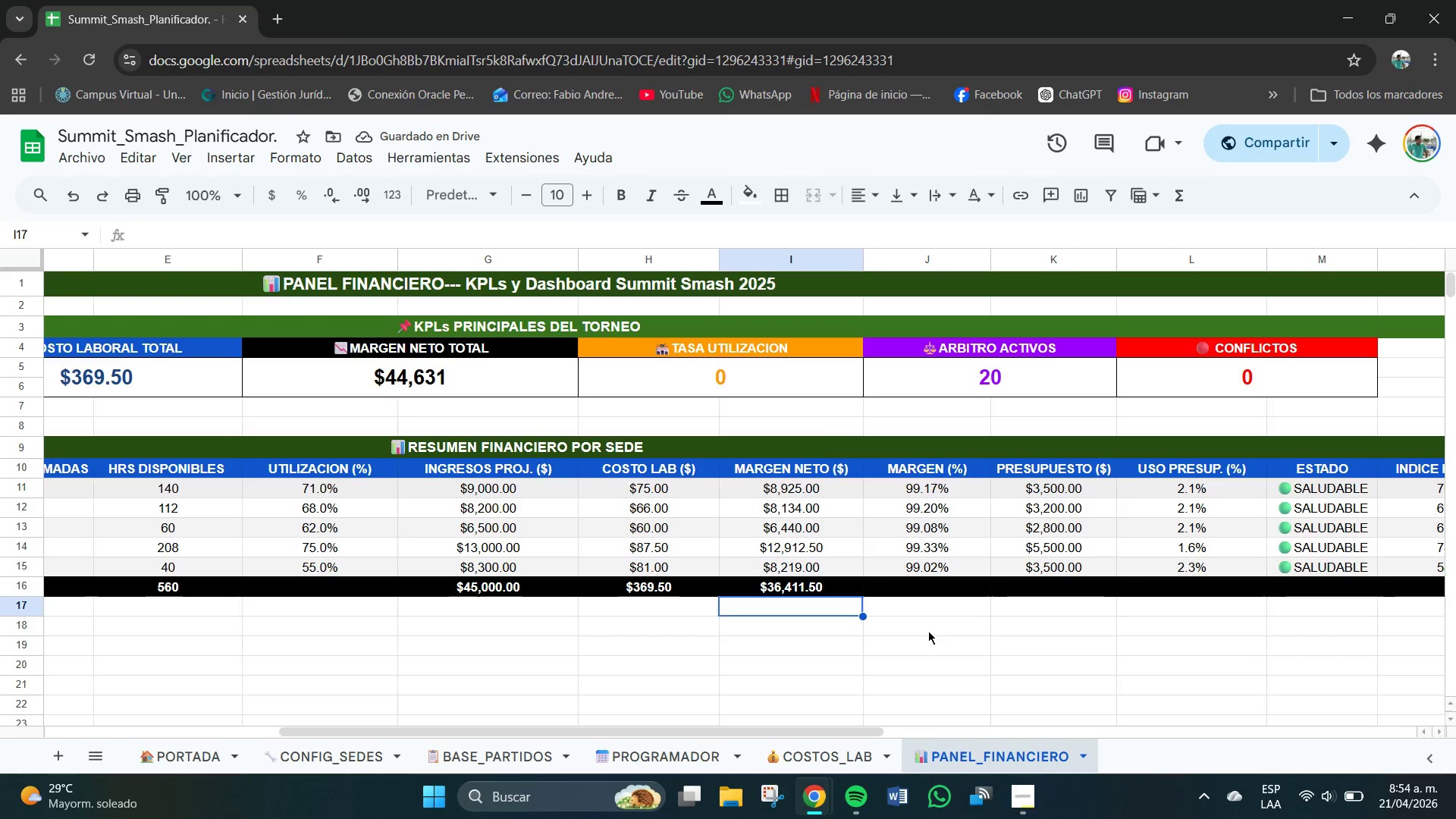 
left_click([805, 589])
 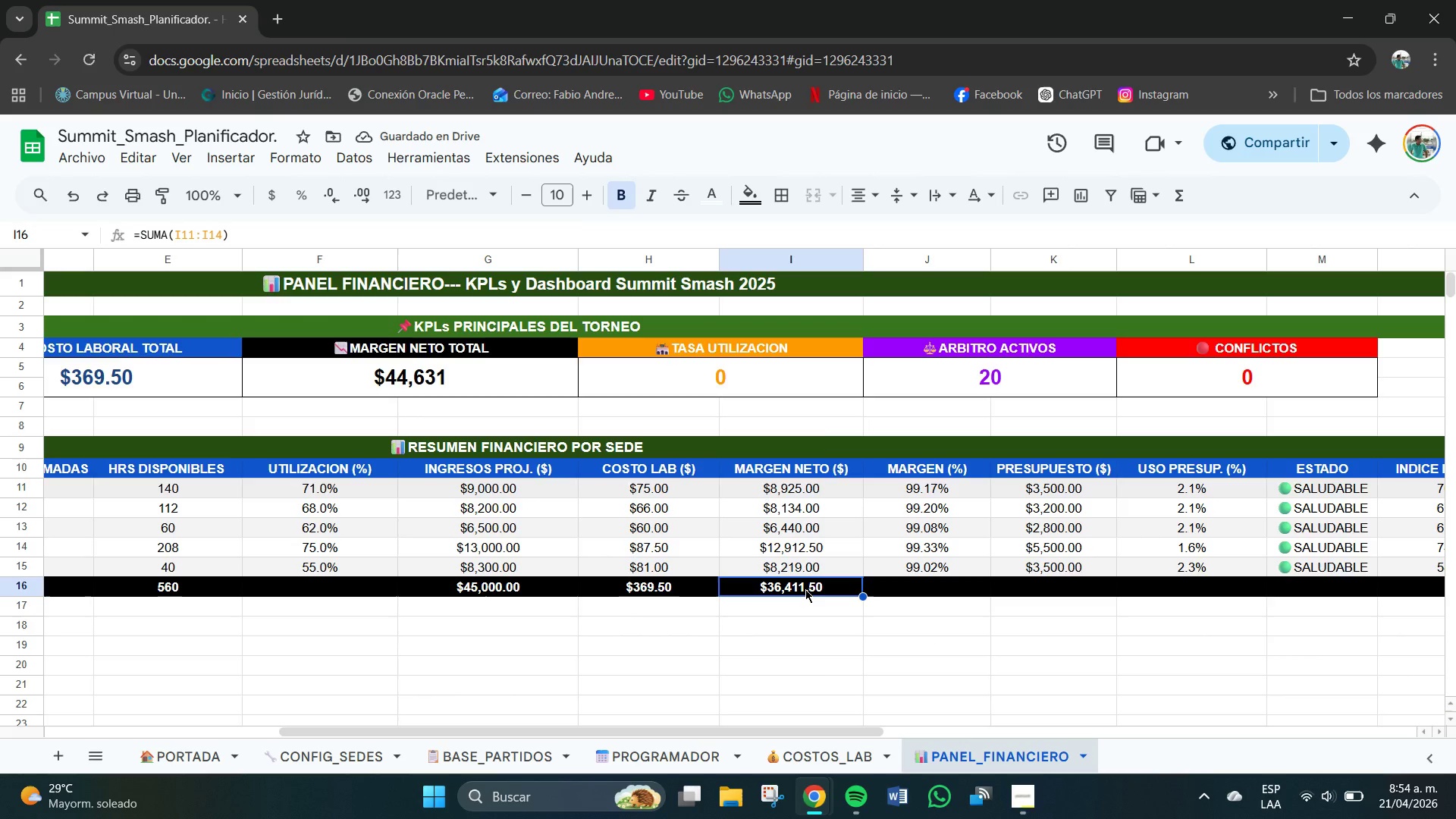 
double_click([805, 589])
 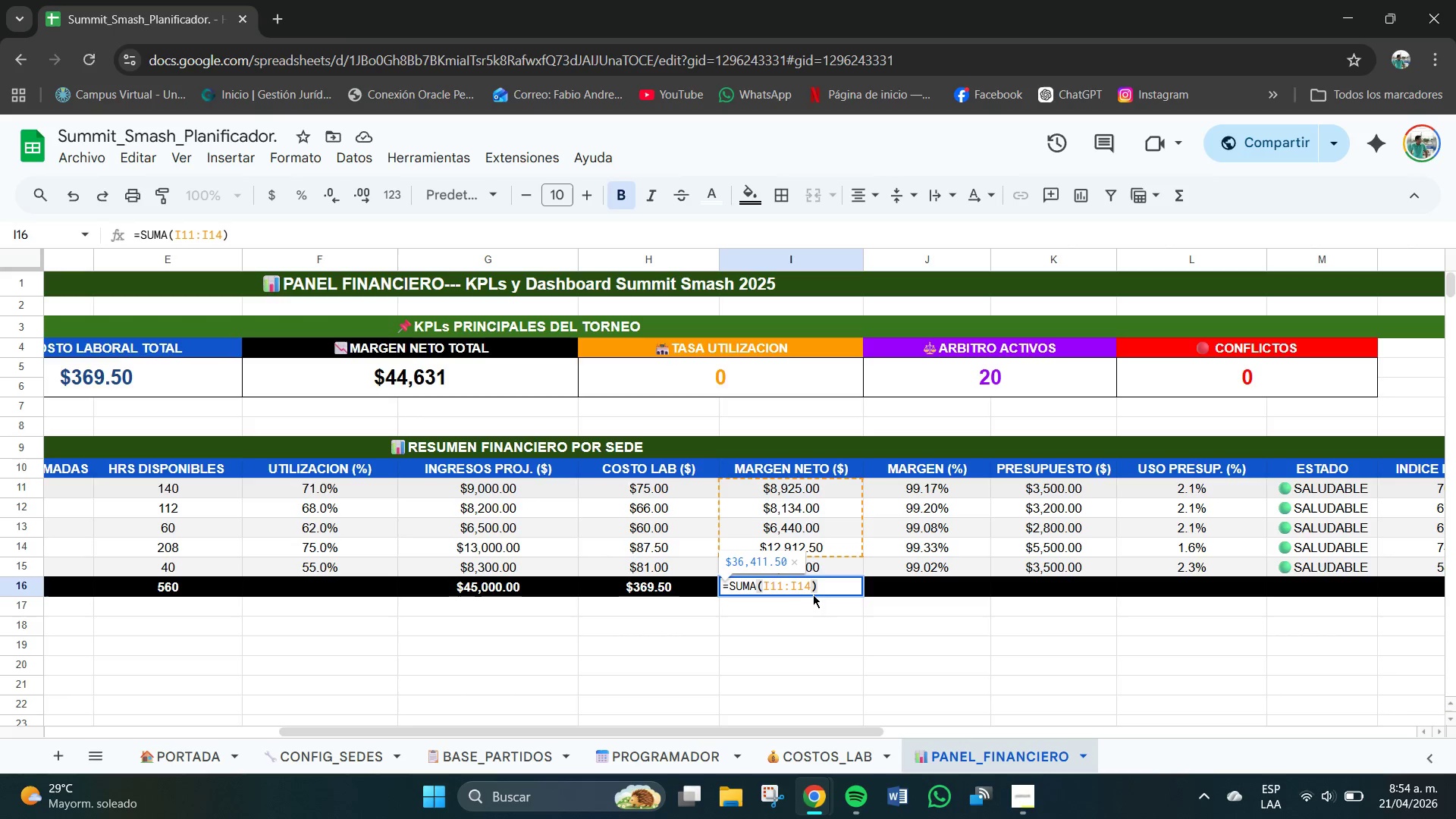 
left_click([811, 587])
 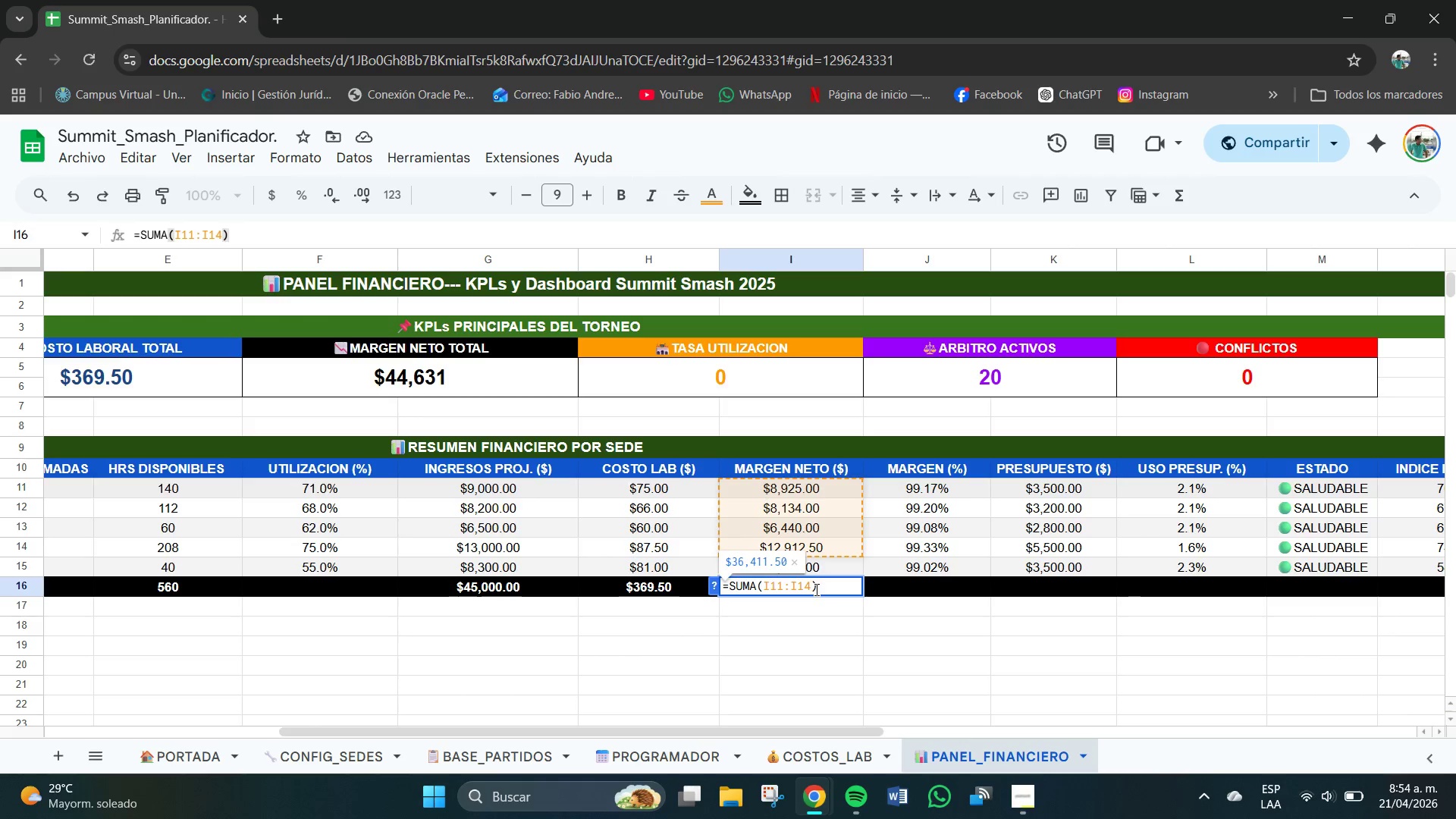 
key(Backspace)
 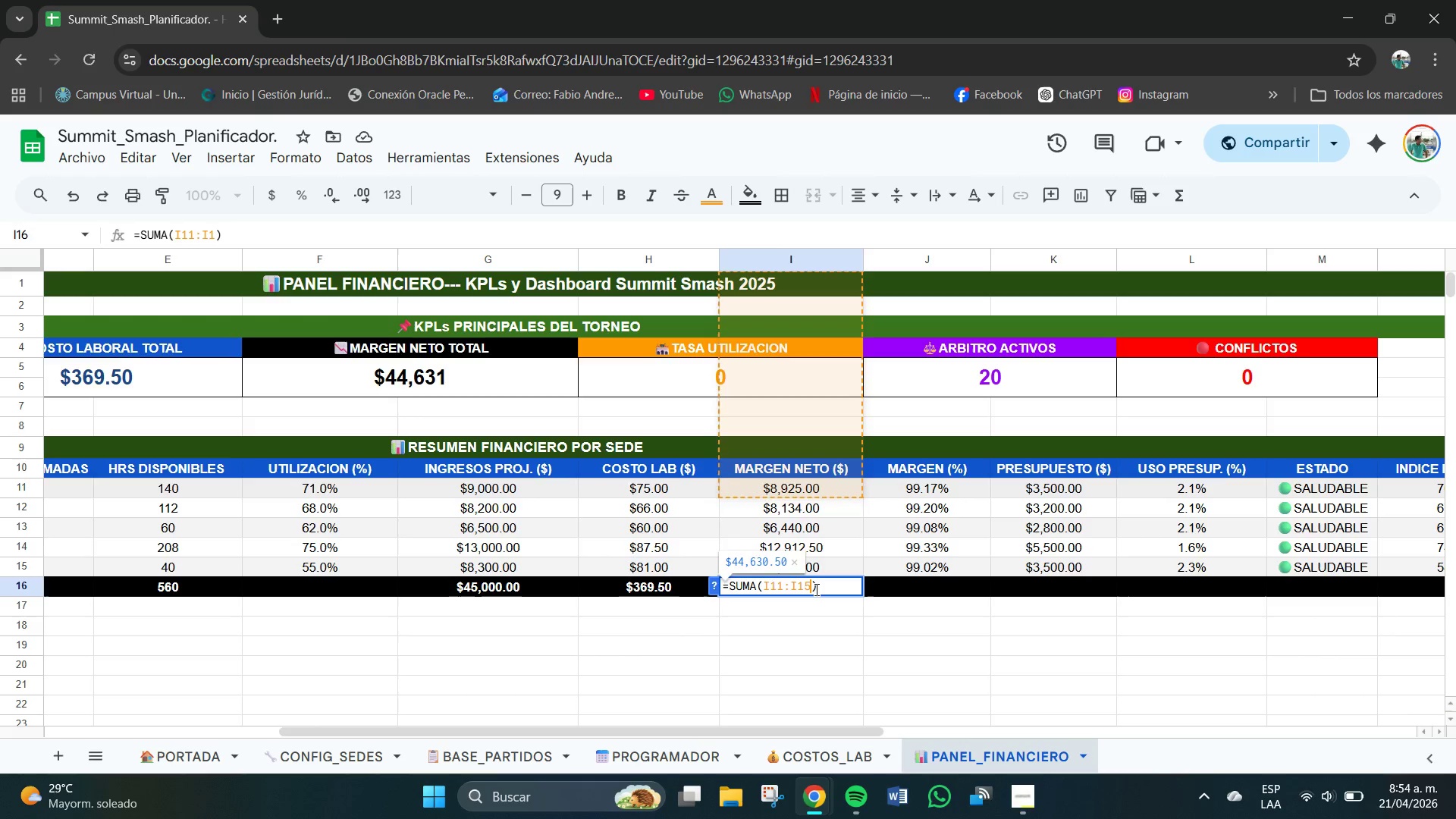 
key(Numpad5)
 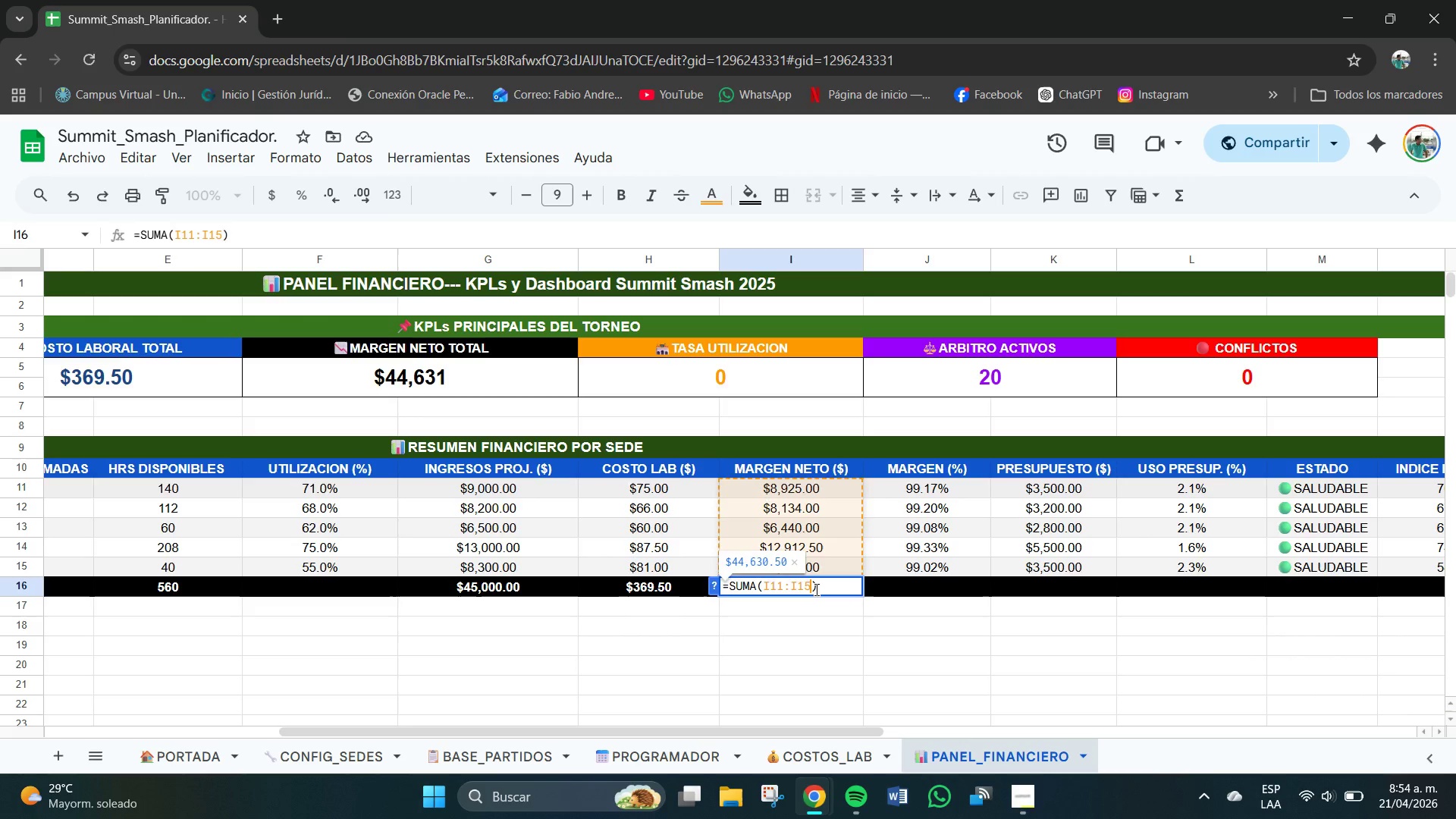 
key(NumpadEnter)
 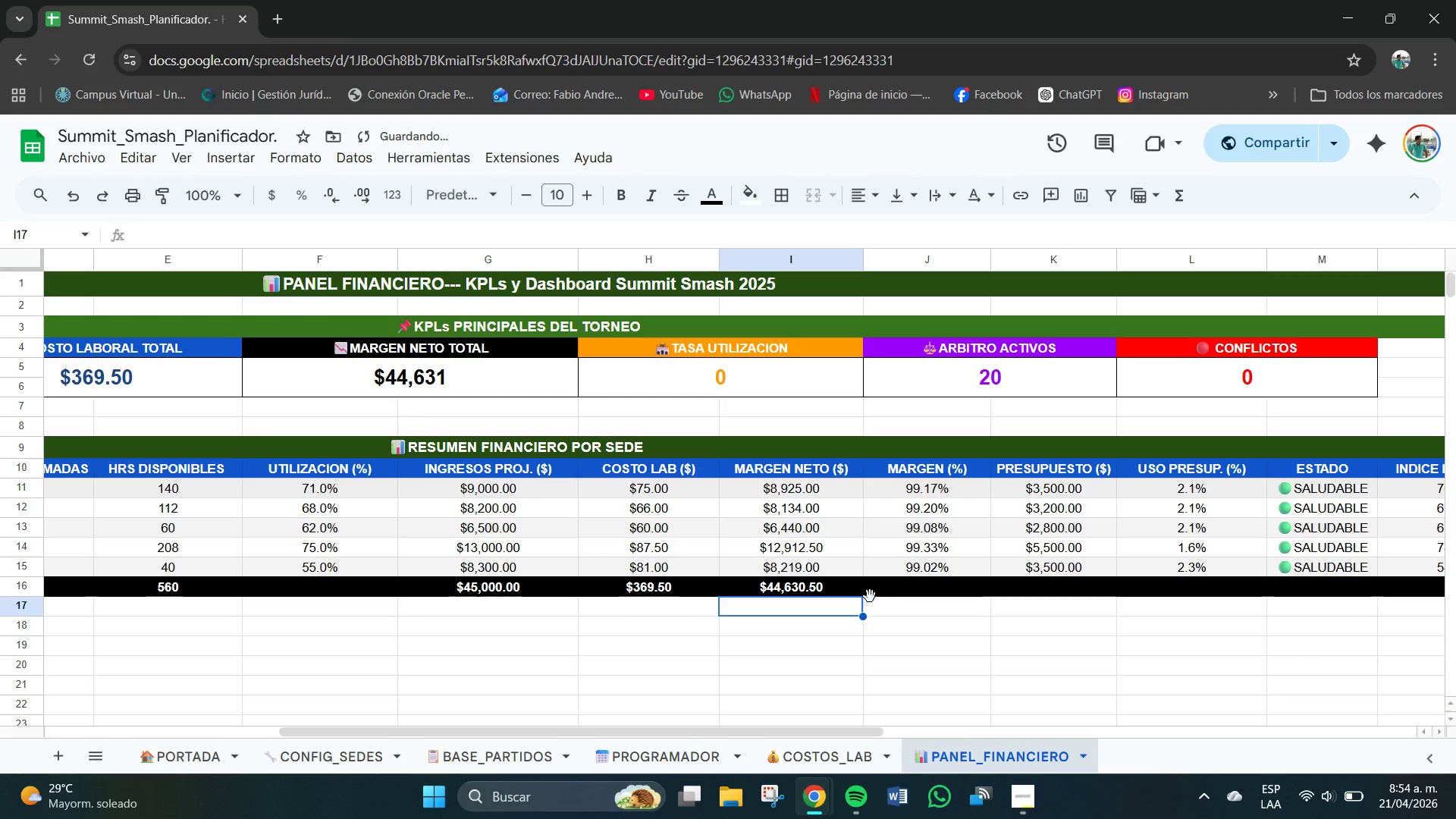 
left_click([1075, 590])
 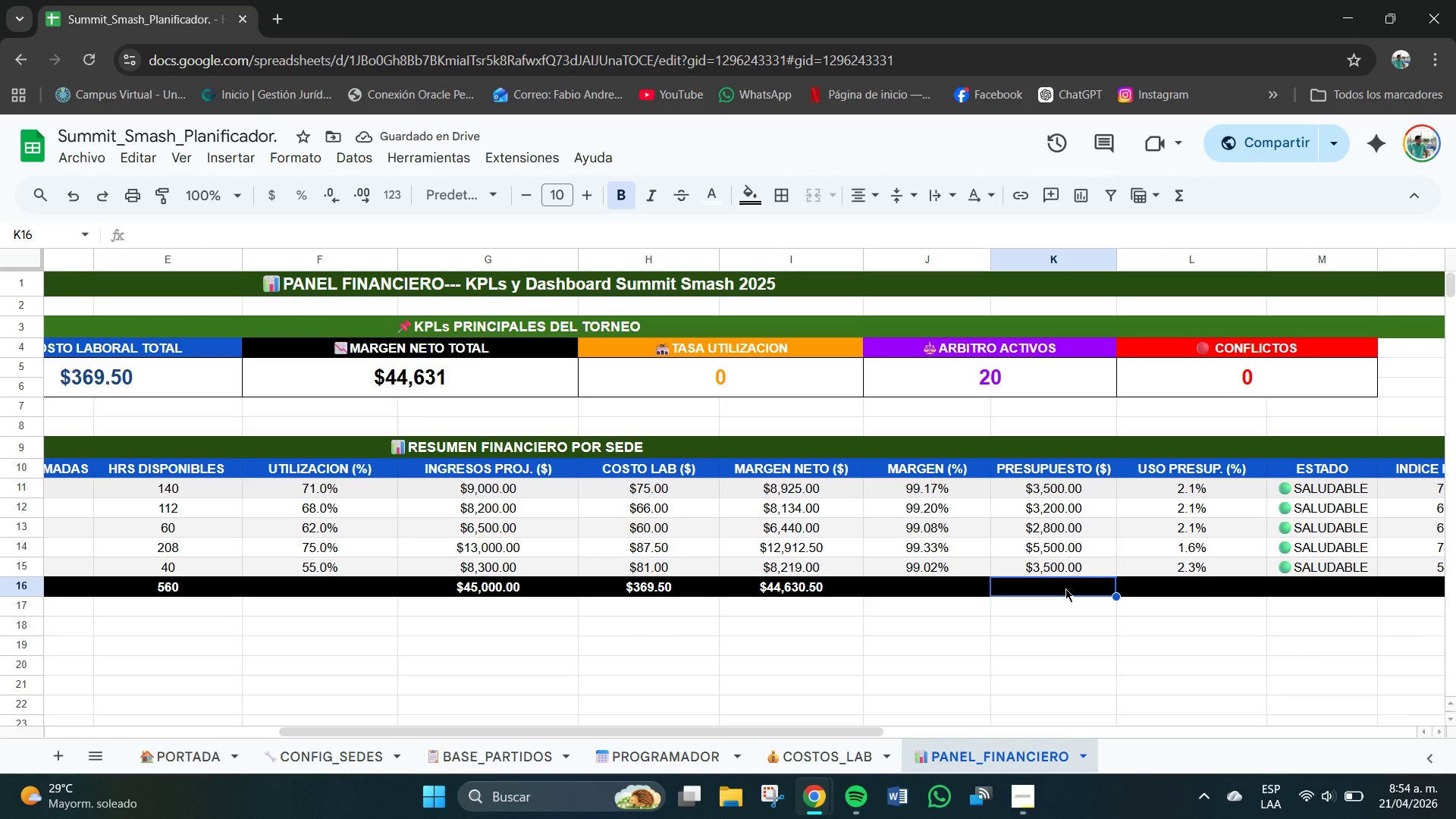 
type()SUMA*K11>K15()
 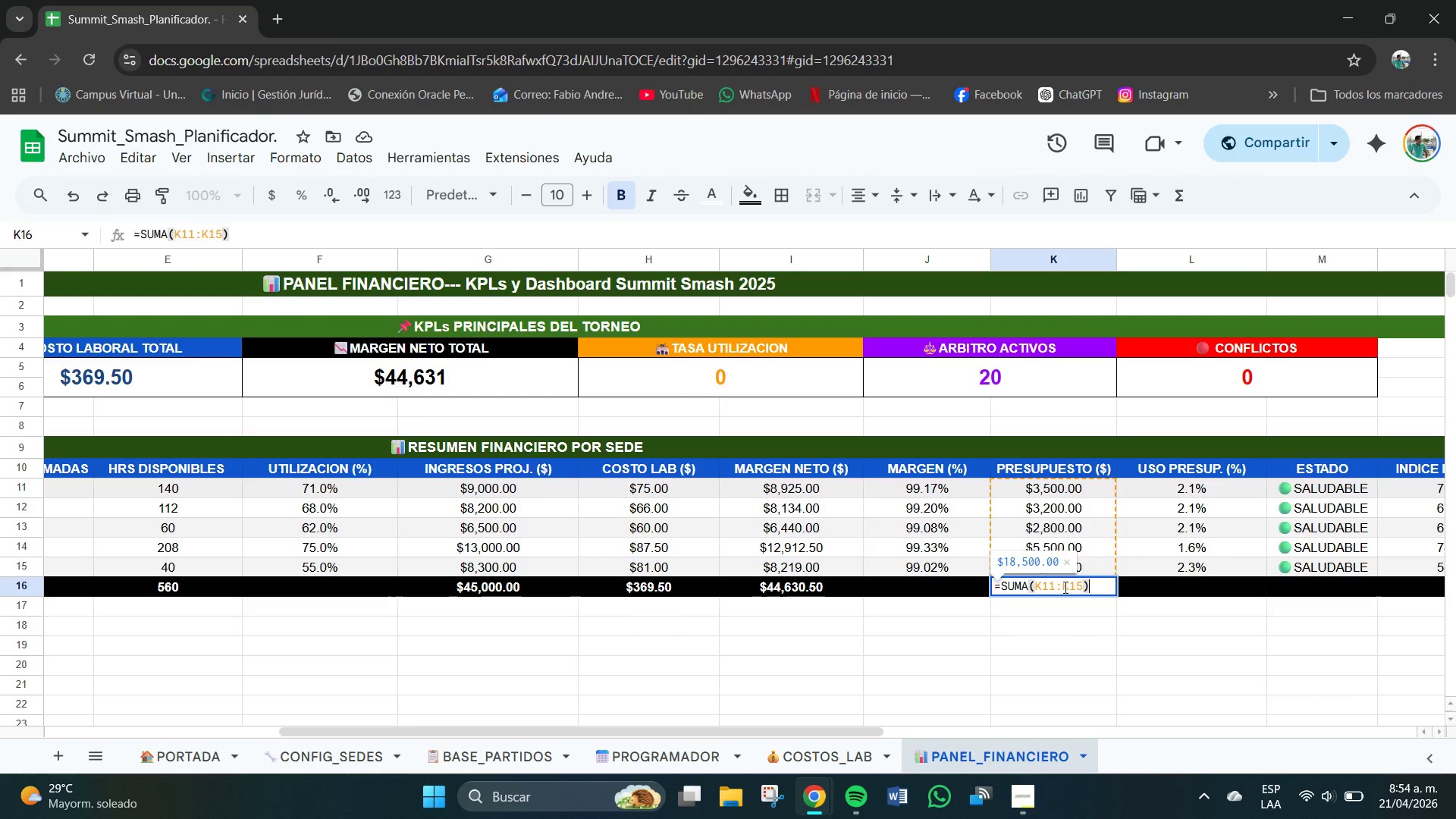 
 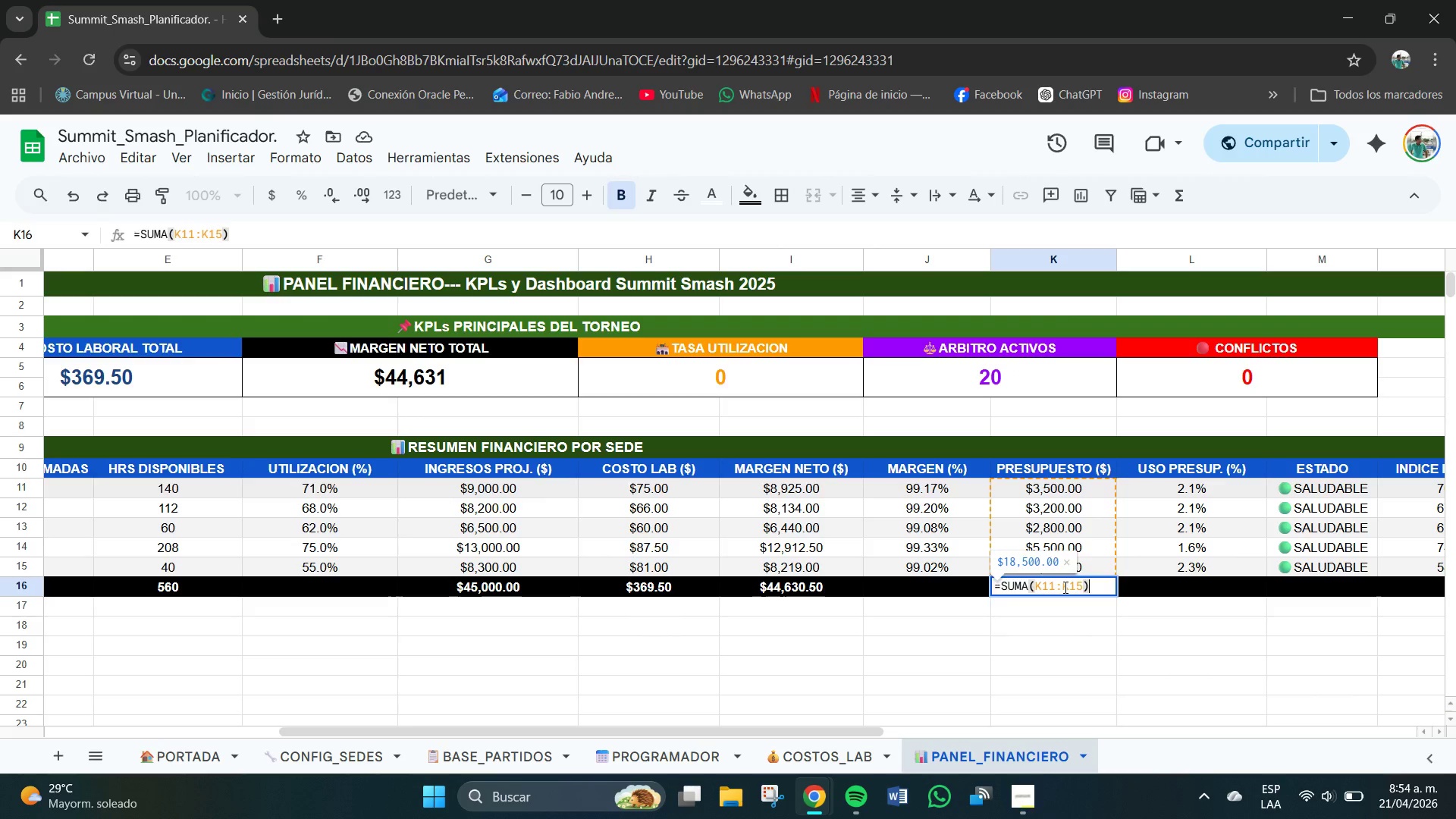 
key(Enter)
 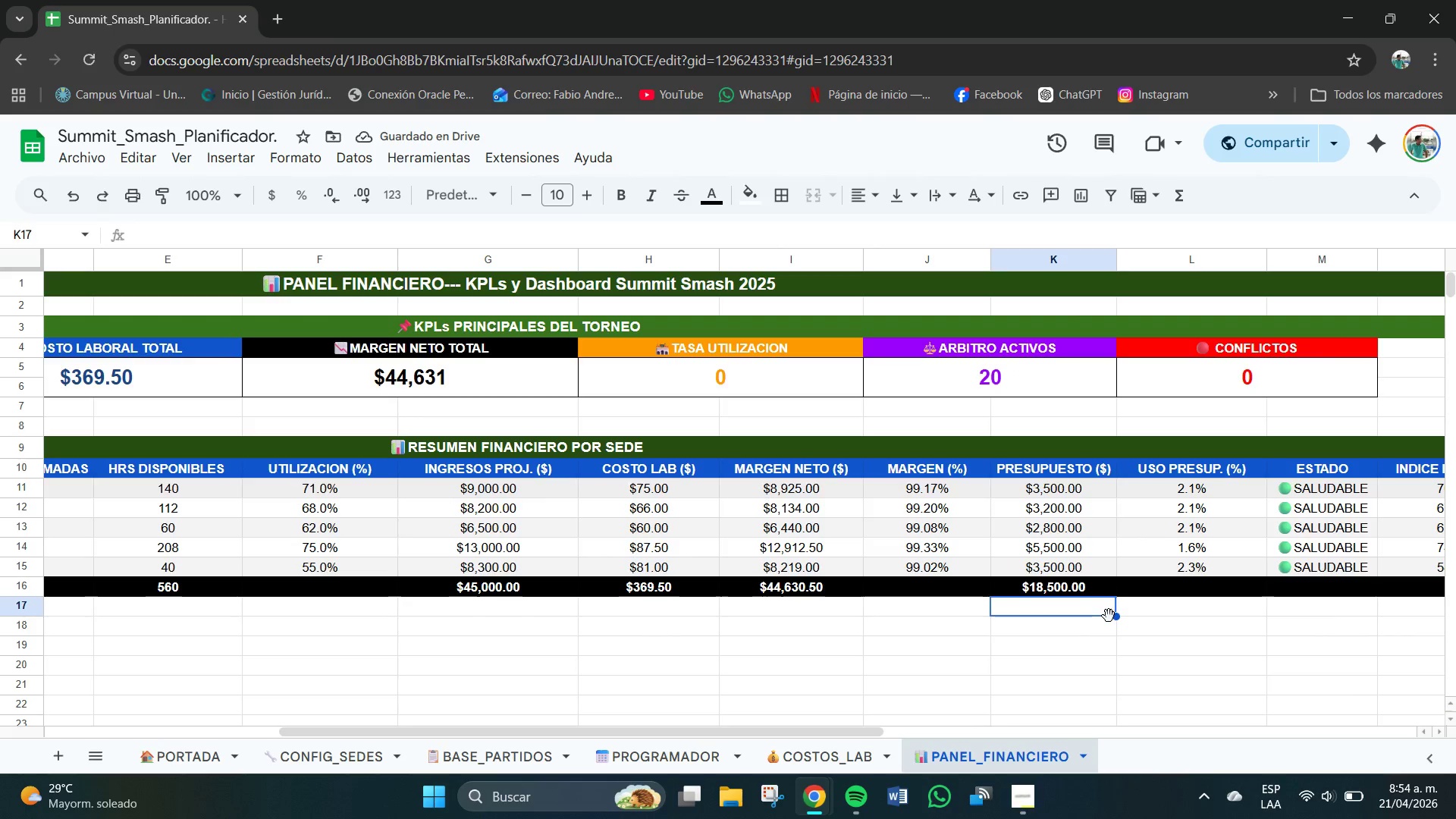 
left_click_drag(start_coordinate=[861, 734], to_coordinate=[1005, 714])
 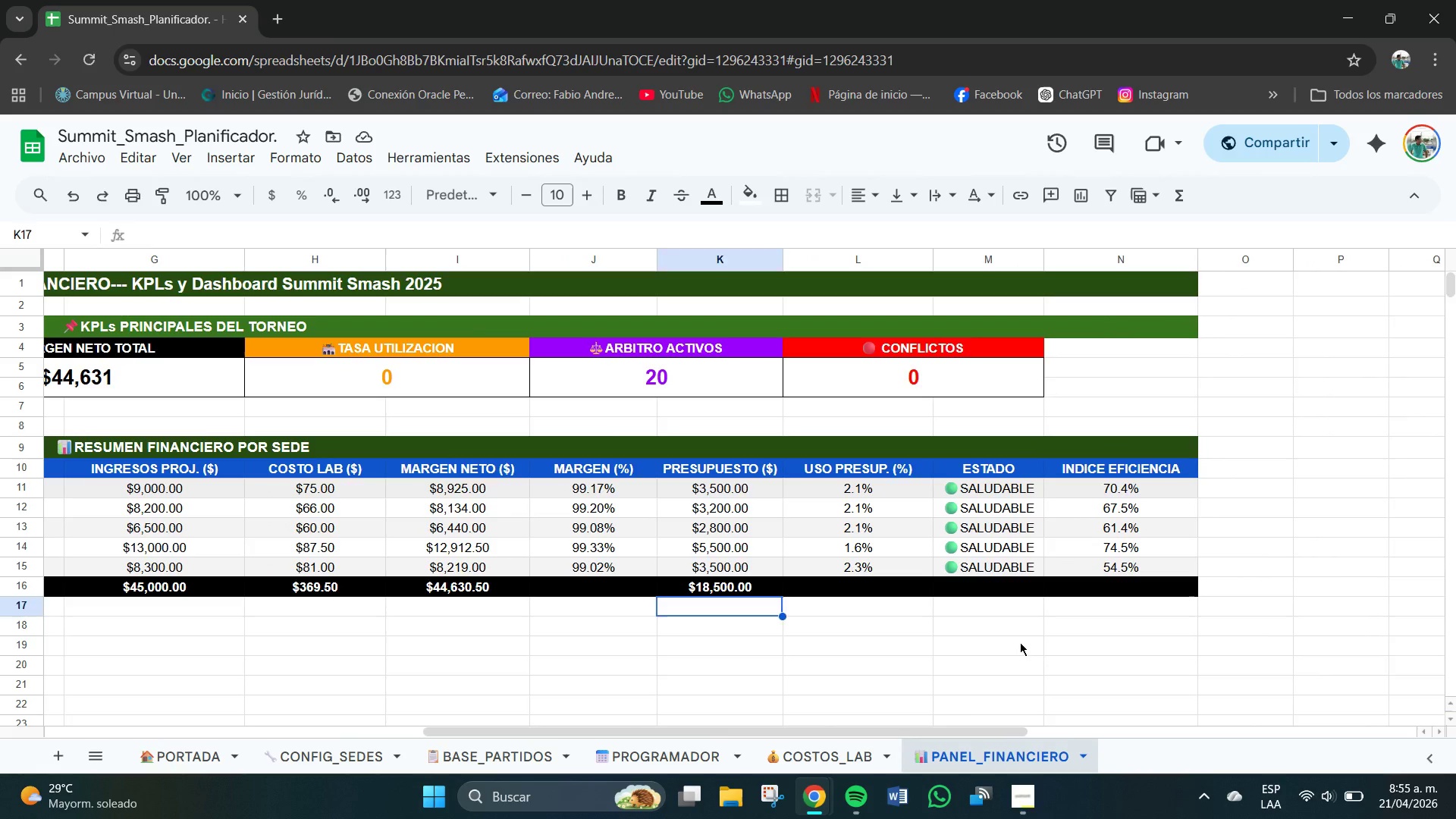 
left_click([1020, 642])
 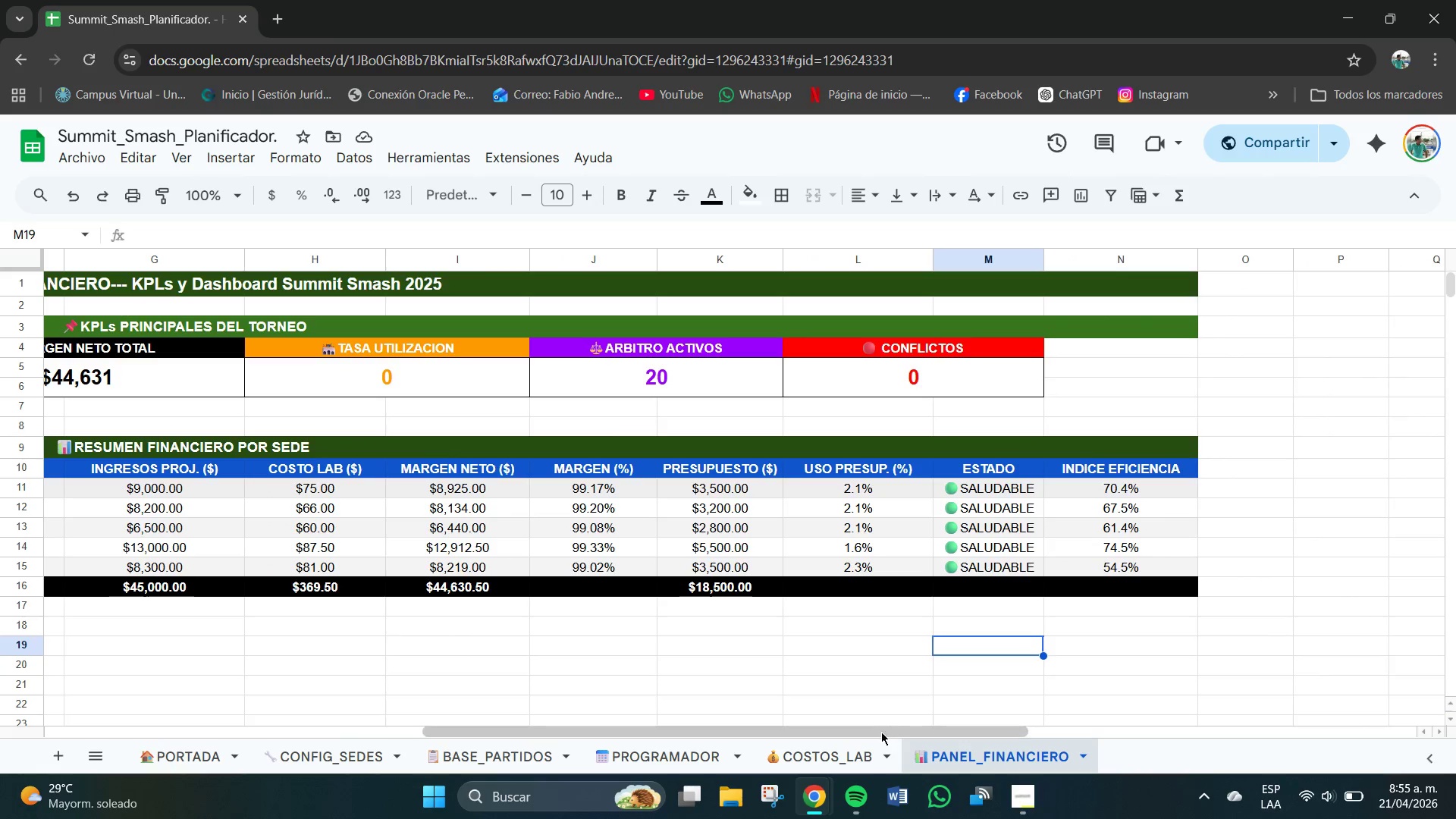 
left_click_drag(start_coordinate=[877, 732], to_coordinate=[439, 740])
 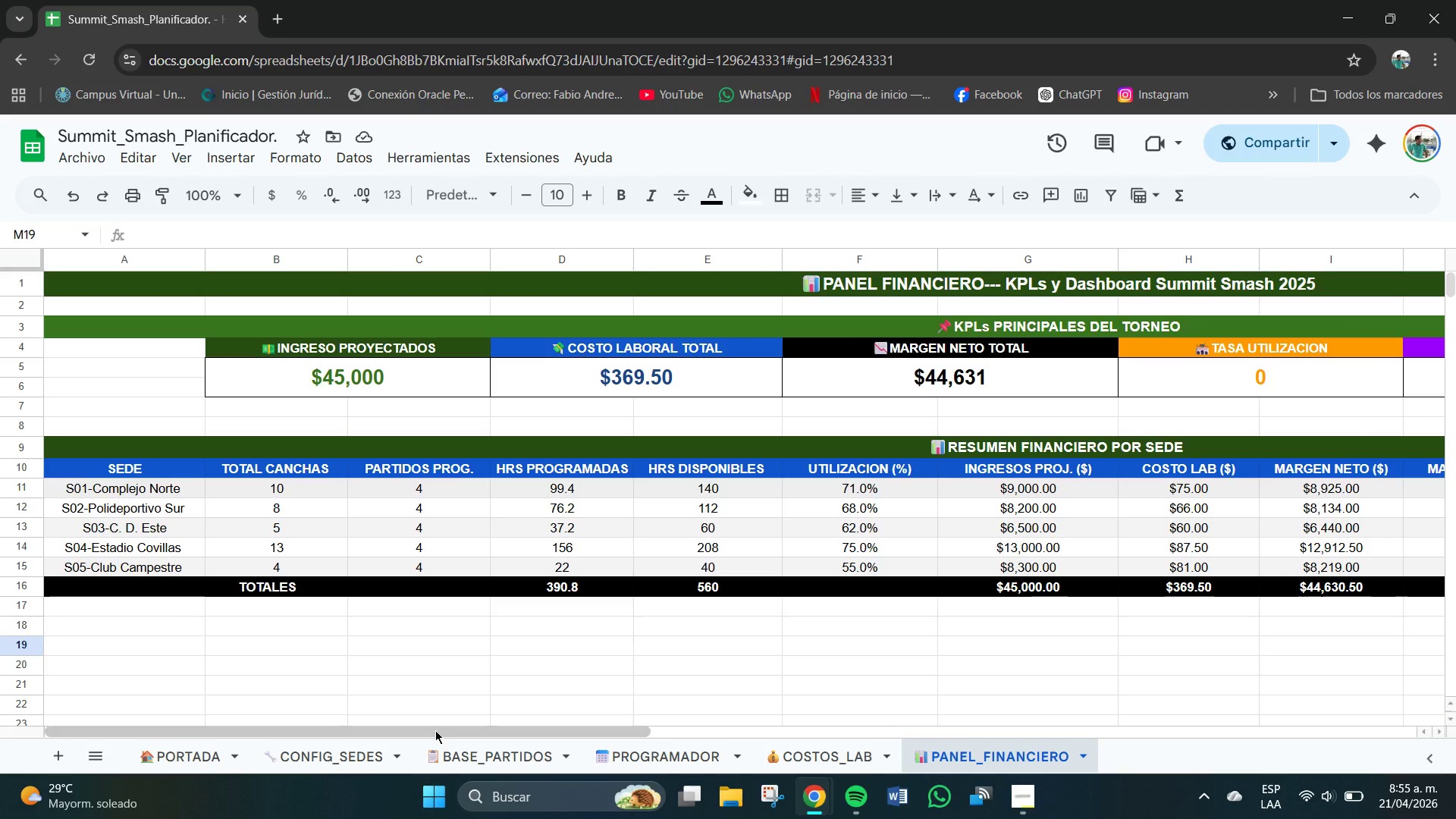 
wait(8.39)
 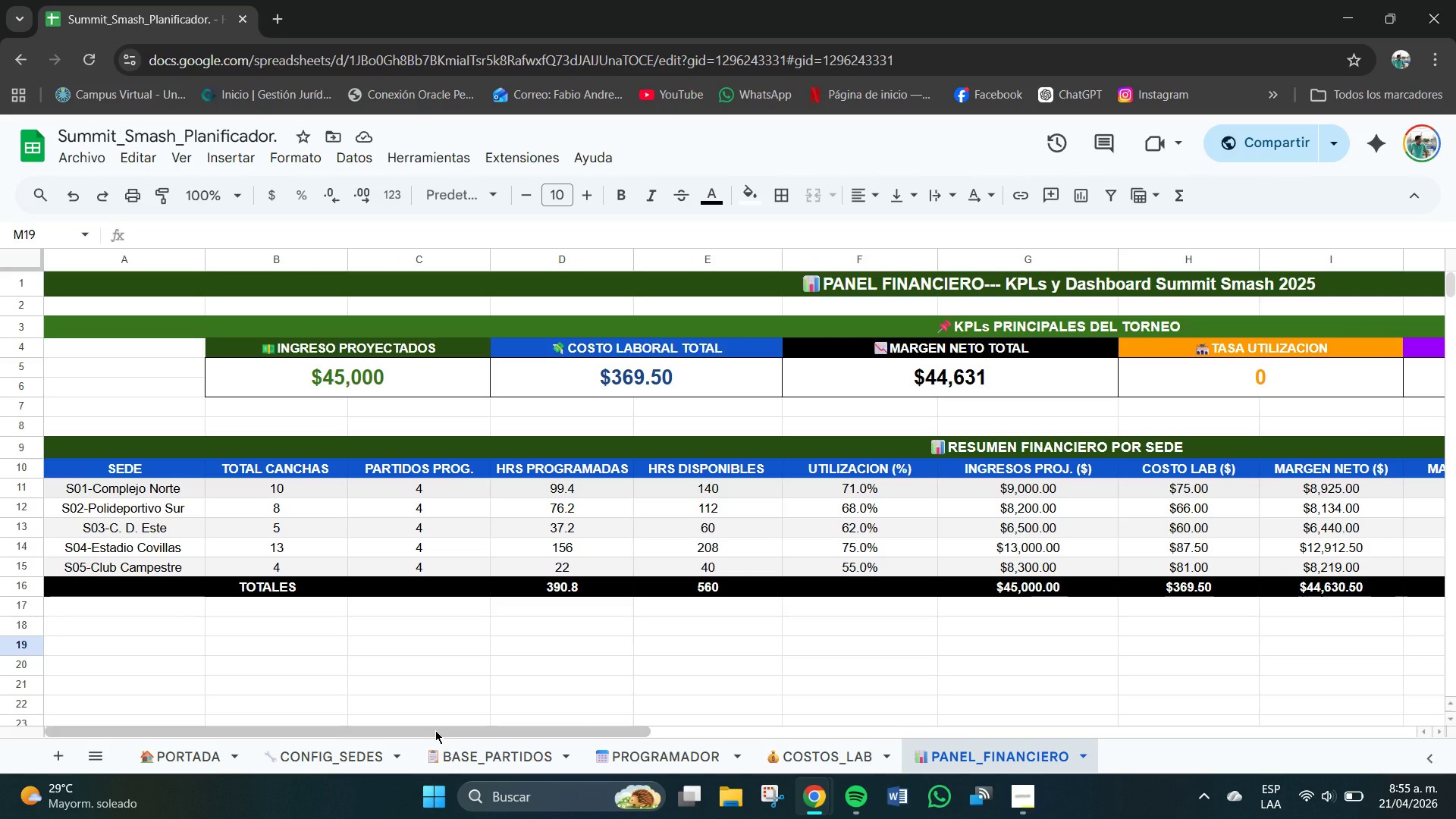 
scroll: coordinate [152, 723], scroll_direction: down, amount: 2.0
 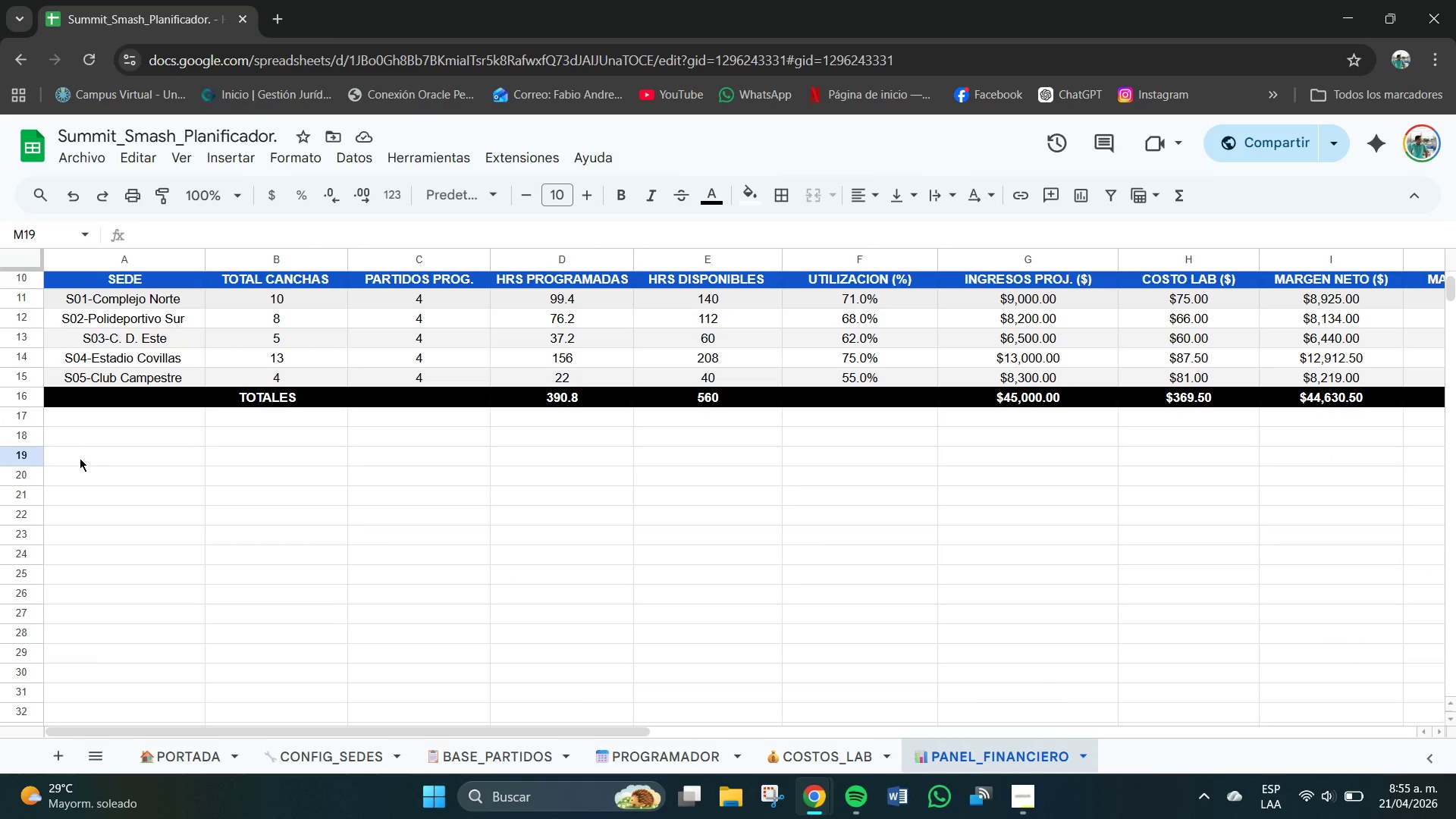 
left_click([80, 440])
 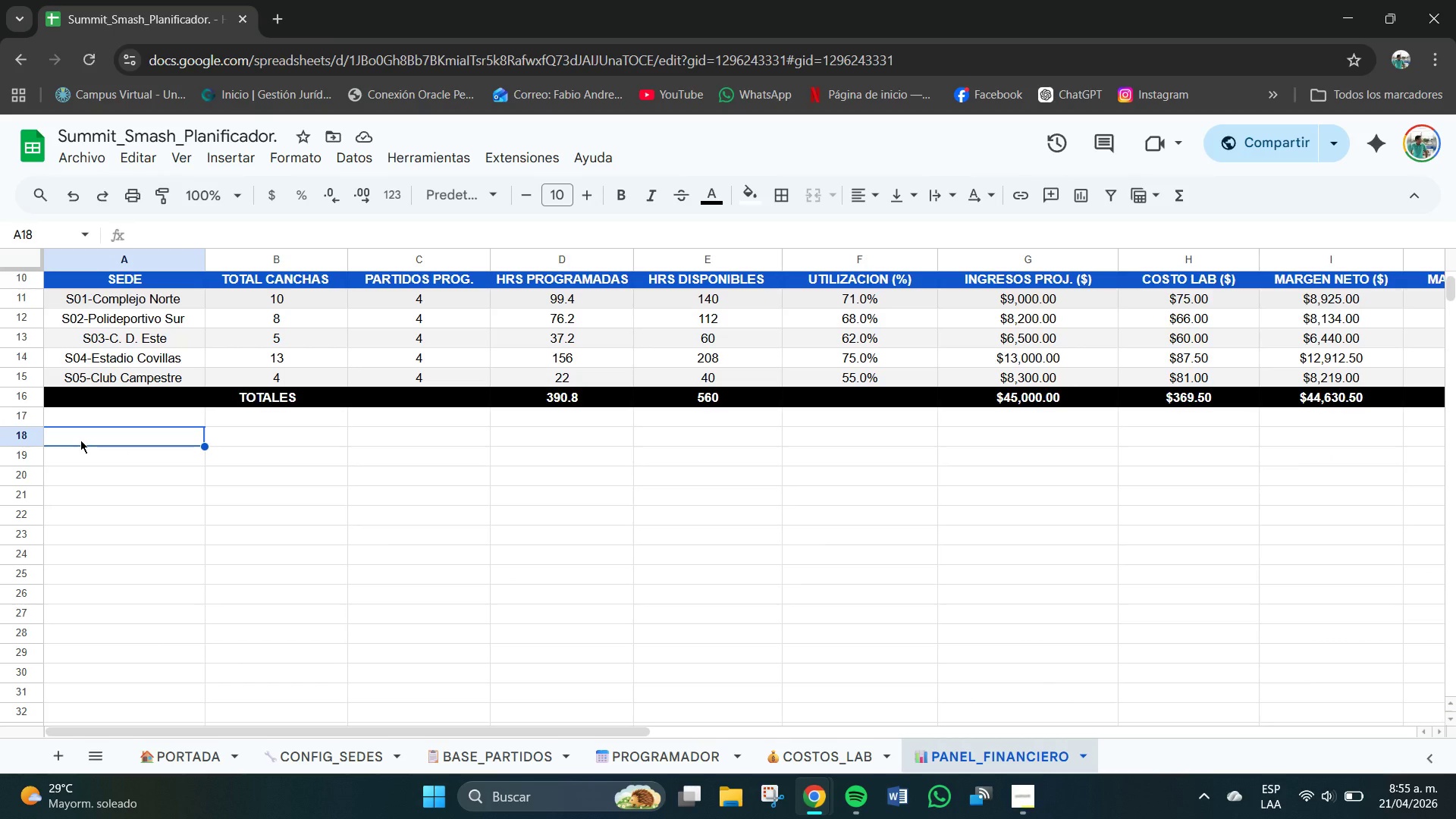 
left_click_drag(start_coordinate=[80, 441], to_coordinate=[1134, 441])
 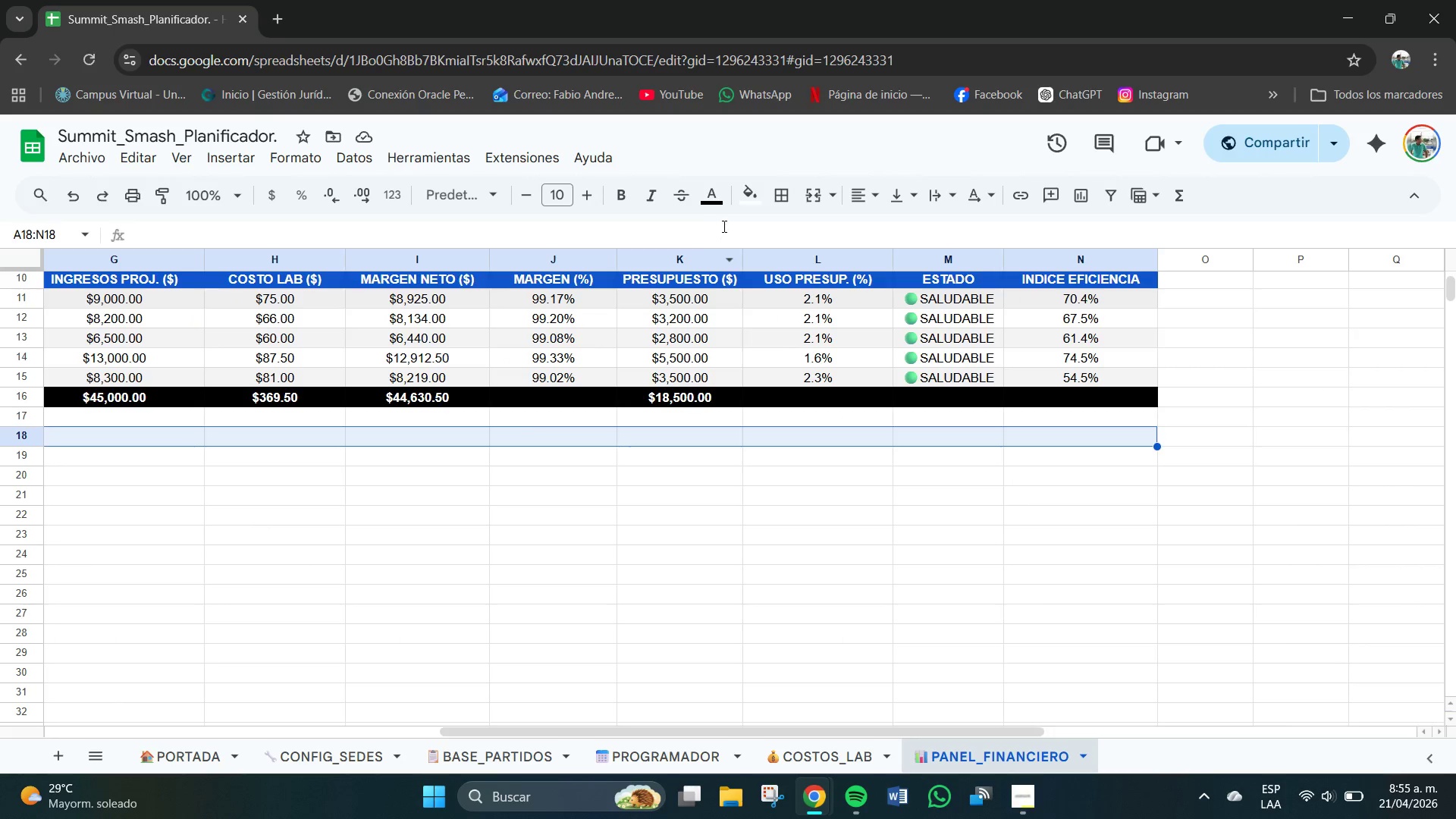 
left_click([717, 207])
 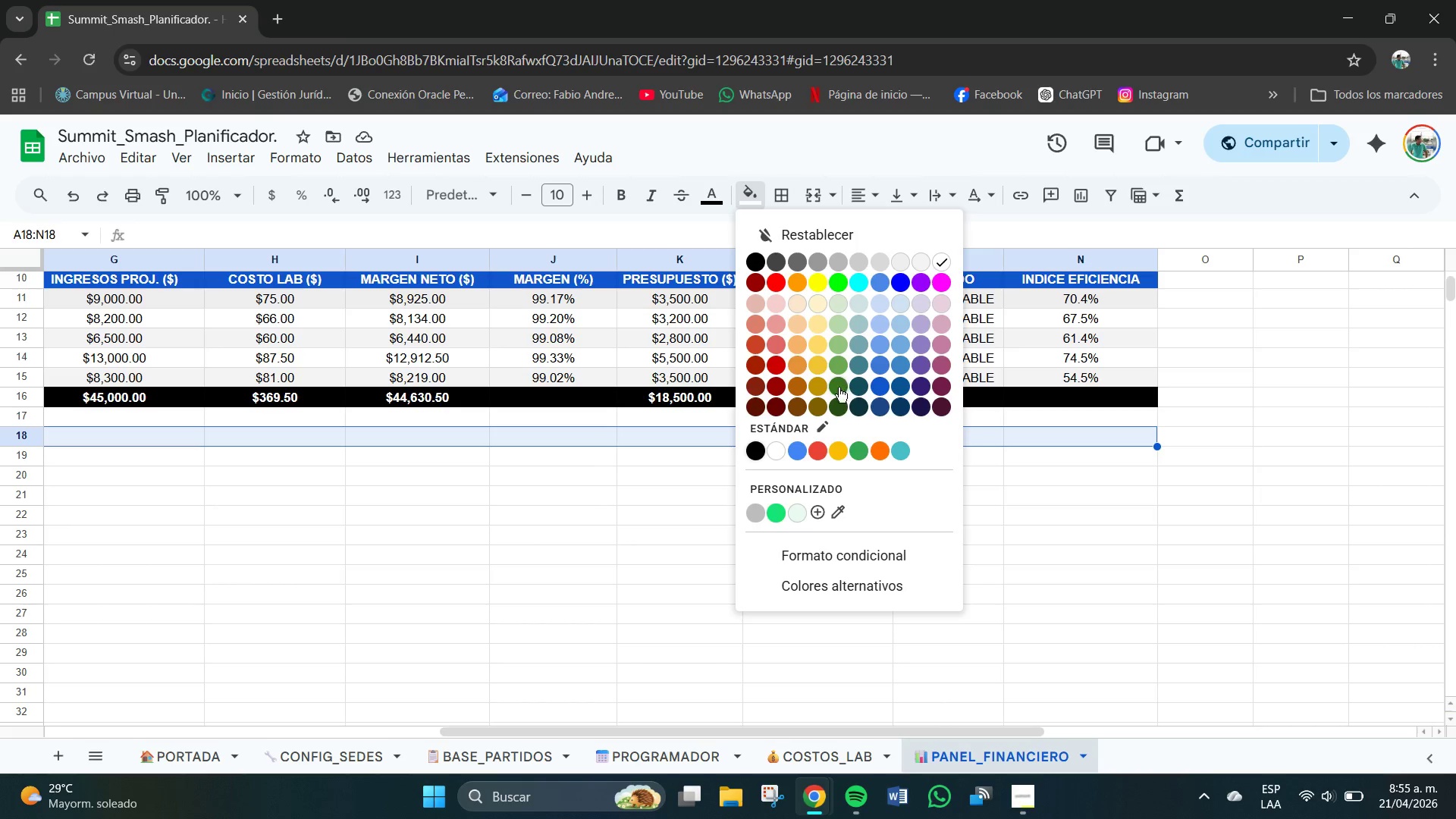 
left_click([838, 379])
 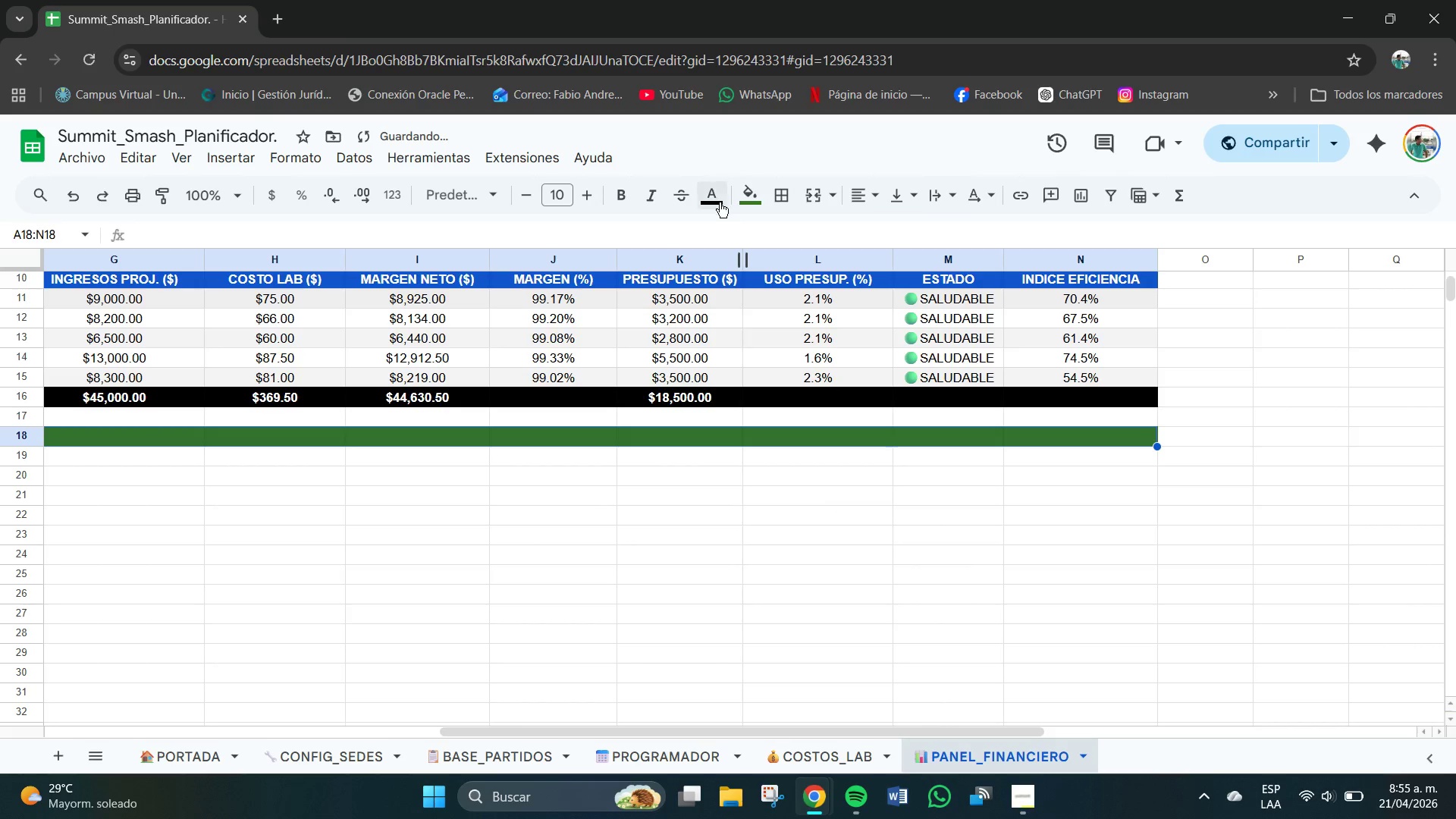 
left_click([716, 195])
 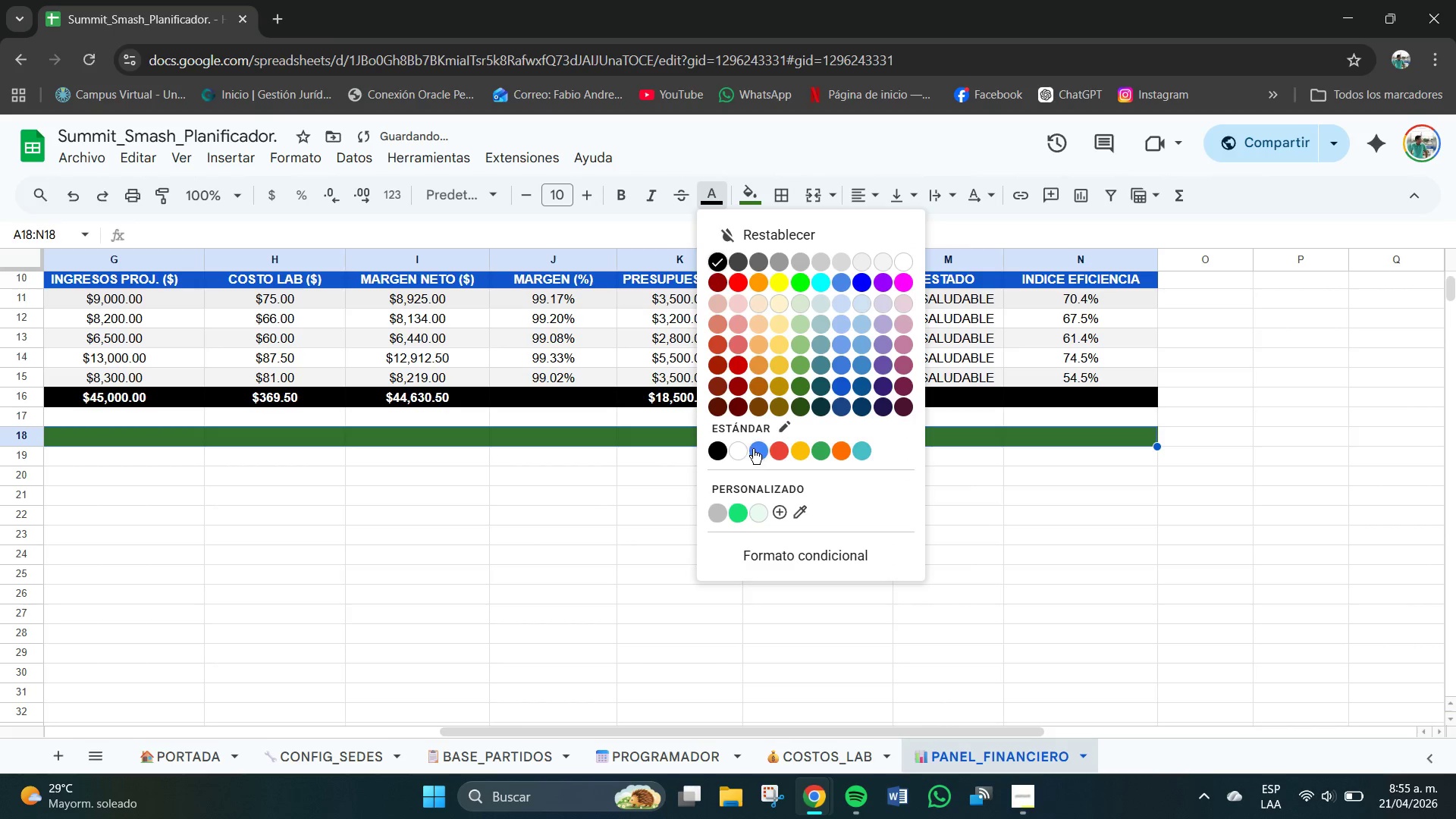 
left_click([741, 447])
 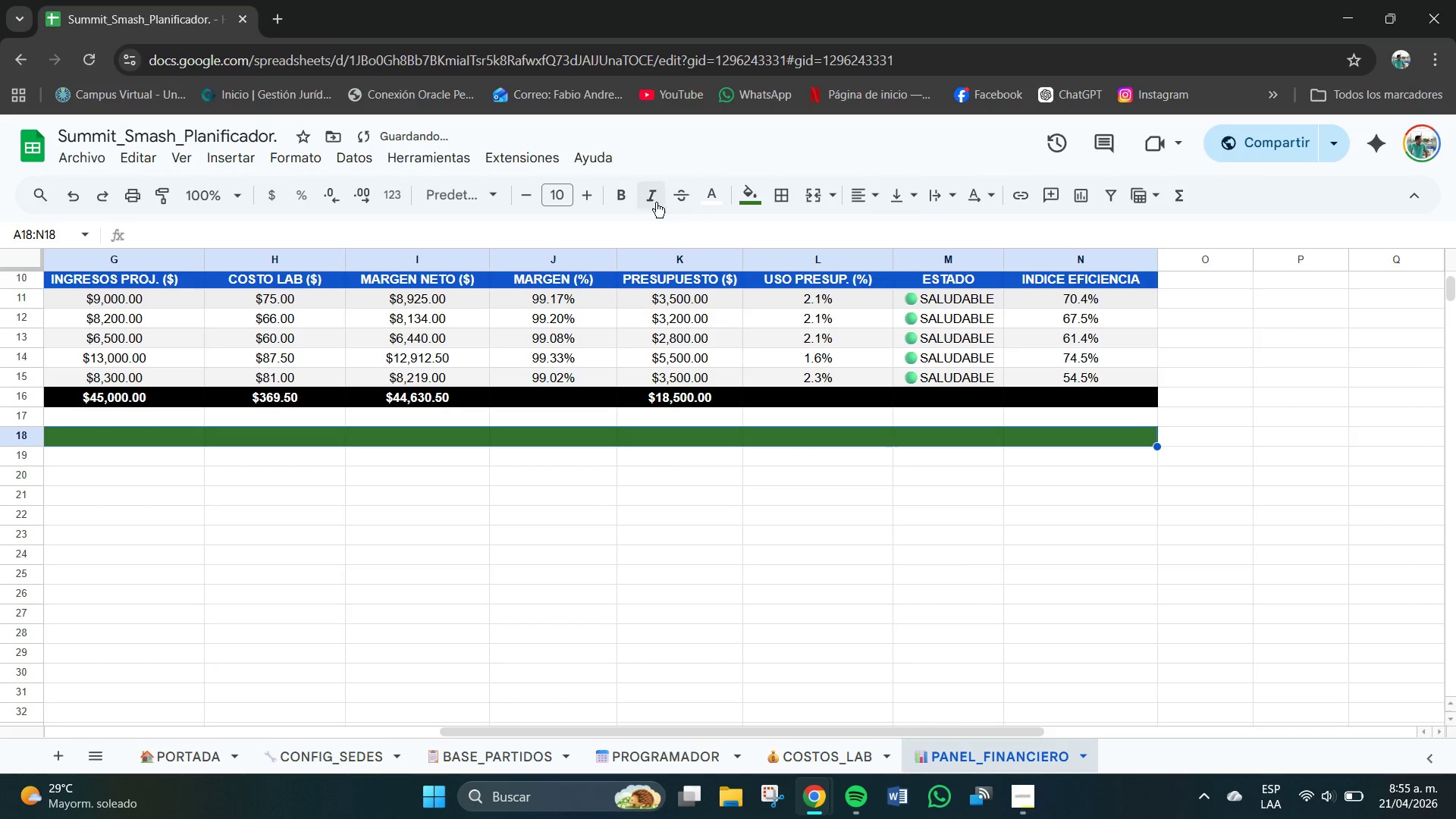 
left_click([623, 191])
 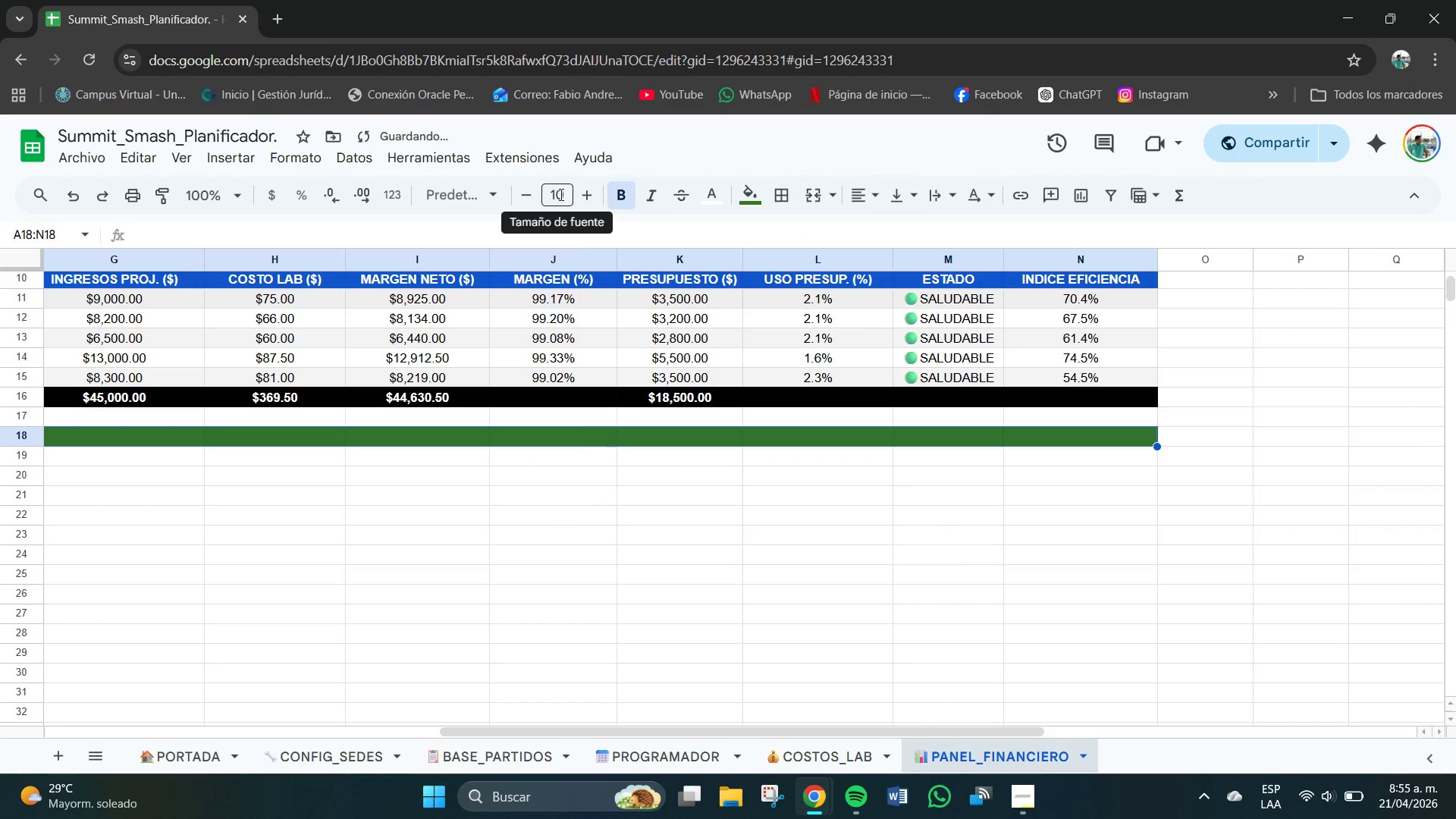 
right_click([563, 195])
 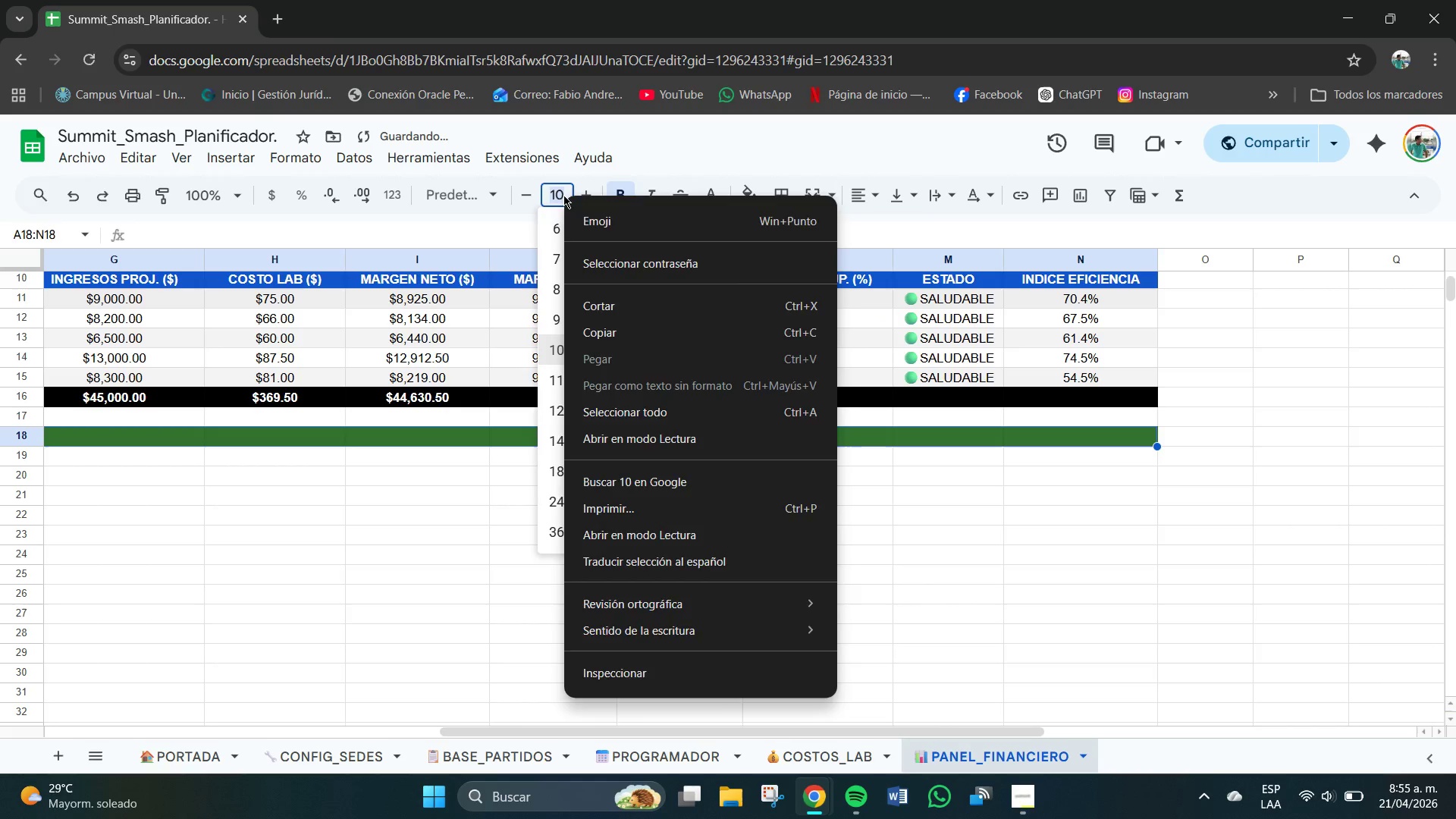 
left_click([563, 195])
 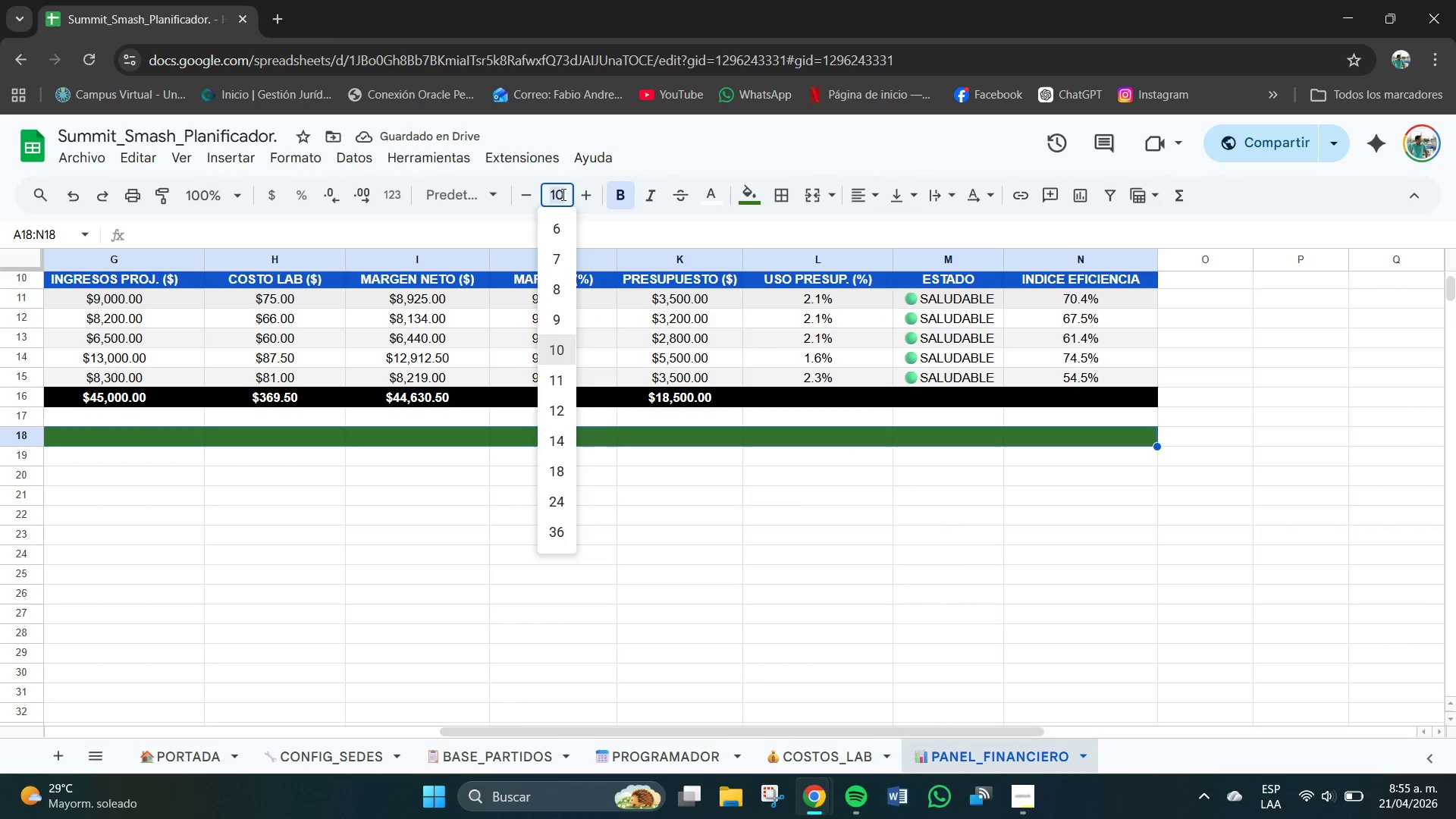 
key(Numpad1)
 